 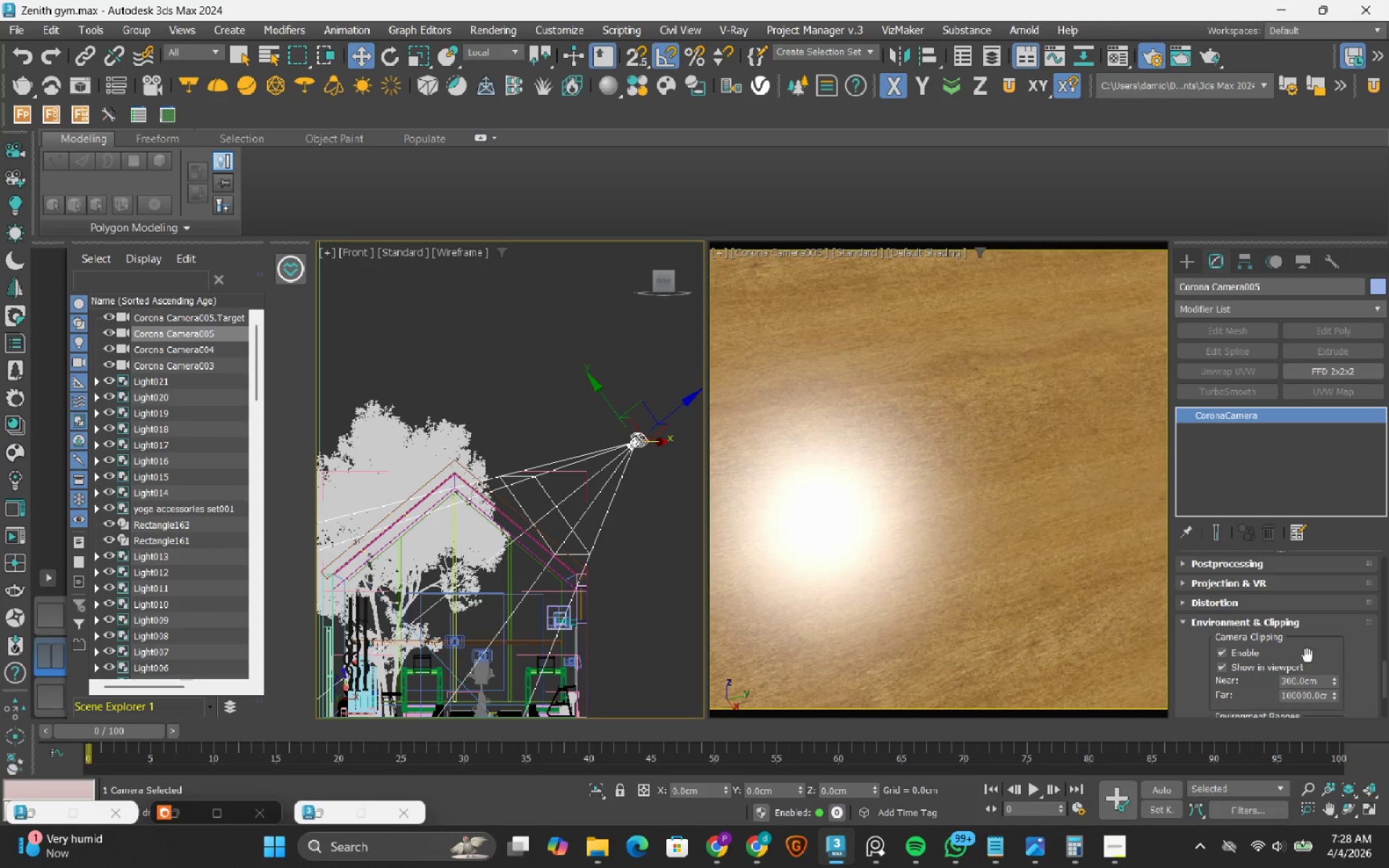 
double_click([1310, 680])
 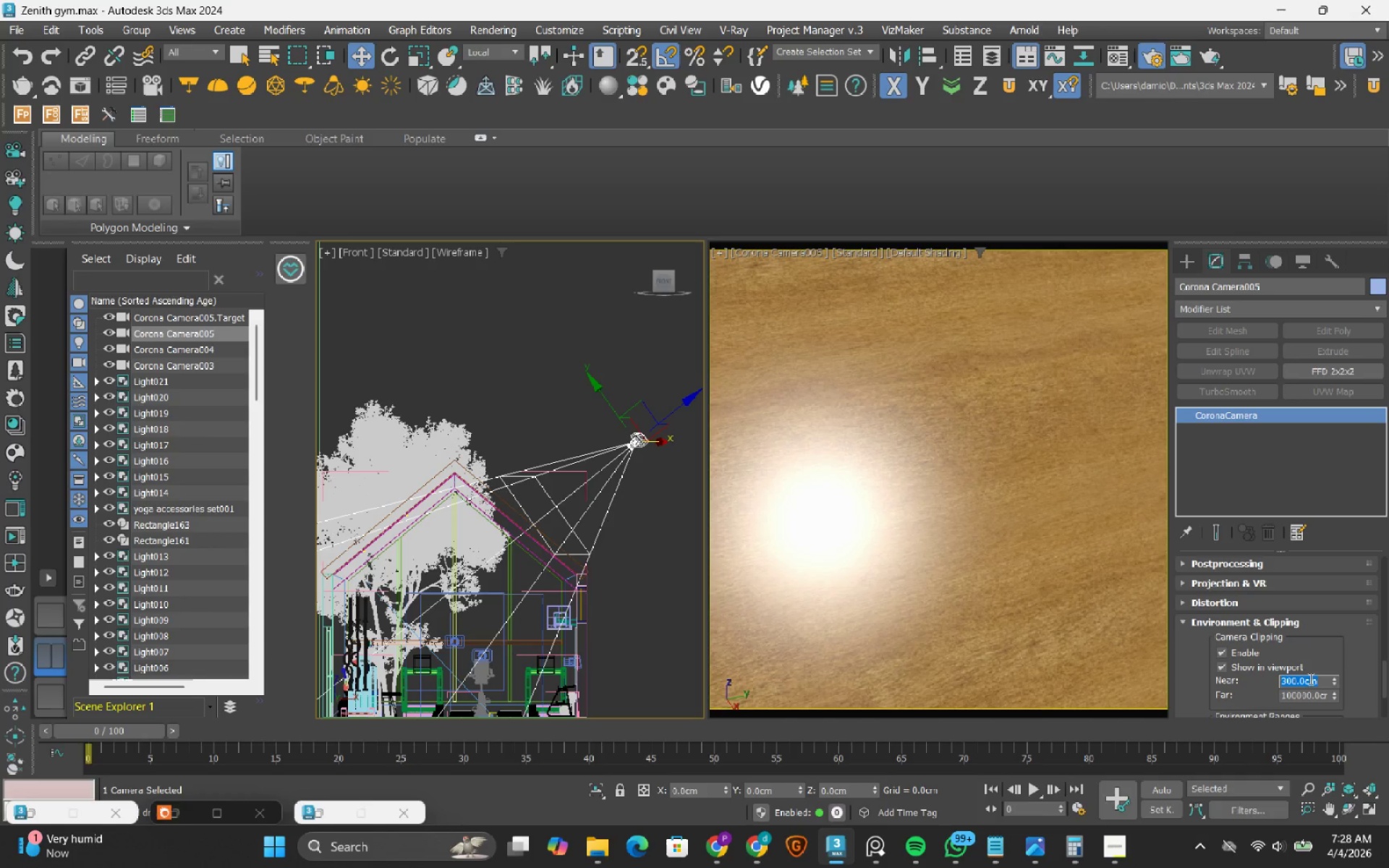 
key(Numpad4)
 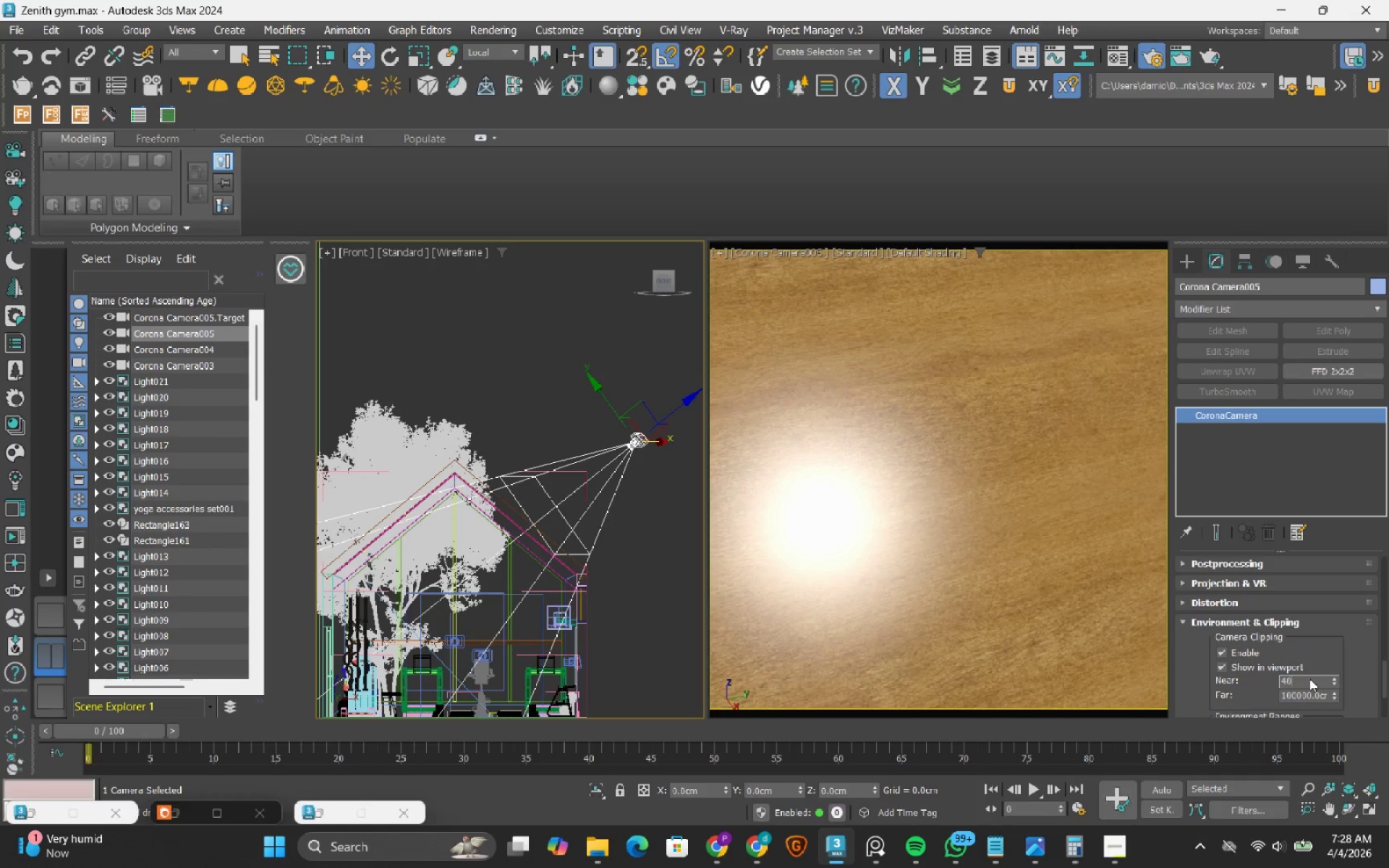 
key(Numpad0)
 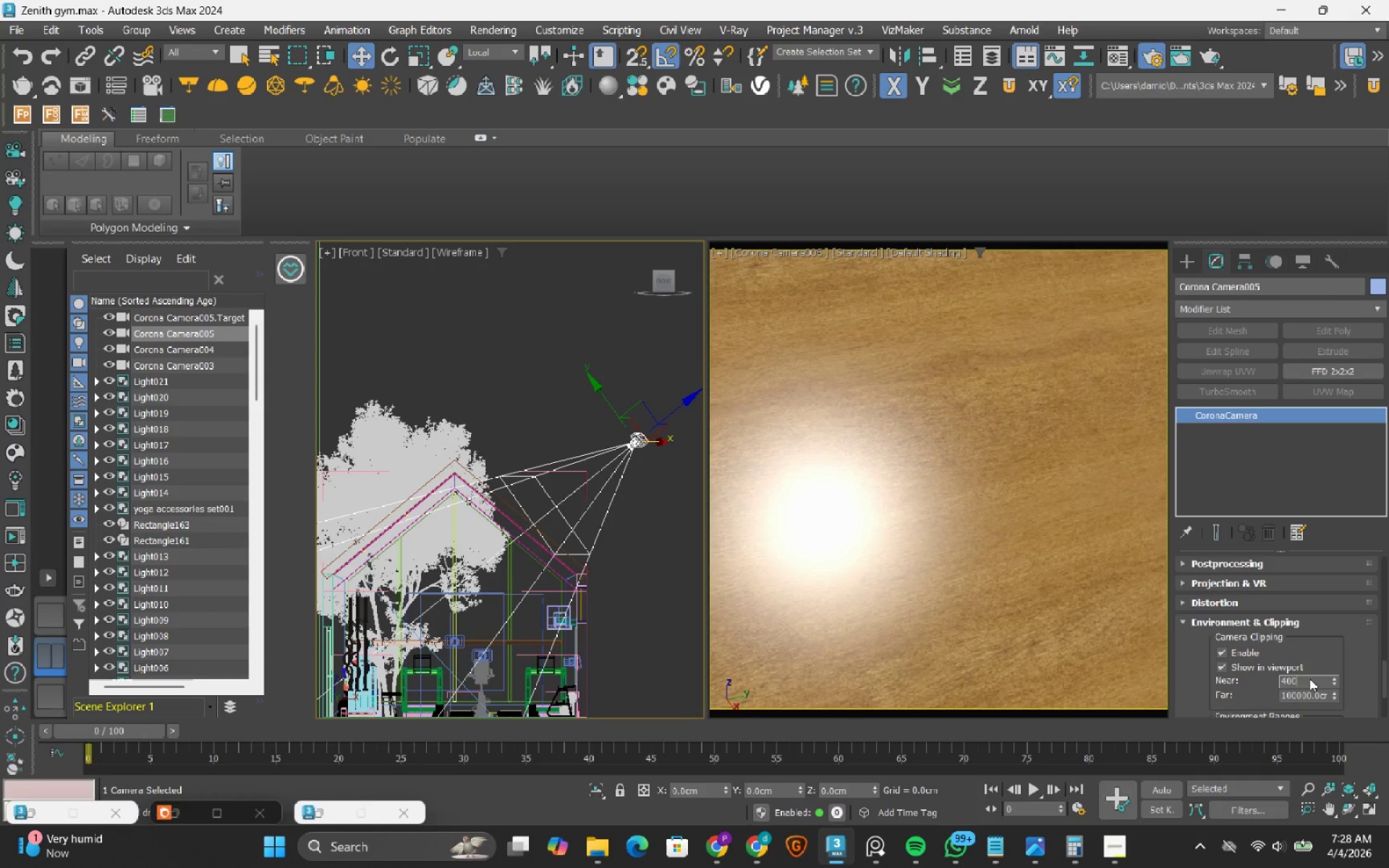 
key(Numpad0)
 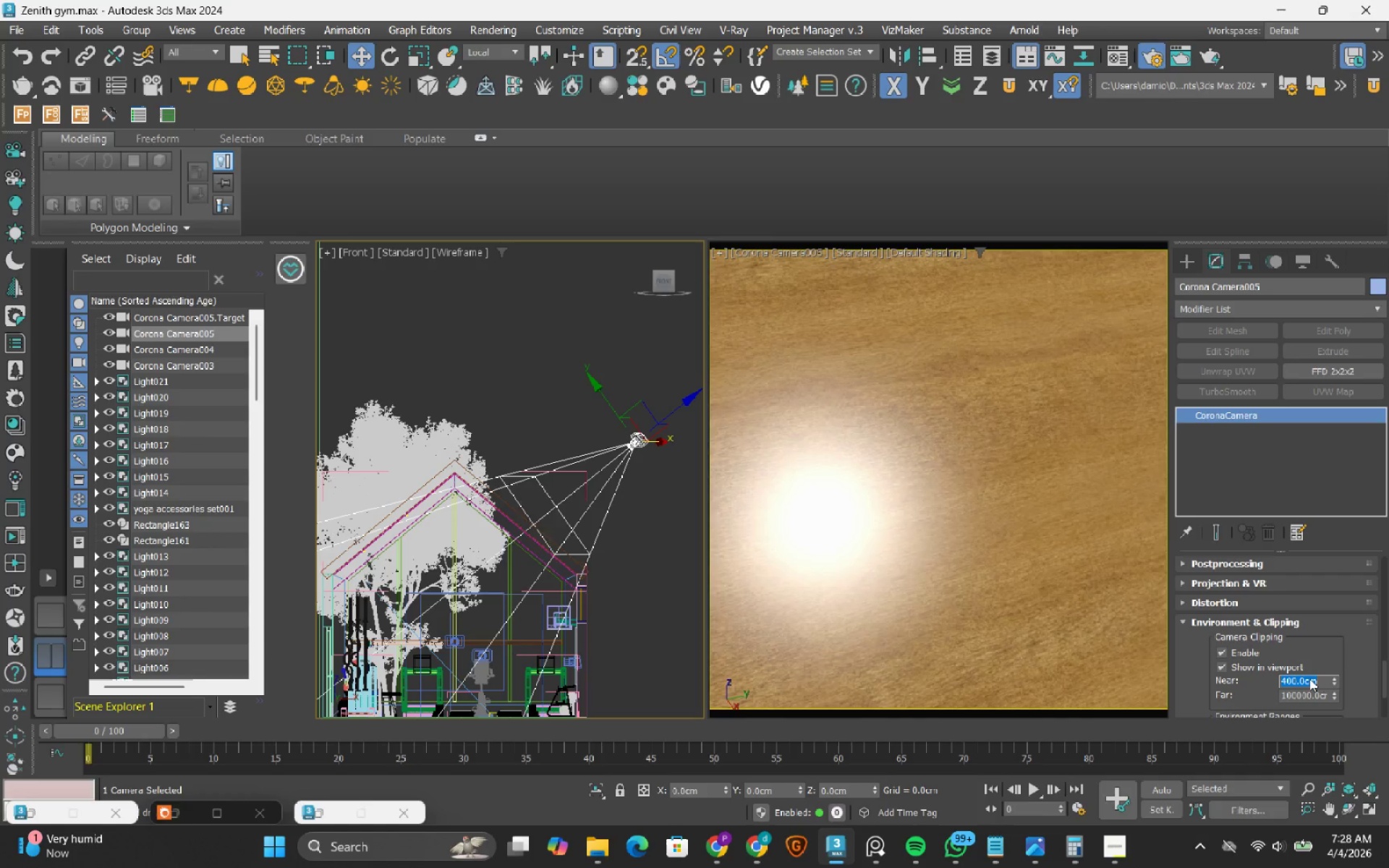 
key(NumpadEnter)
 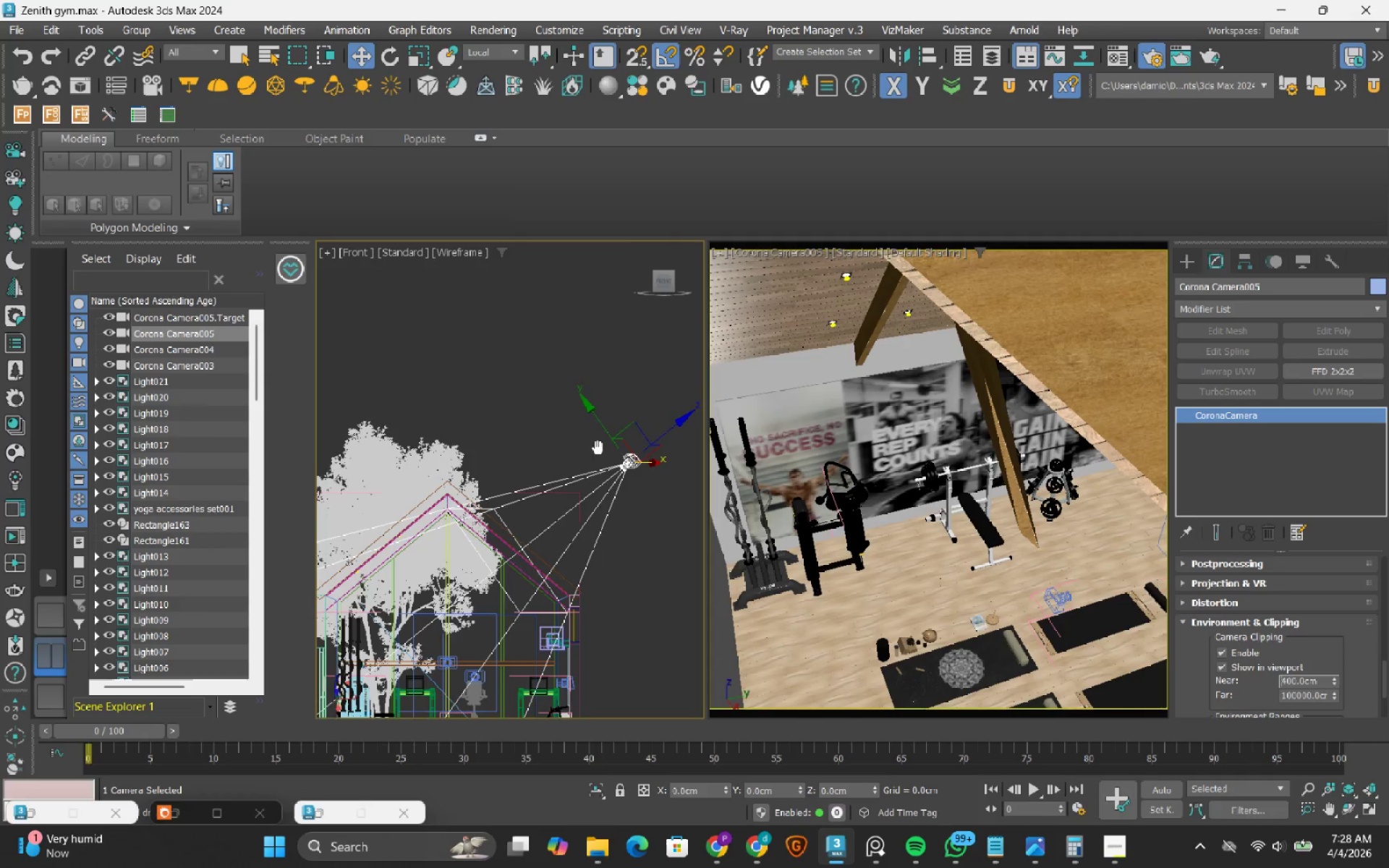 
wait(6.25)
 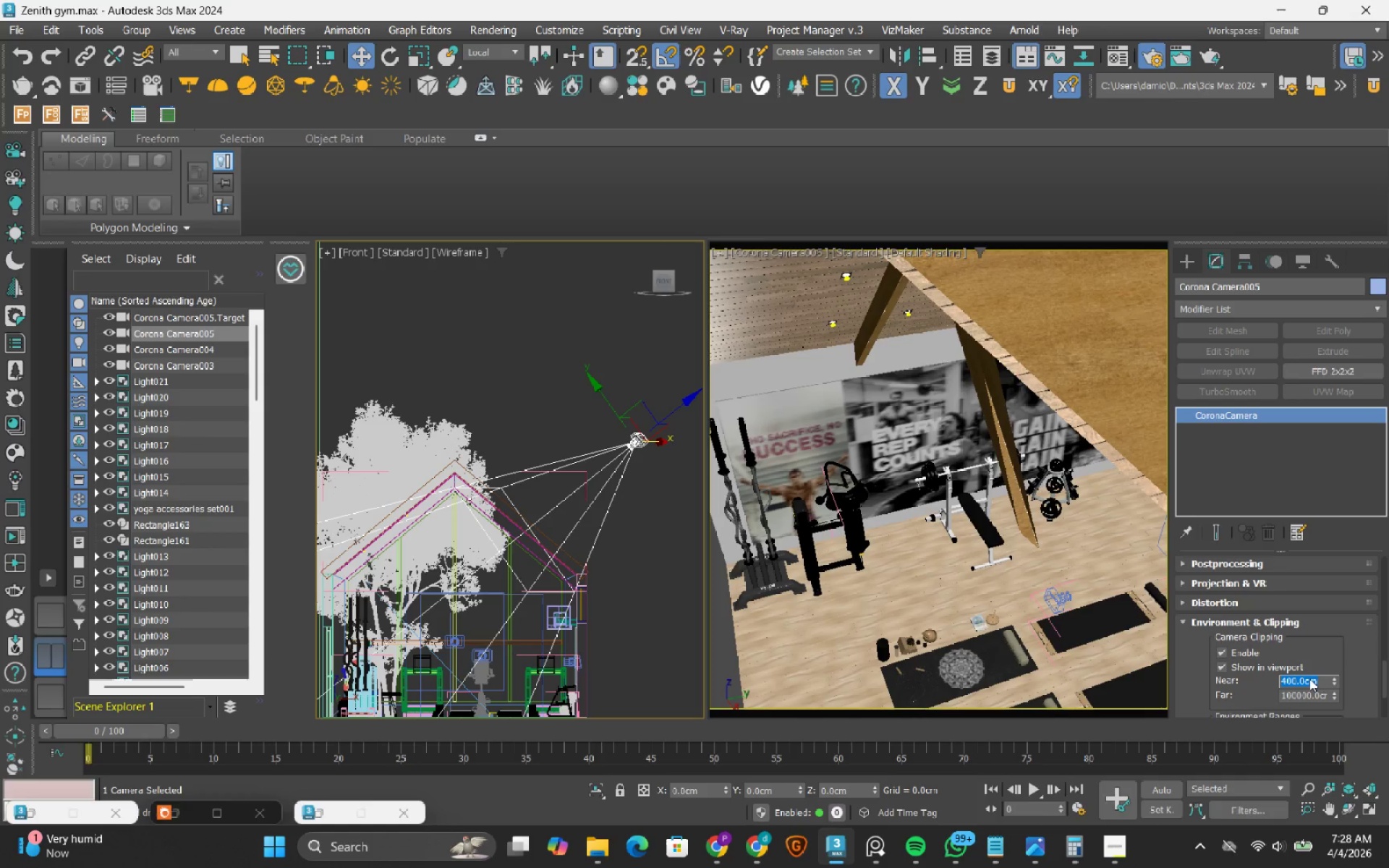 
left_click_drag(start_coordinate=[674, 422], to_coordinate=[658, 433])
 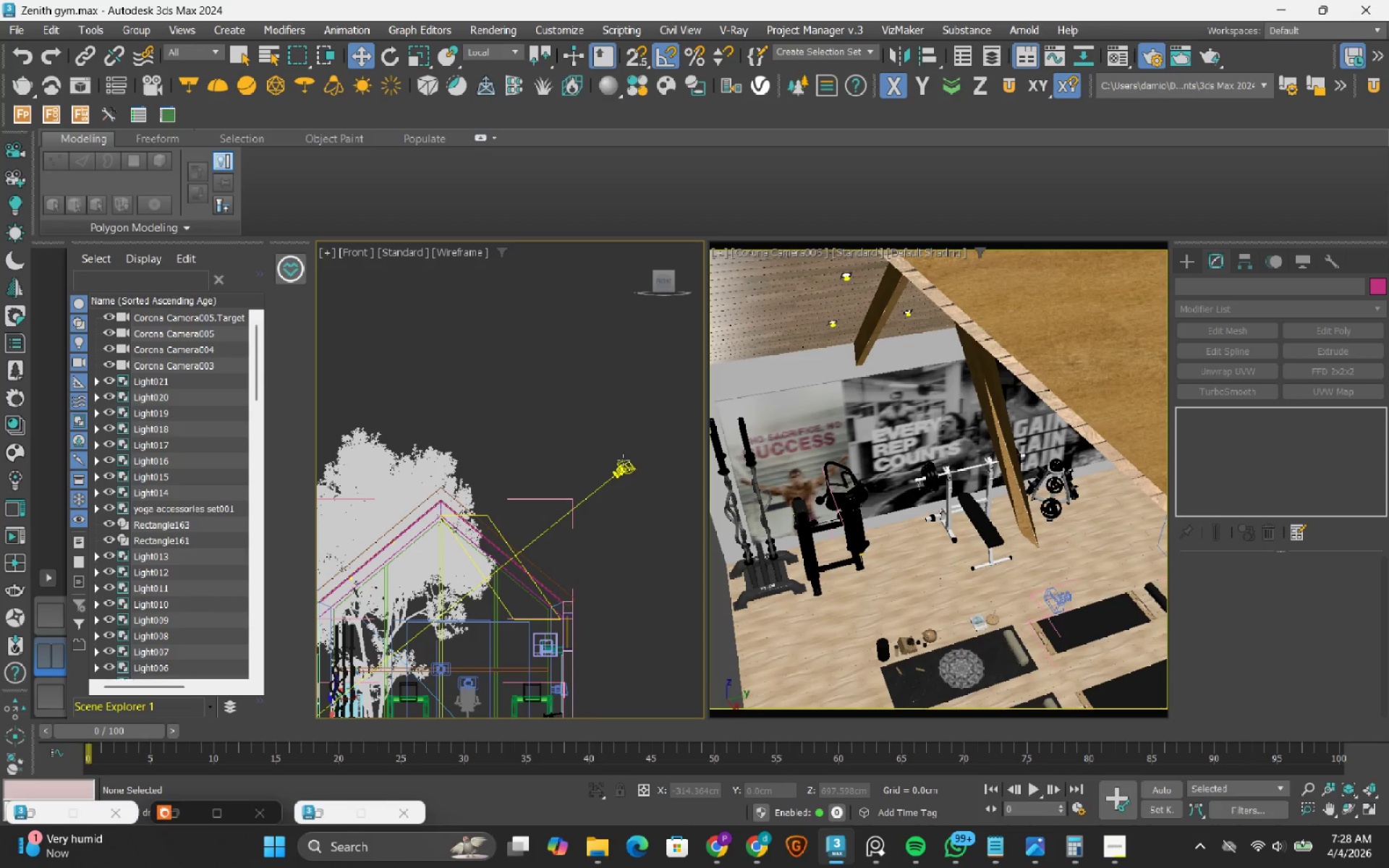 
left_click([623, 460])
 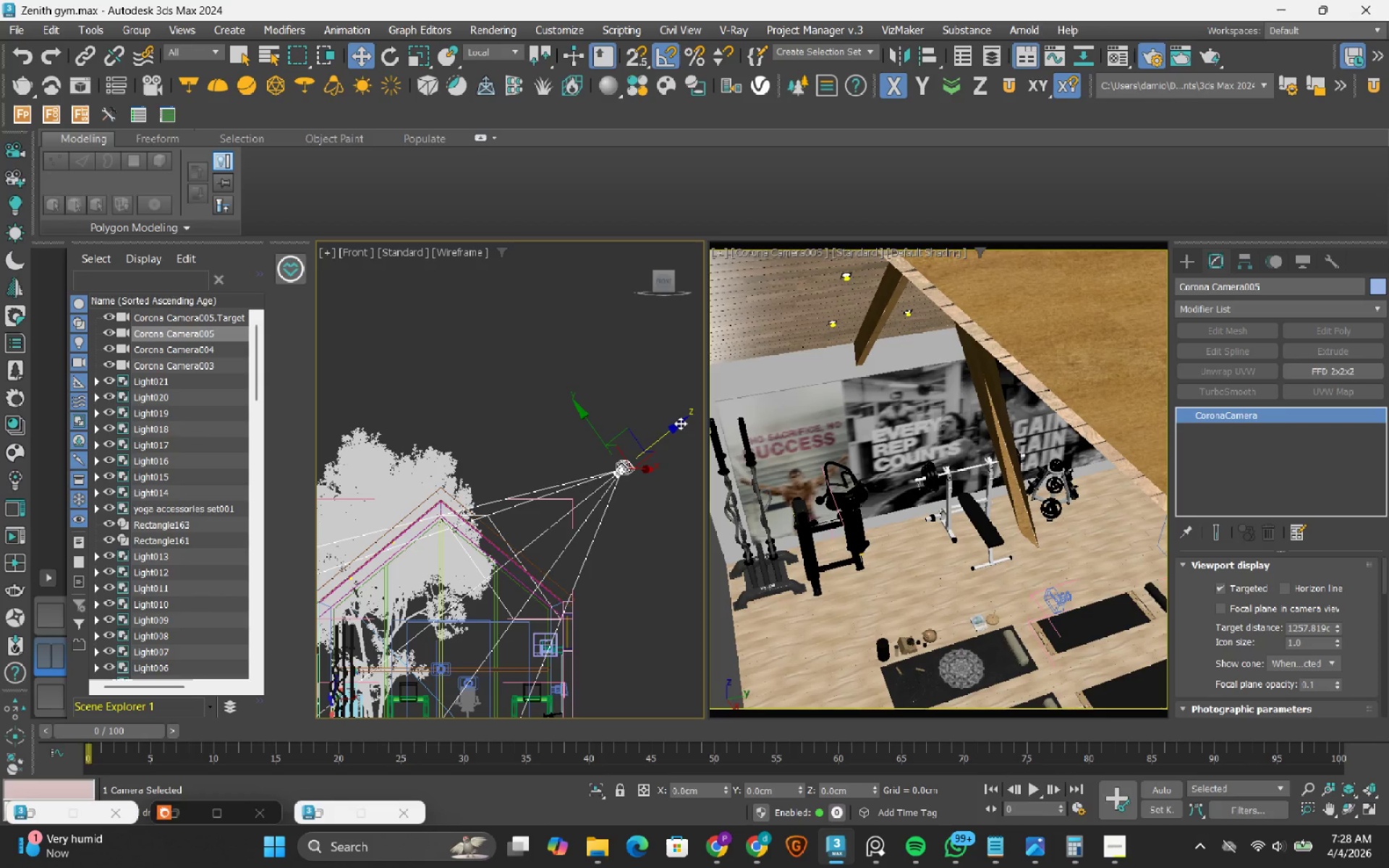 
left_click_drag(start_coordinate=[680, 423], to_coordinate=[619, 452])
 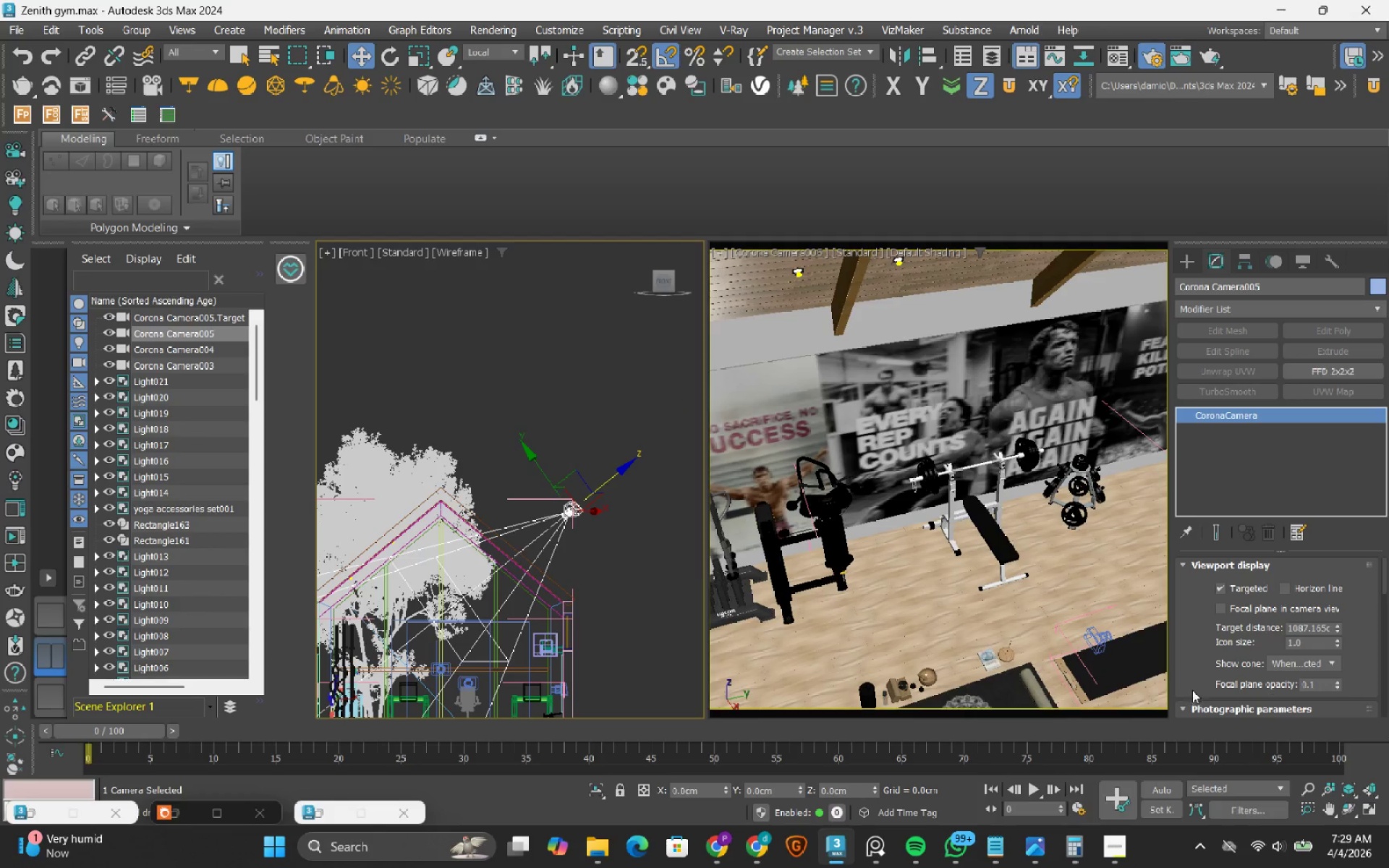 
scroll: coordinate [1194, 681], scroll_direction: down, amount: 5.0
 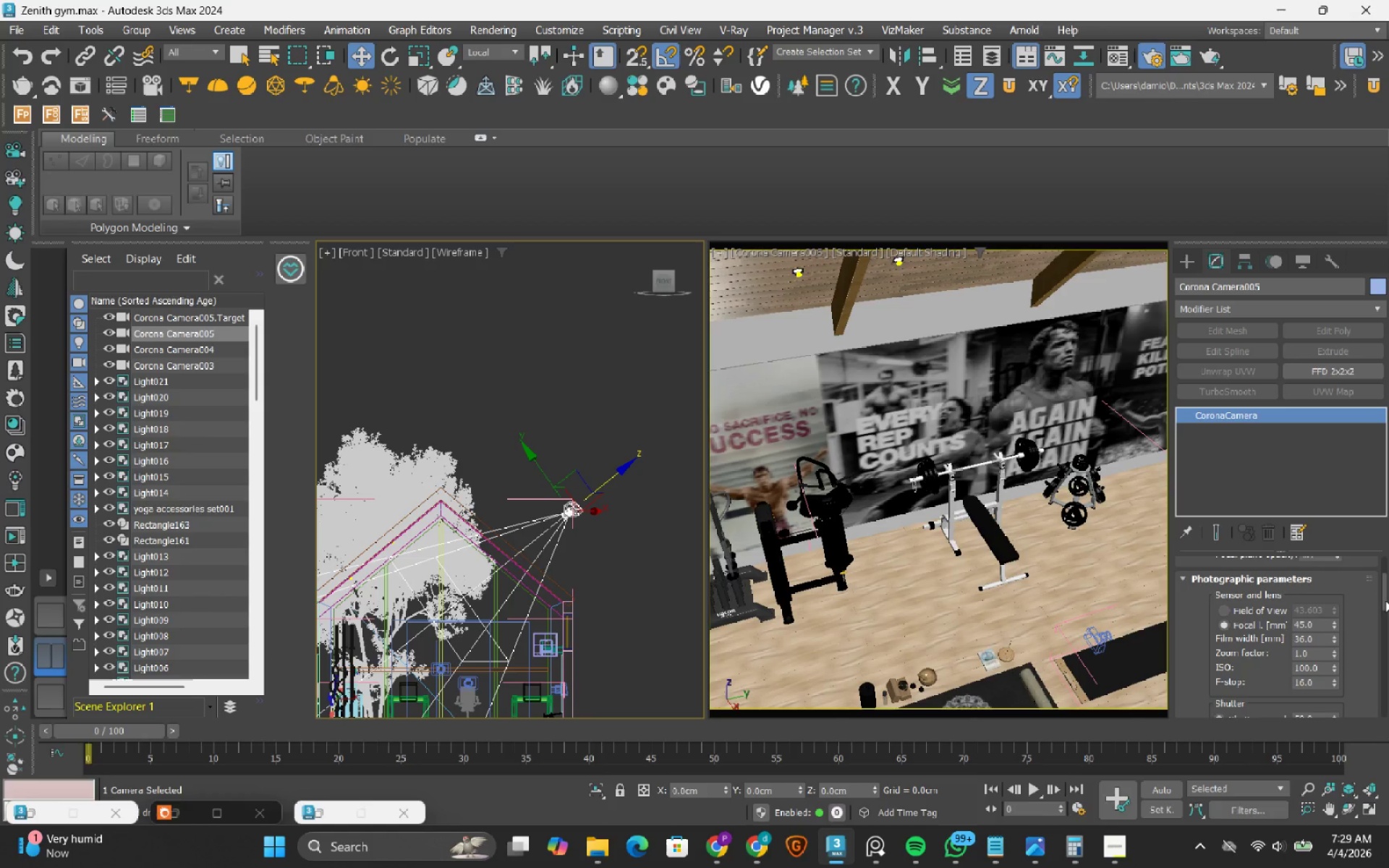 
left_click_drag(start_coordinate=[1387, 592], to_coordinate=[1334, 689])
 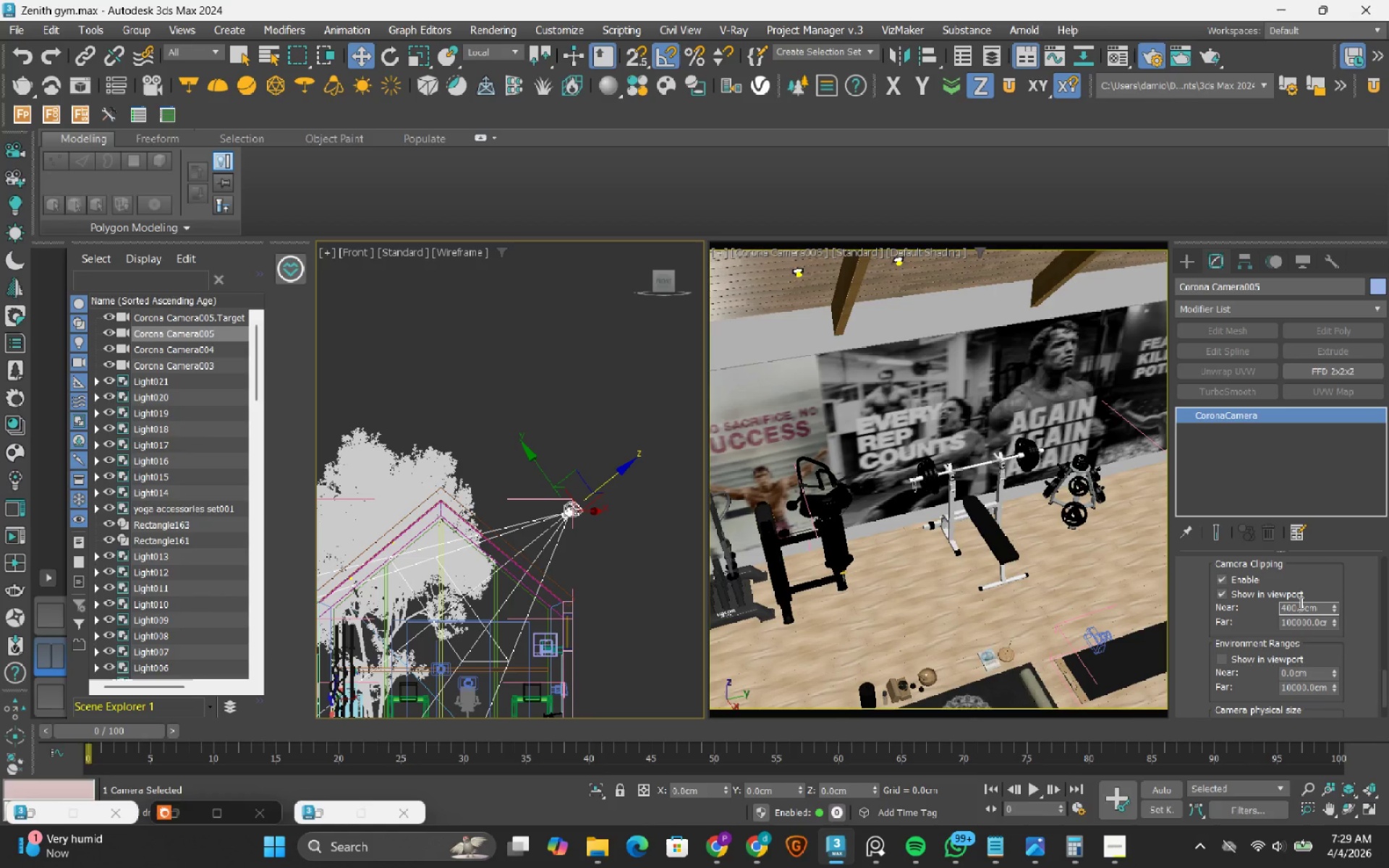 
double_click([1299, 603])
 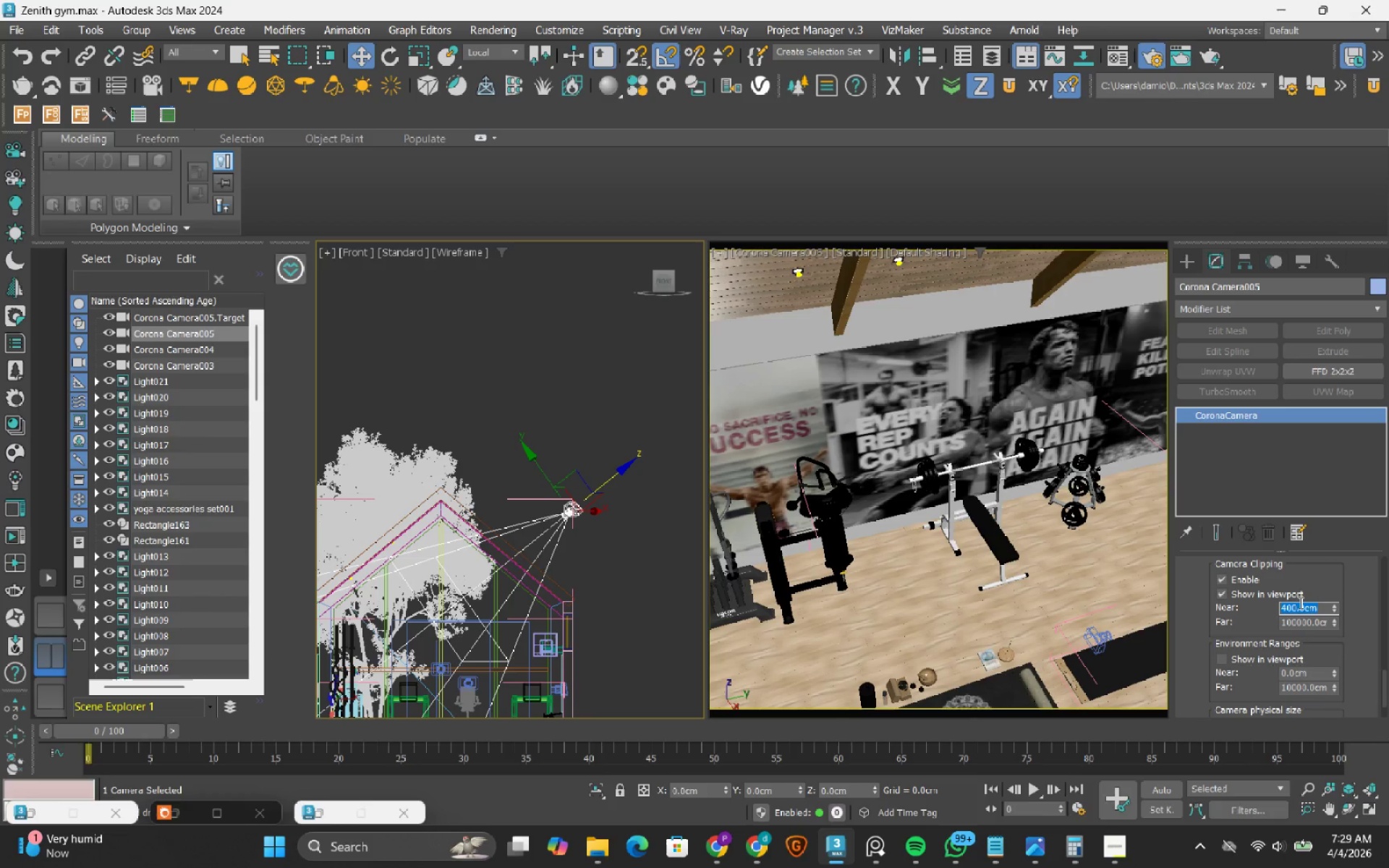 
key(Numpad3)
 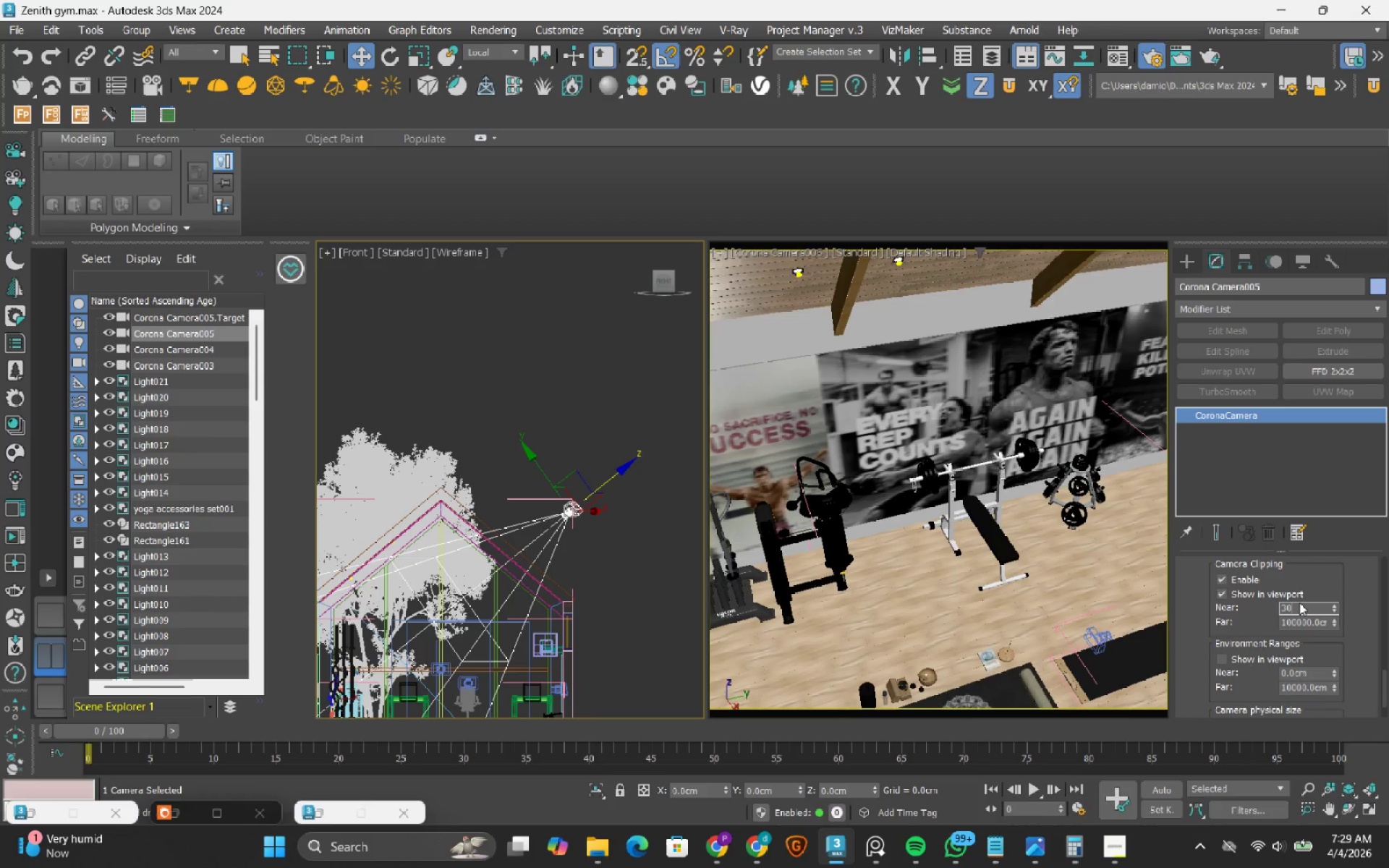 
key(Numpad0)
 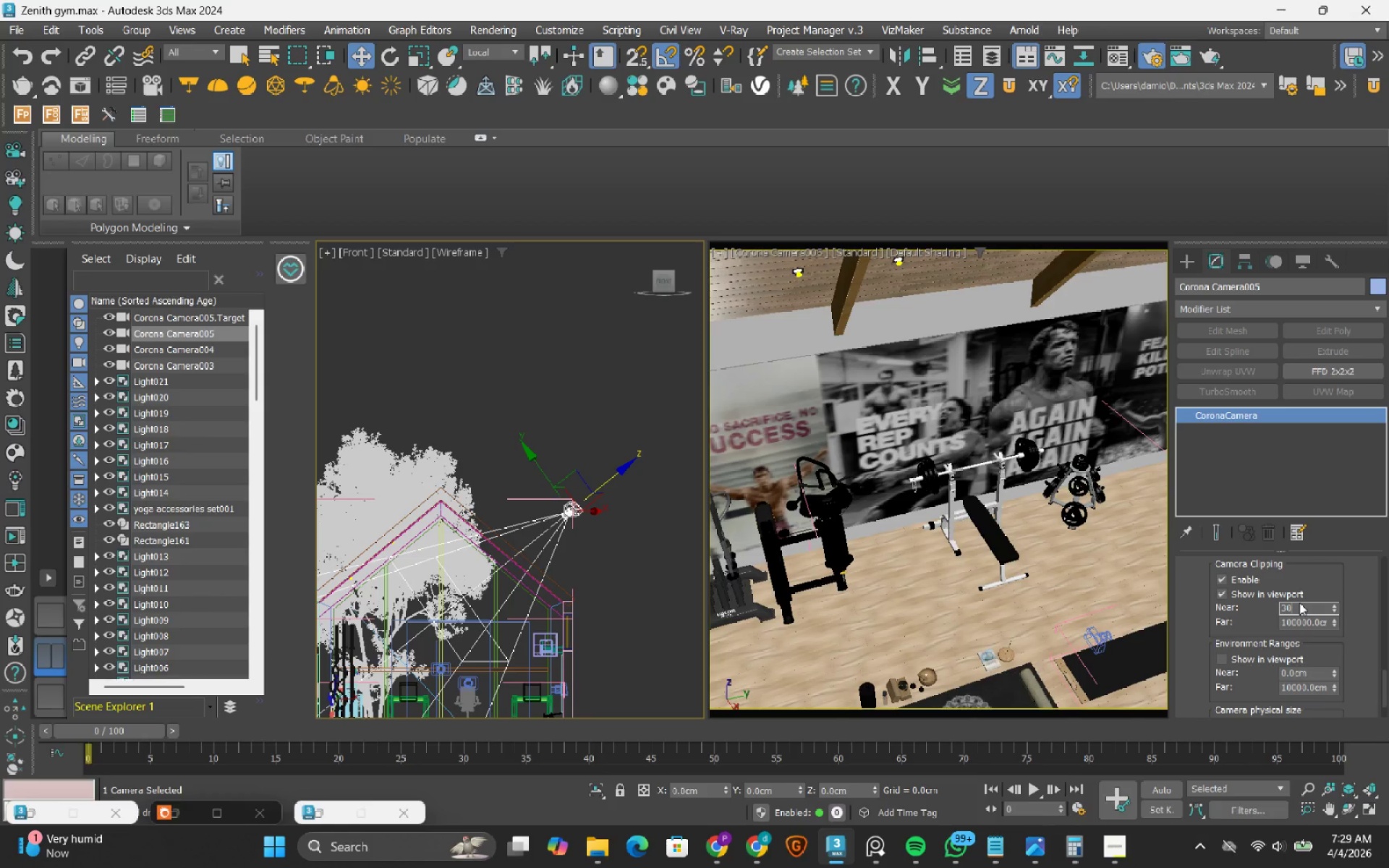 
key(Numpad0)
 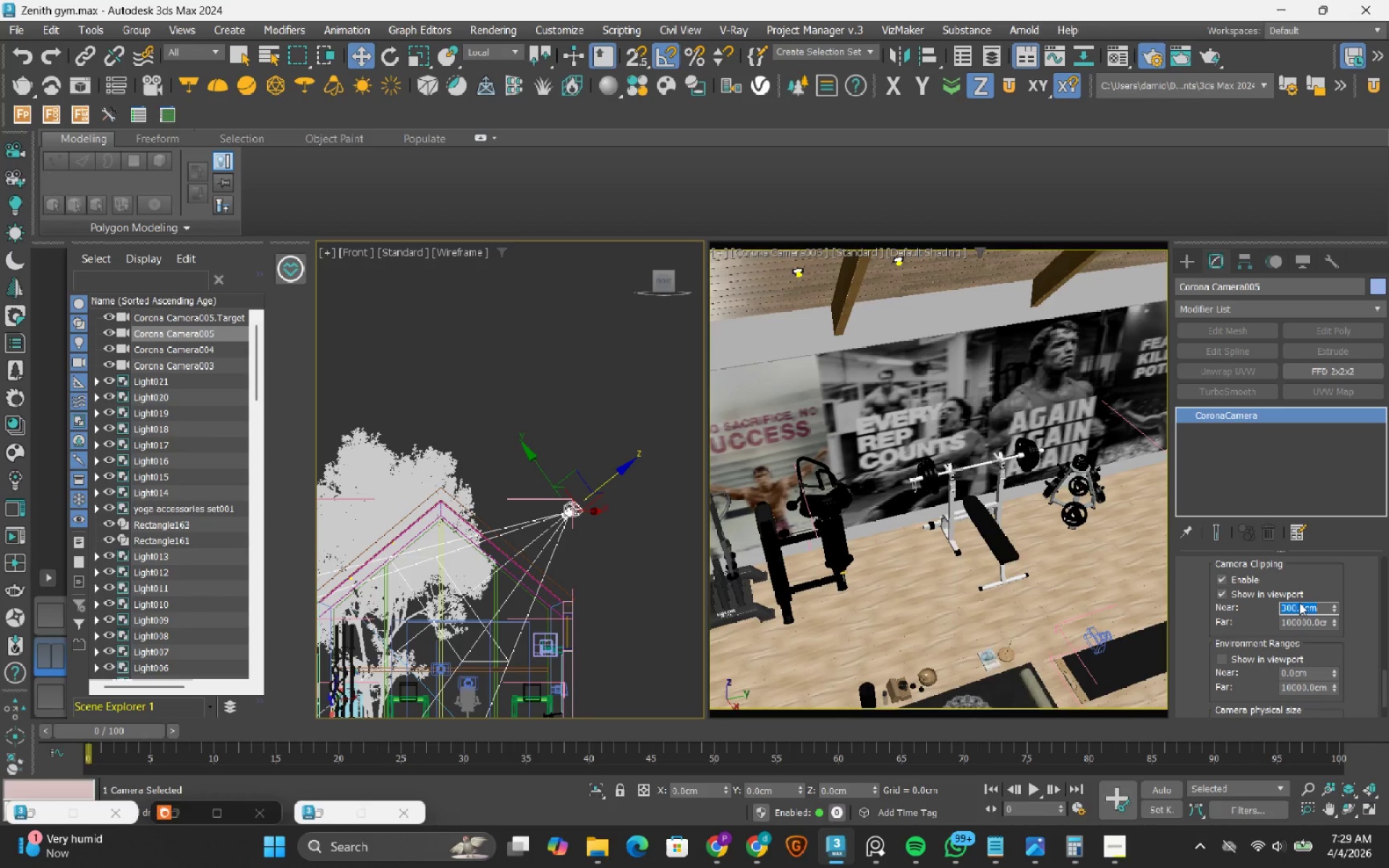 
key(NumpadEnter)
 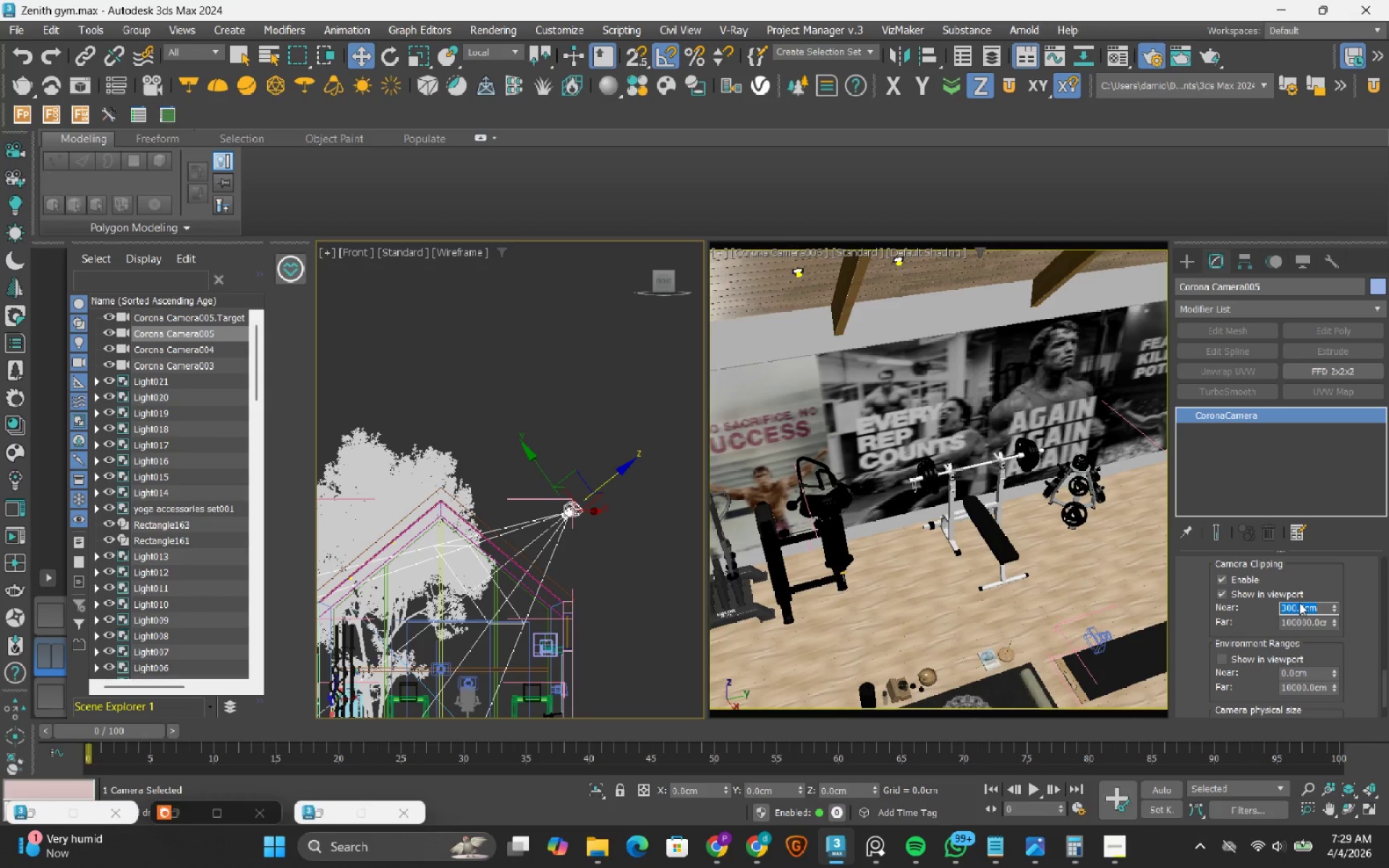 
wait(19.29)
 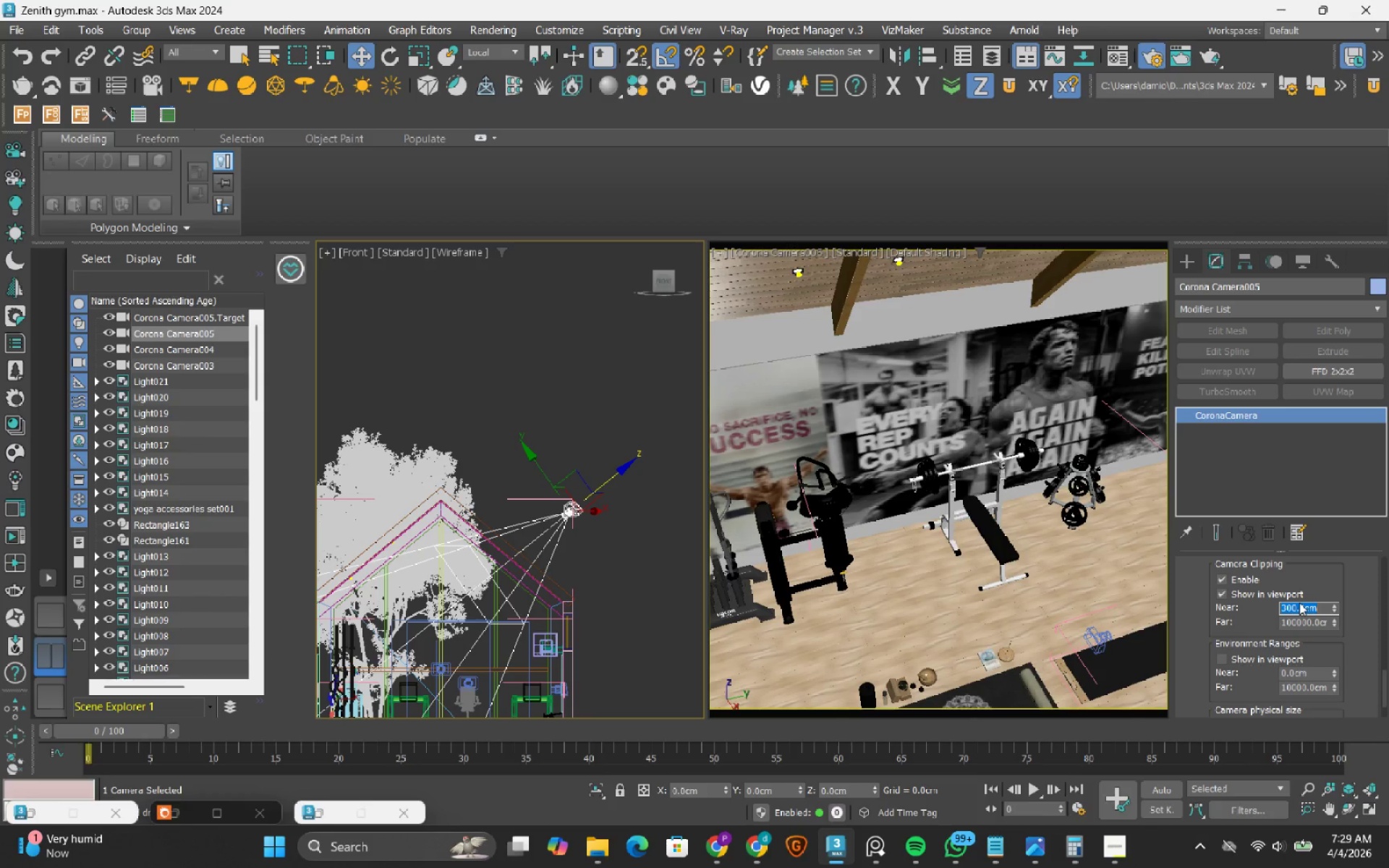 
mouse_move([1262, 613])
 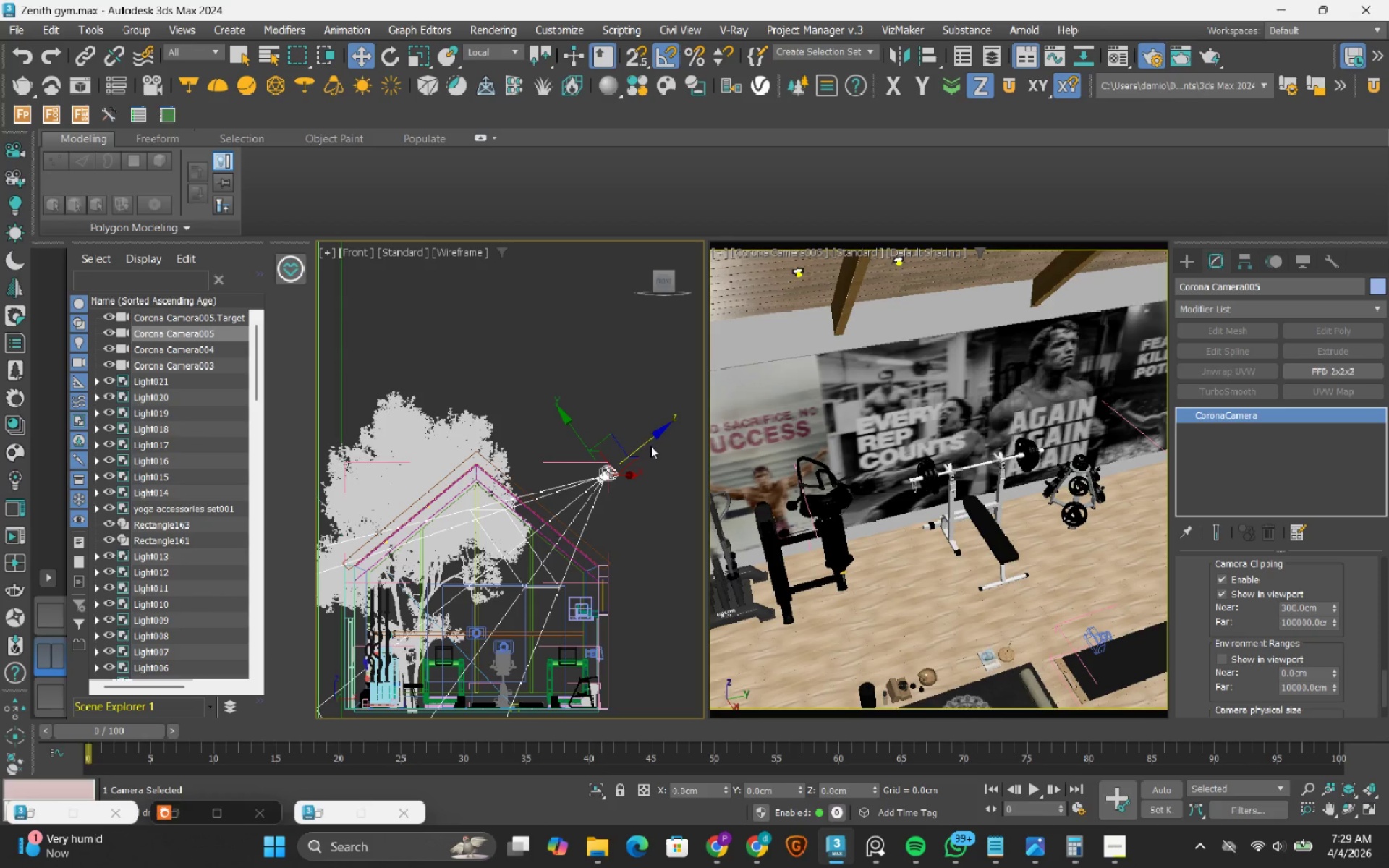 
left_click_drag(start_coordinate=[652, 439], to_coordinate=[550, 482])
 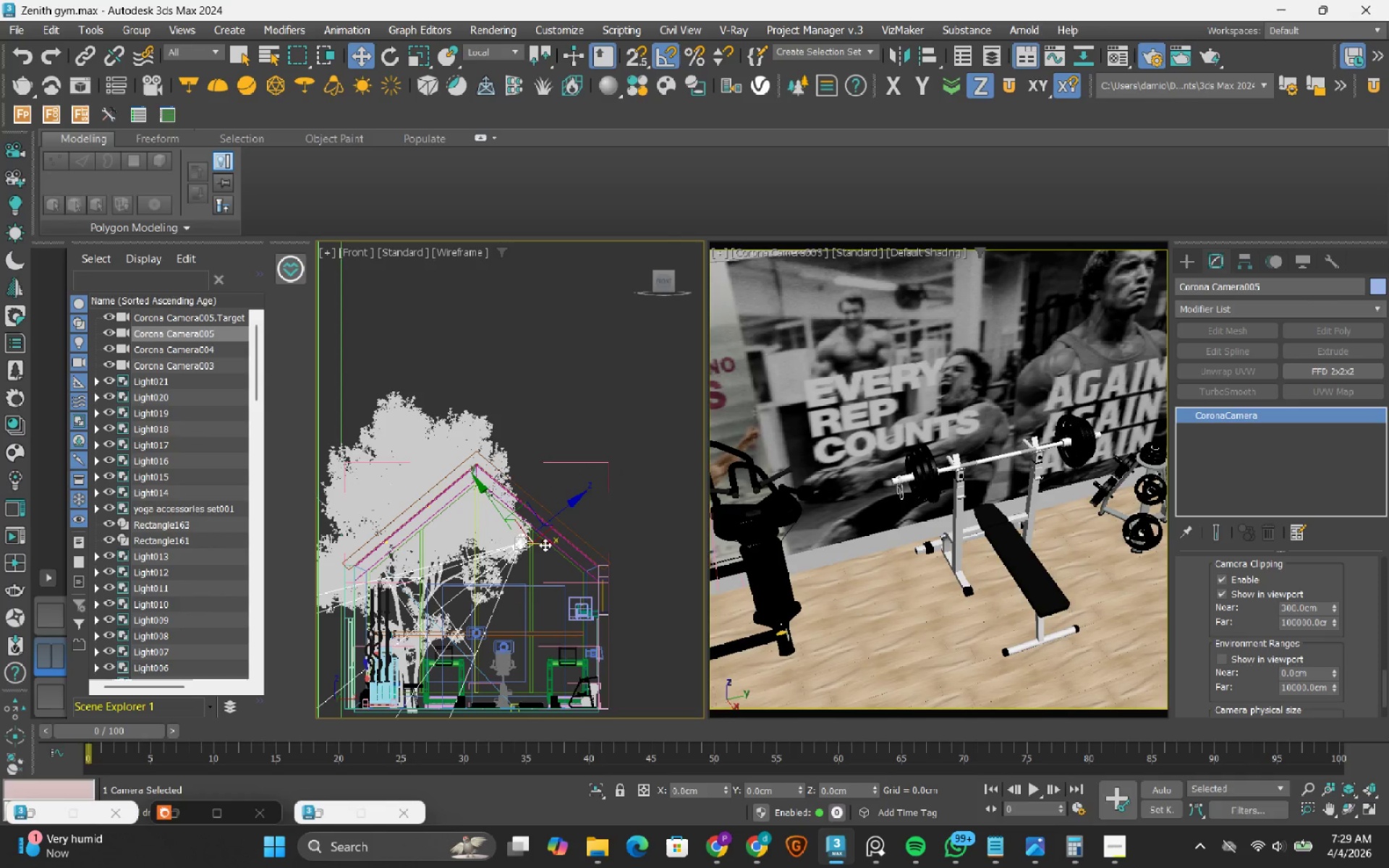 
left_click_drag(start_coordinate=[545, 545], to_coordinate=[549, 549])
 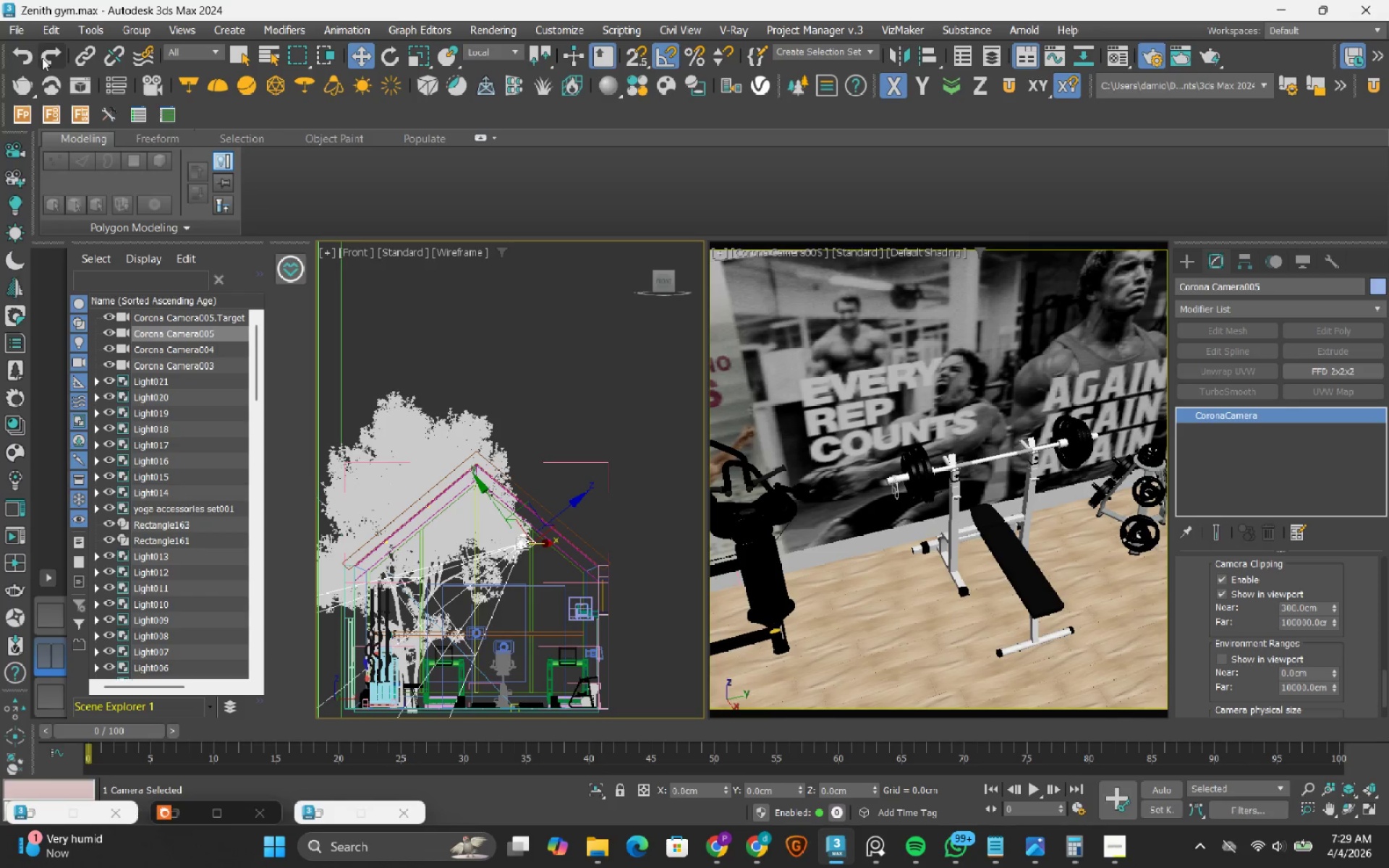 
left_click([17, 58])
 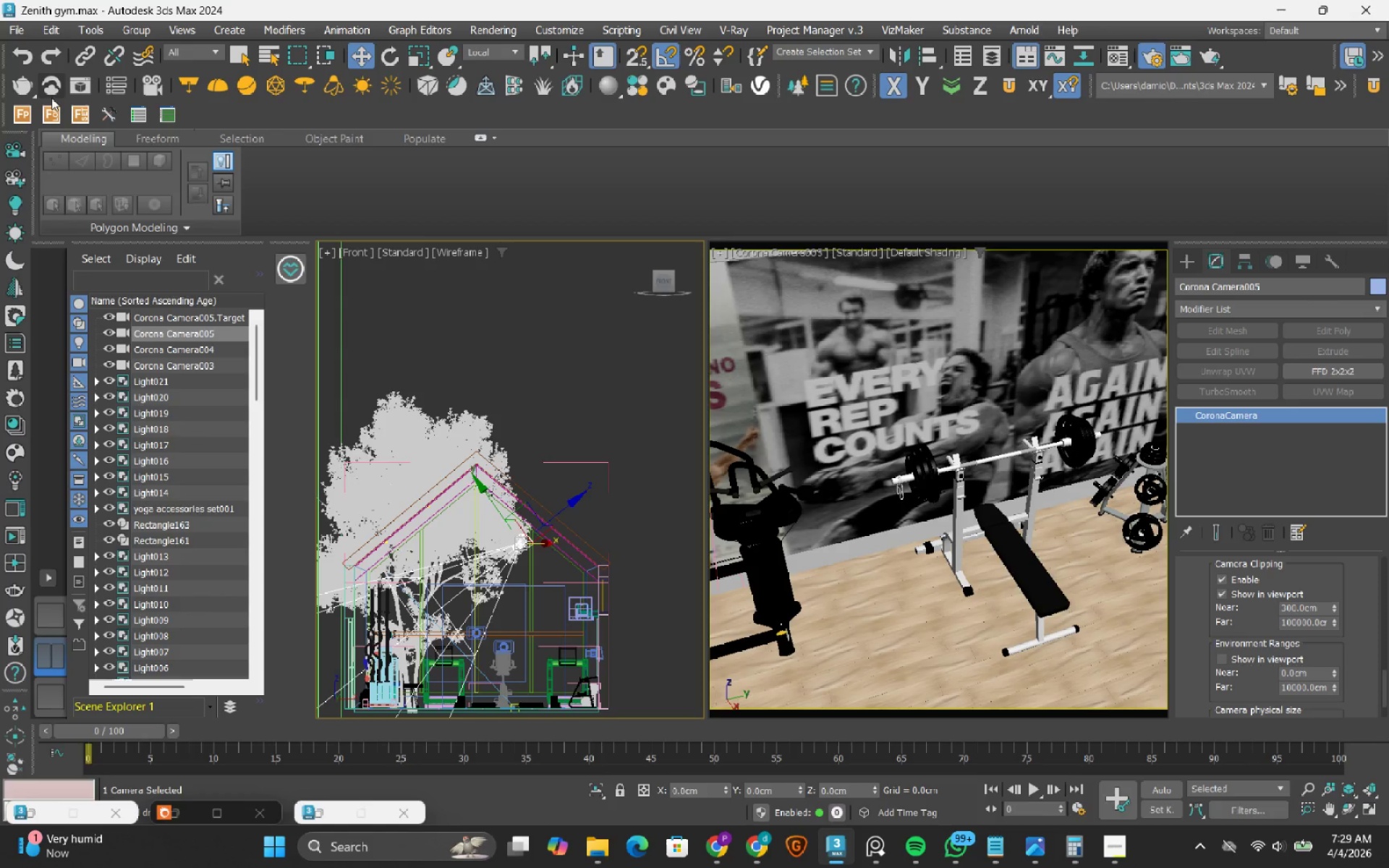 
key(T)
 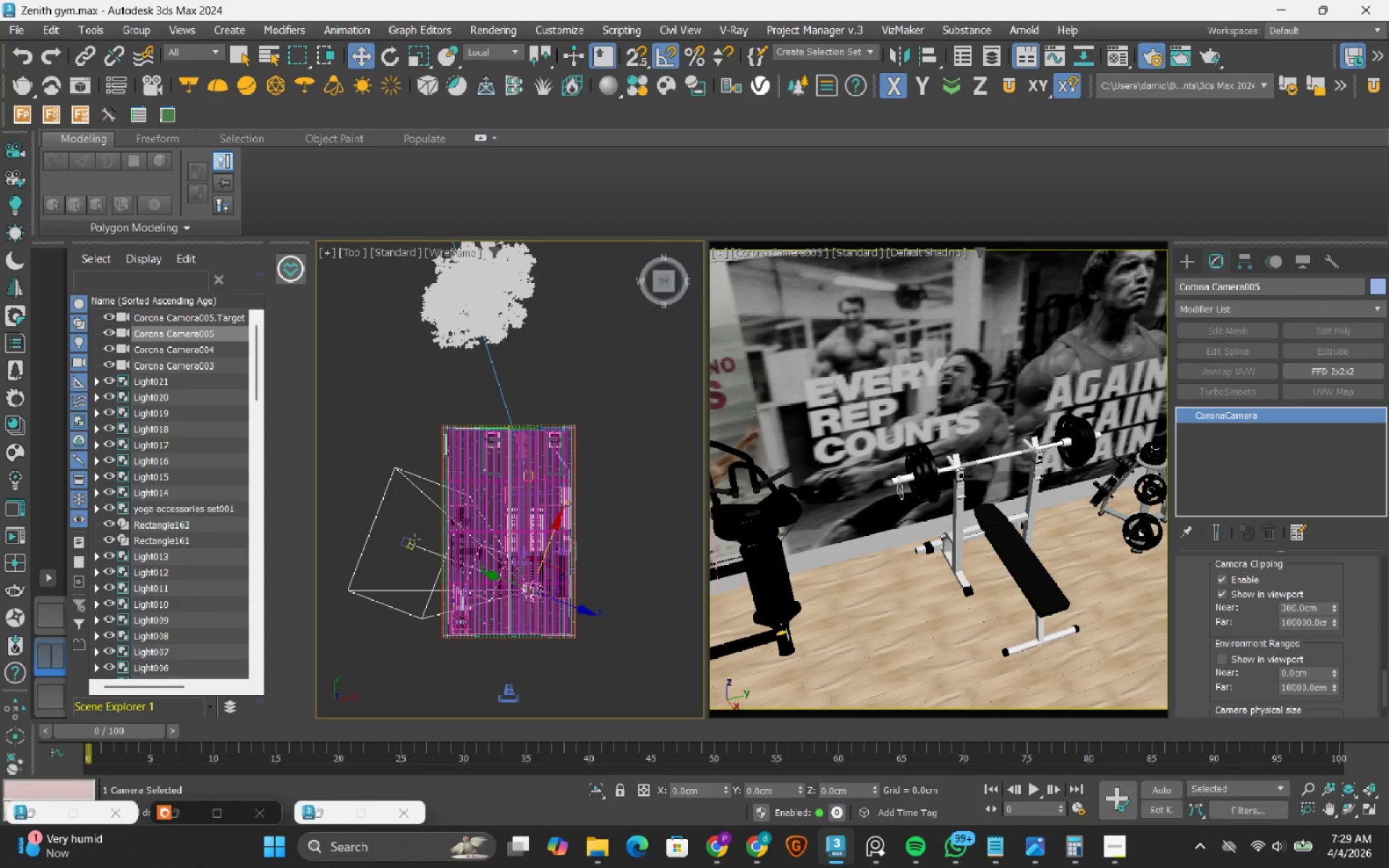 
scroll: coordinate [517, 461], scroll_direction: down, amount: 2.0
 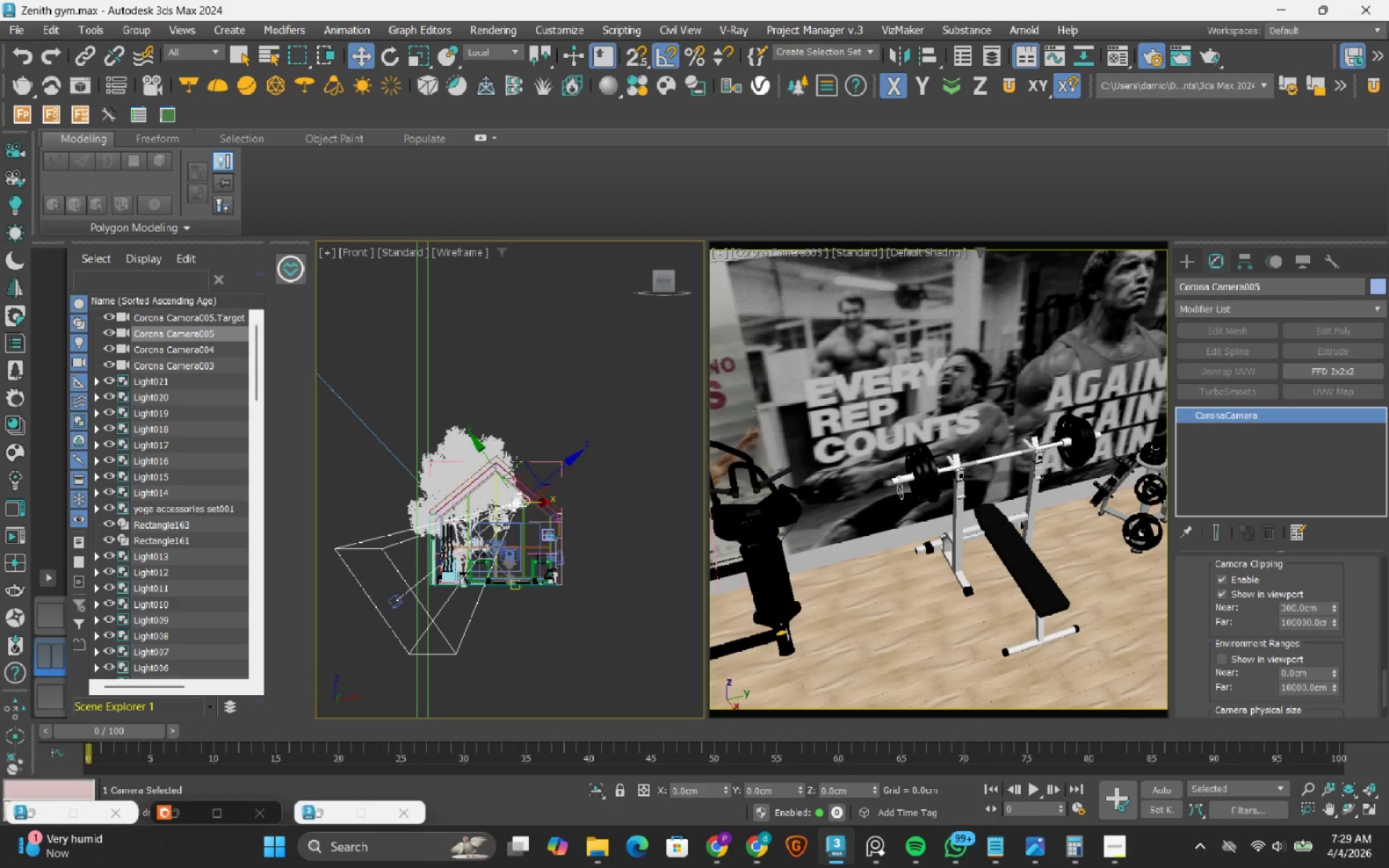 
left_click([412, 537])
 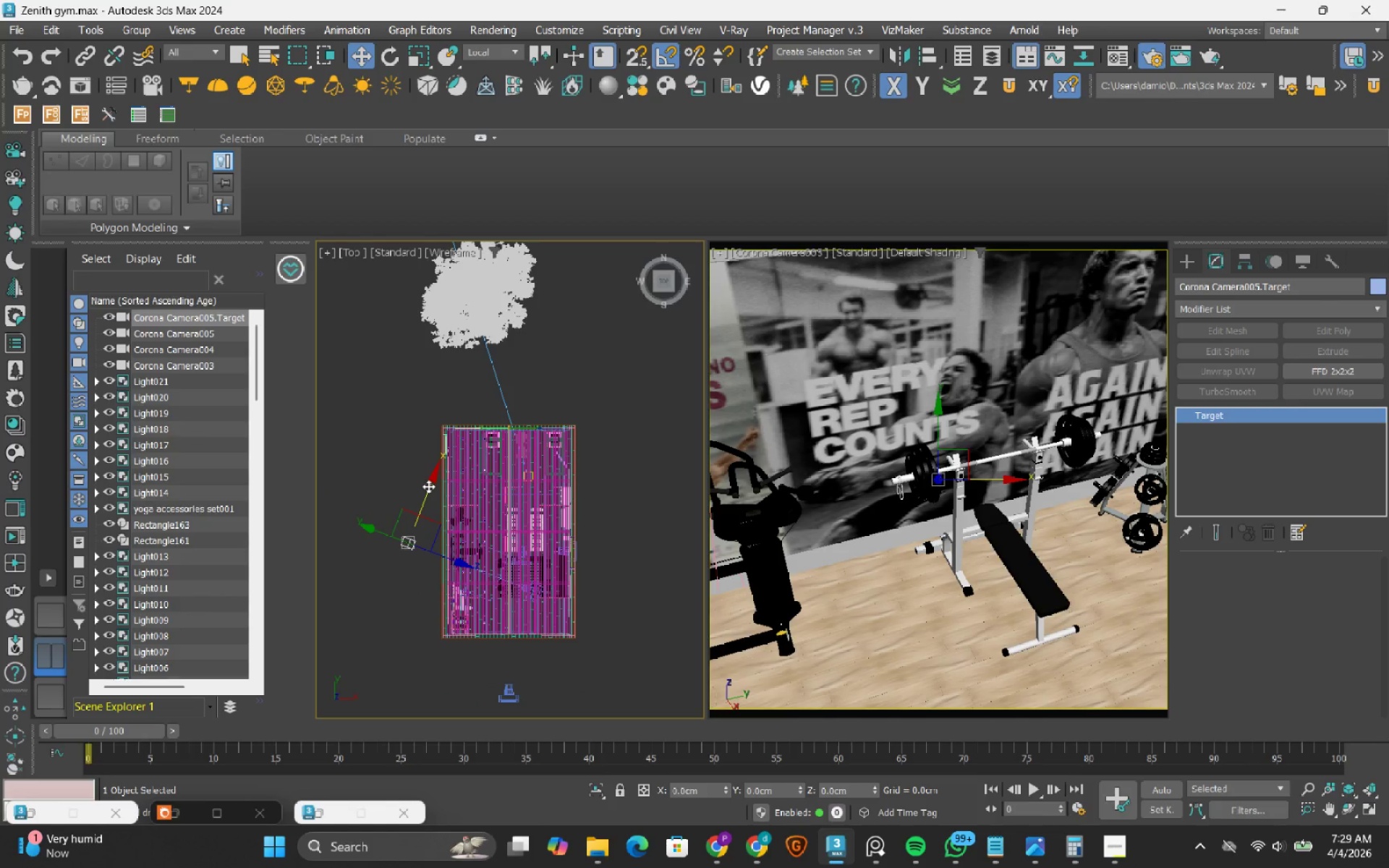 
left_click_drag(start_coordinate=[428, 486], to_coordinate=[443, 477])
 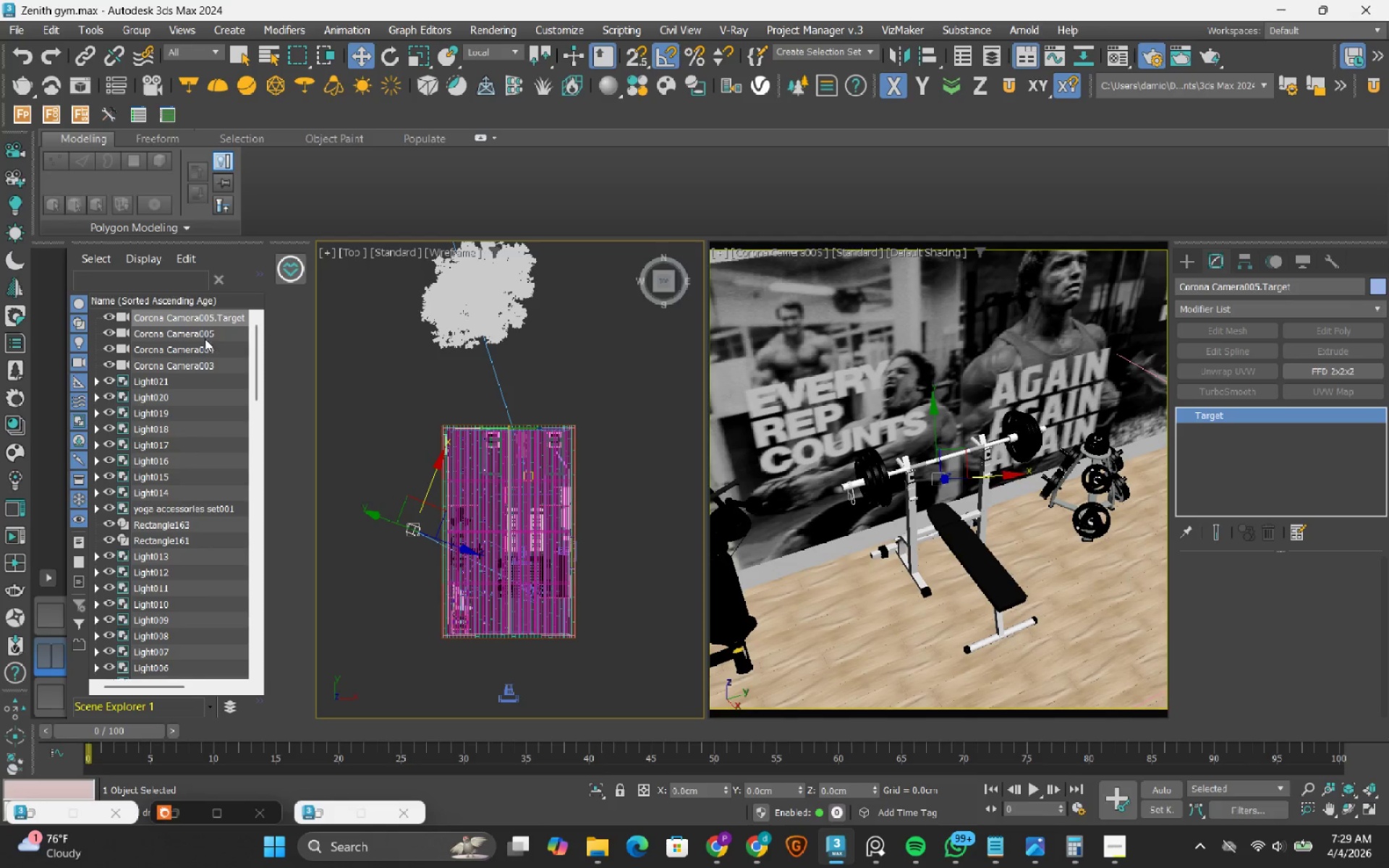 
left_click([204, 333])
 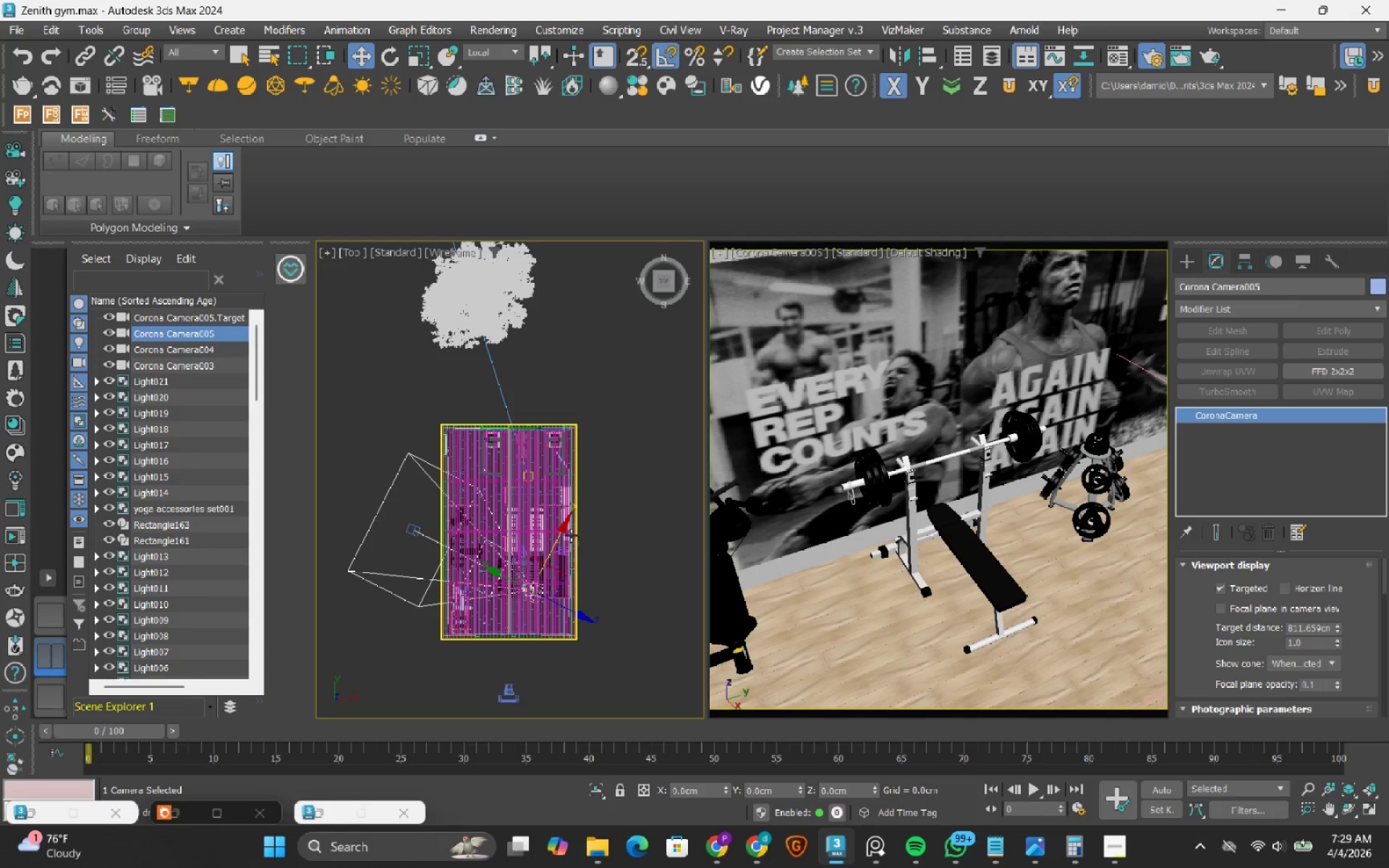 
middle_click([569, 540])
 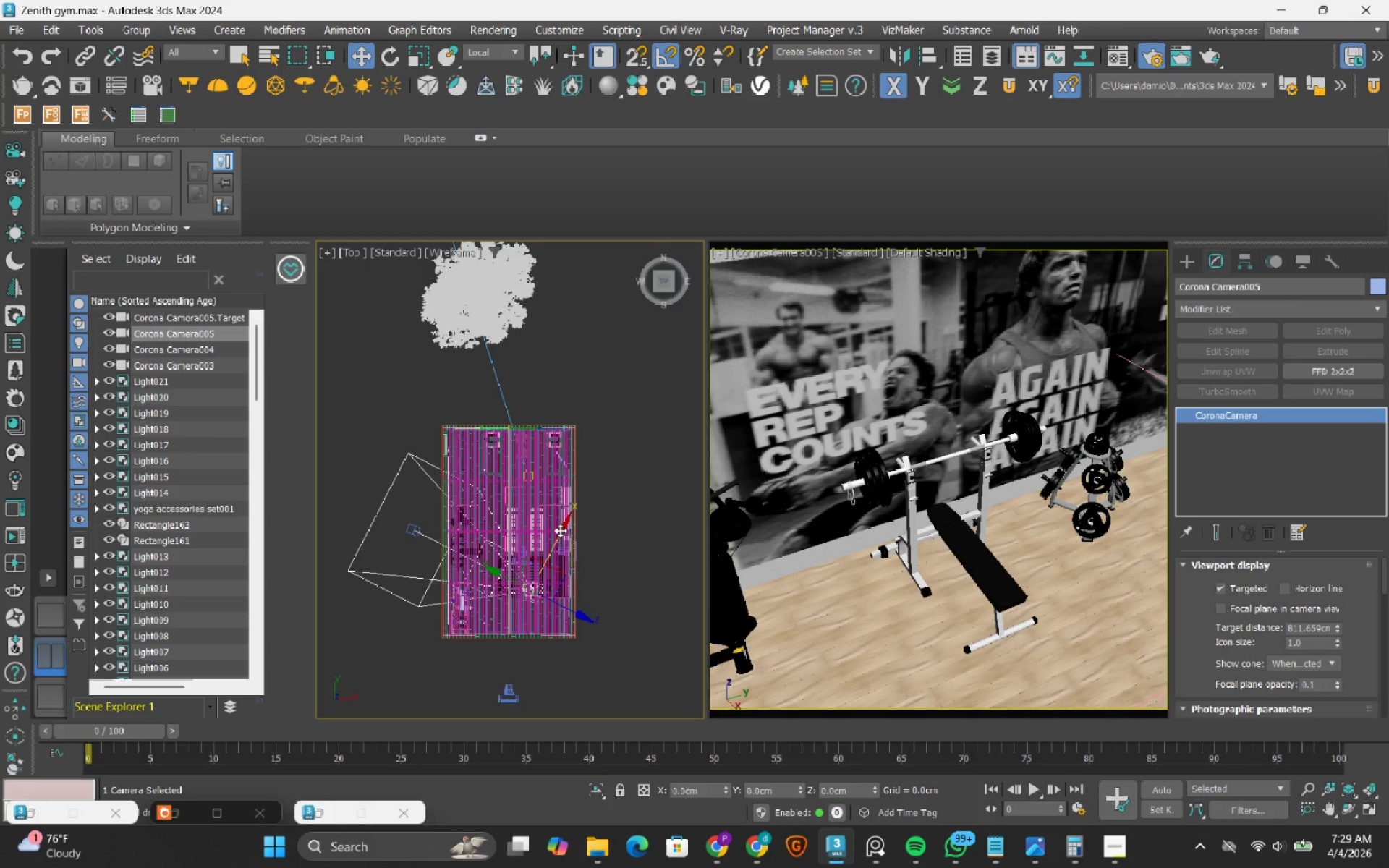 
left_click_drag(start_coordinate=[560, 530], to_coordinate=[552, 542])
 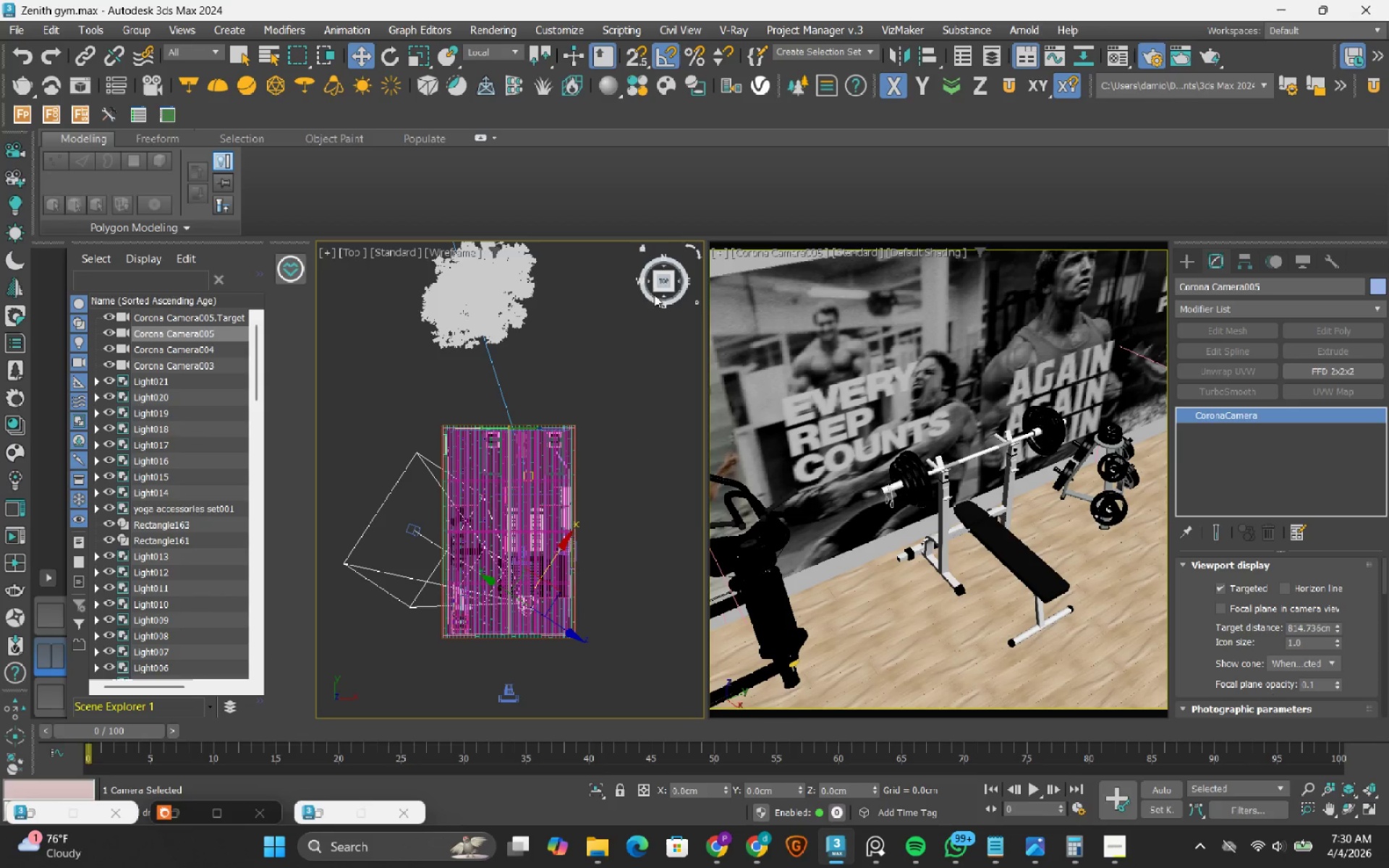 
left_click([662, 298])
 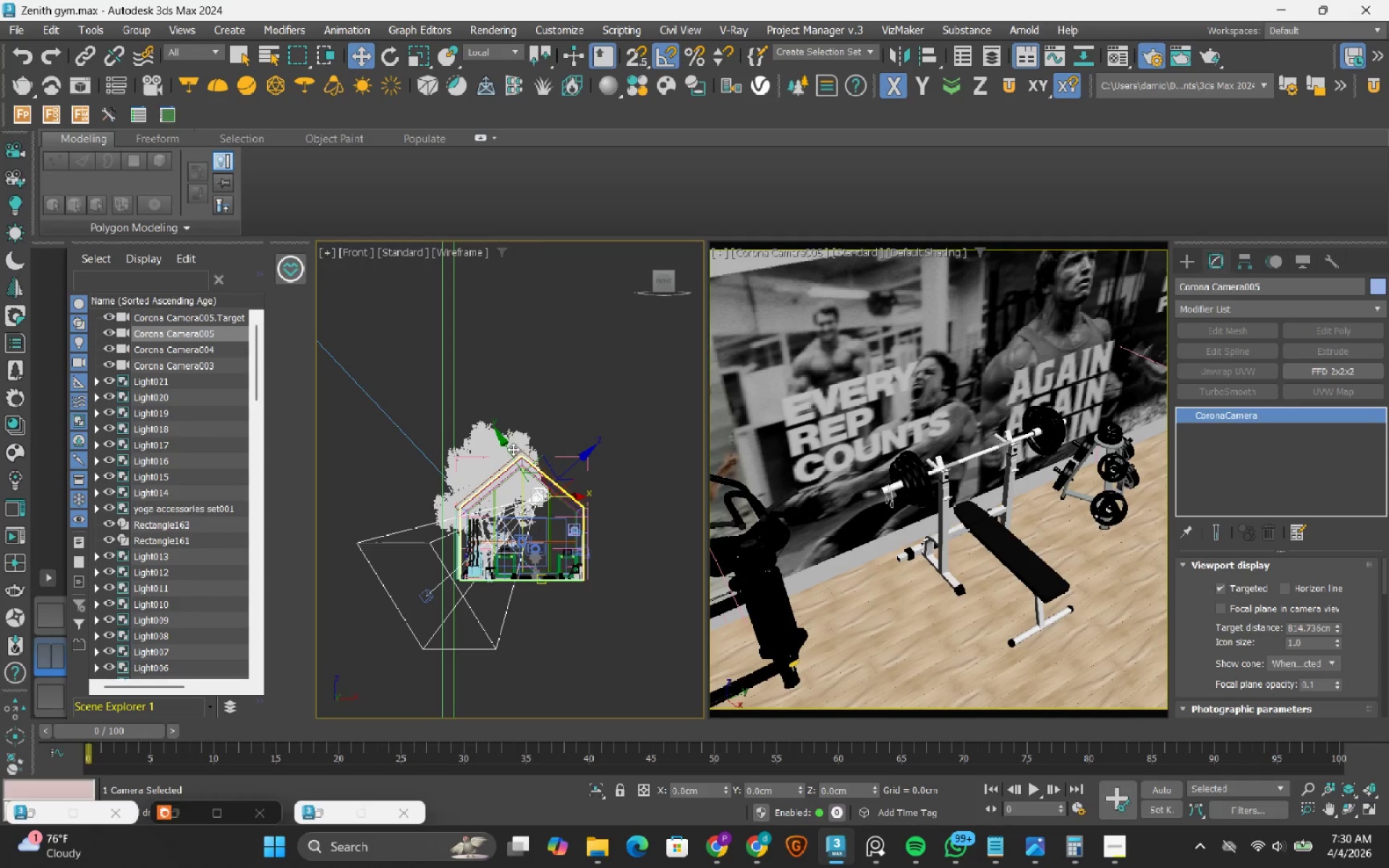 
left_click_drag(start_coordinate=[507, 445], to_coordinate=[504, 466])
 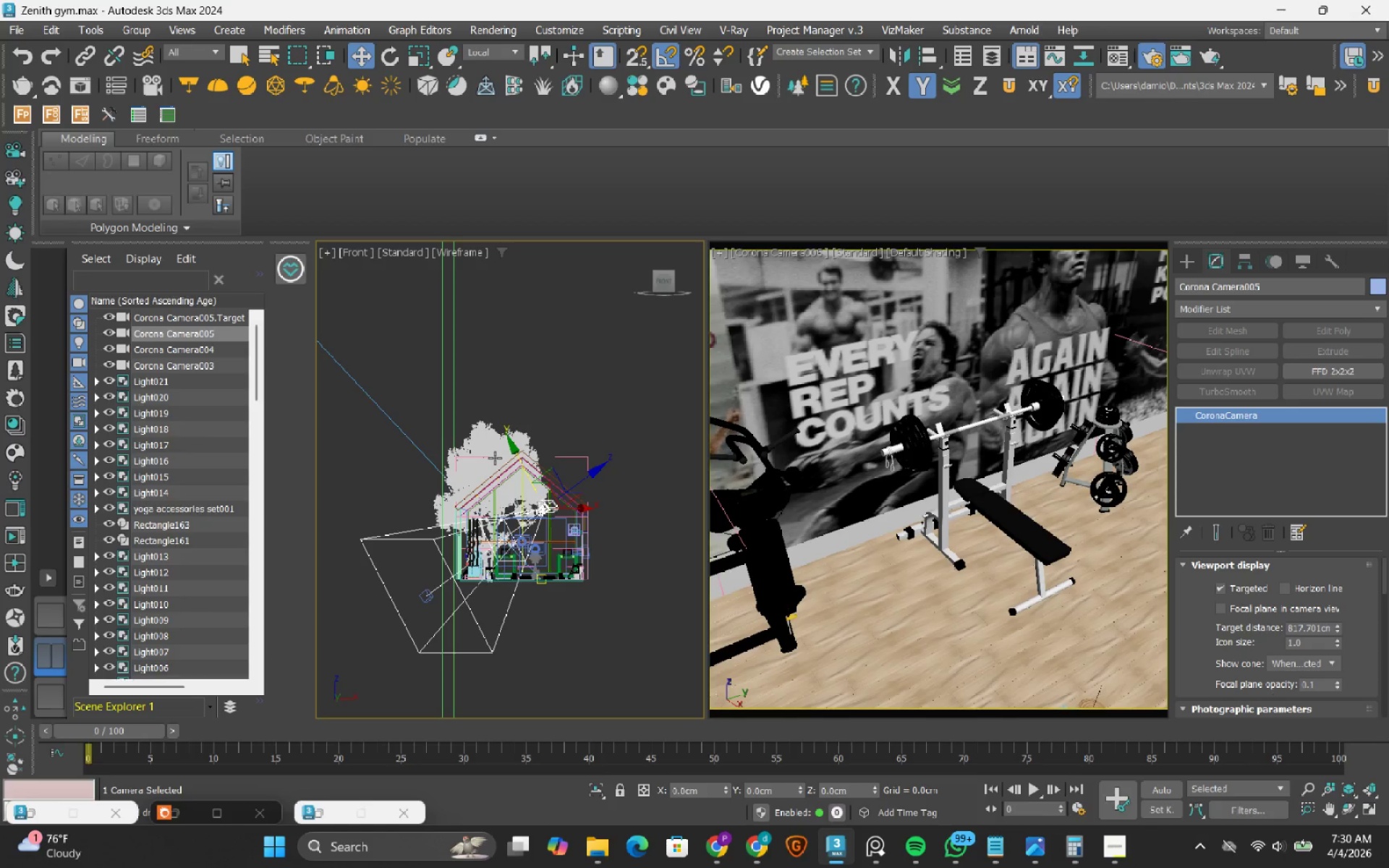 
wait(6.77)
 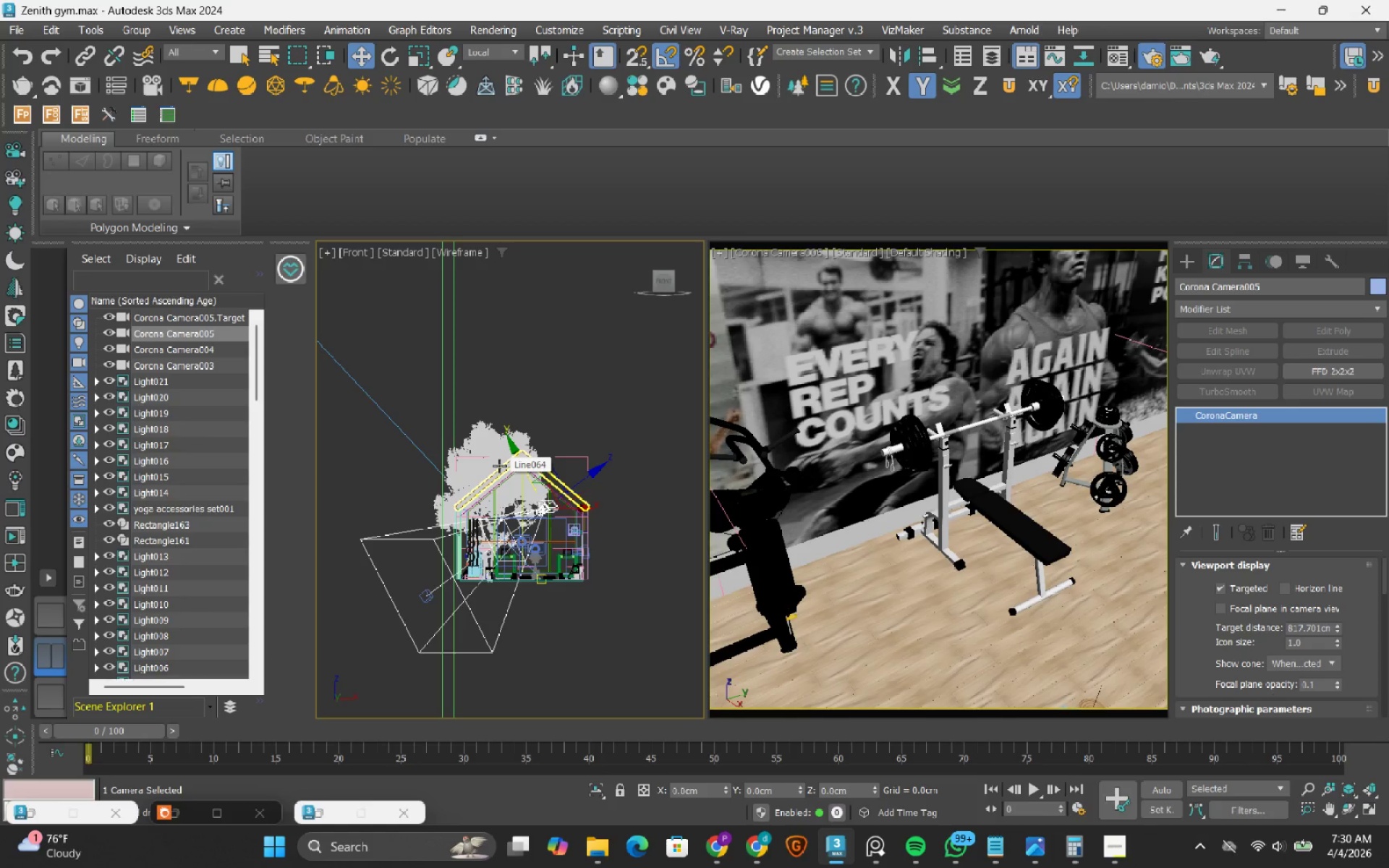 
left_click([590, 621])
 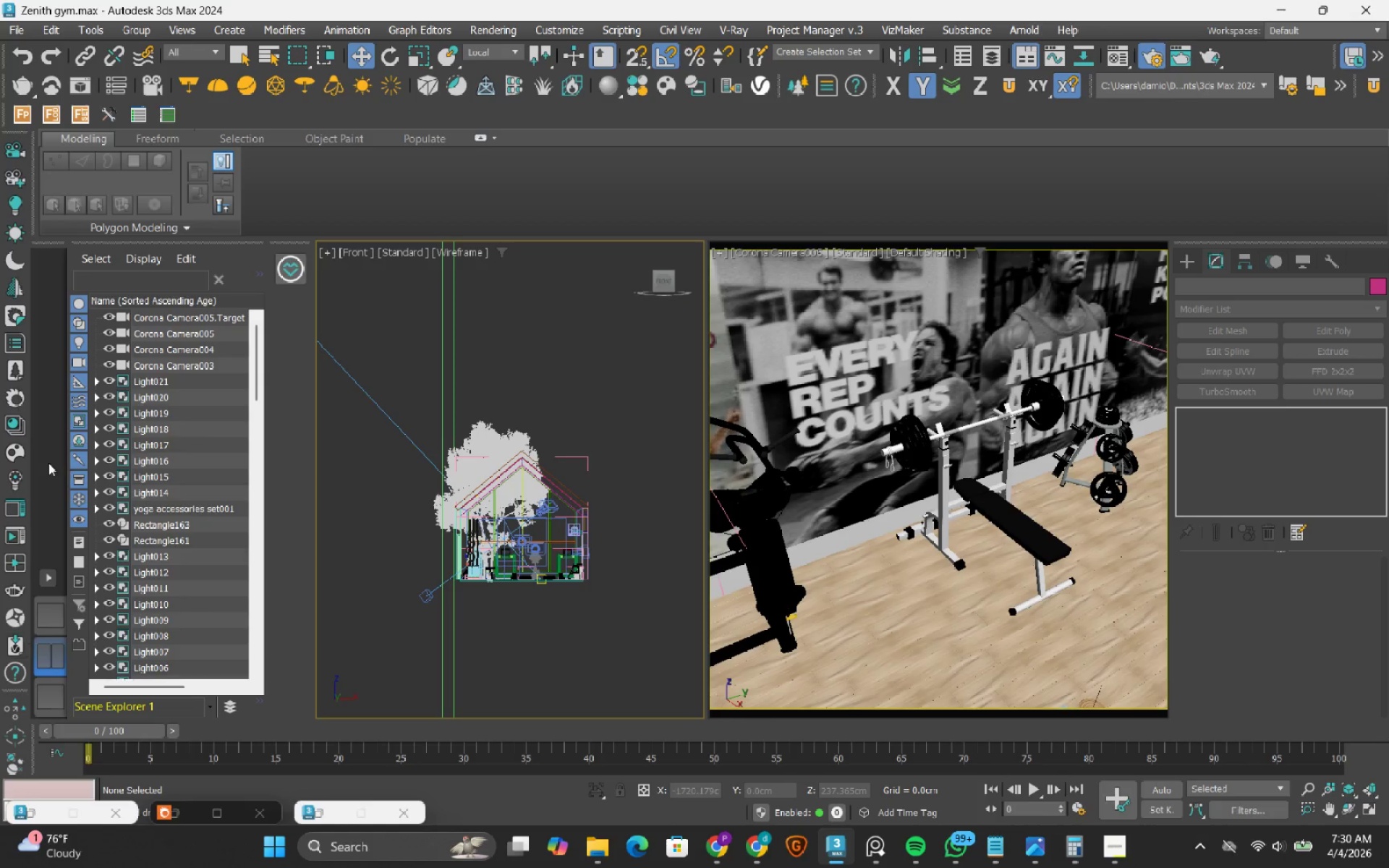 
left_click([607, 848])
 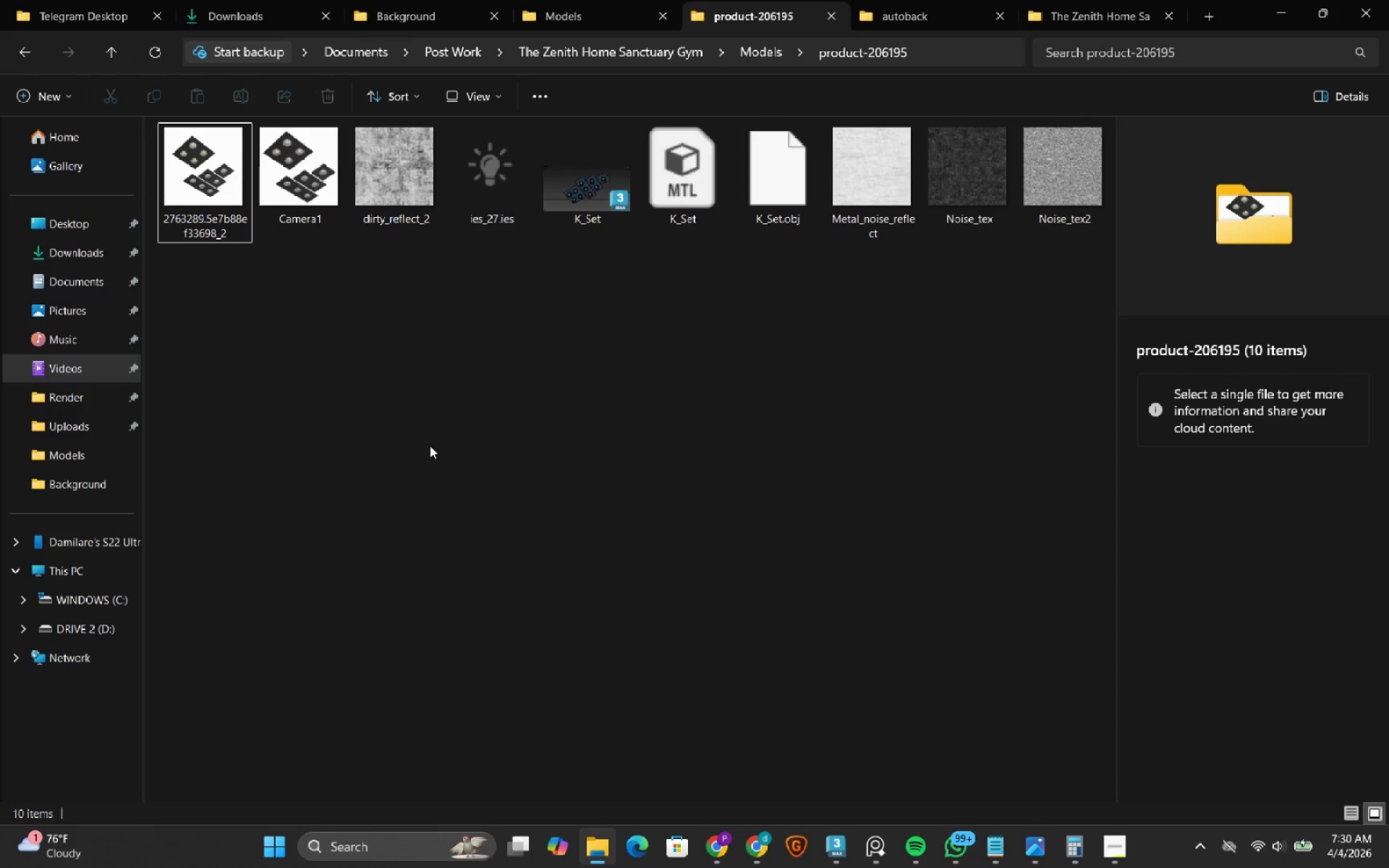 
 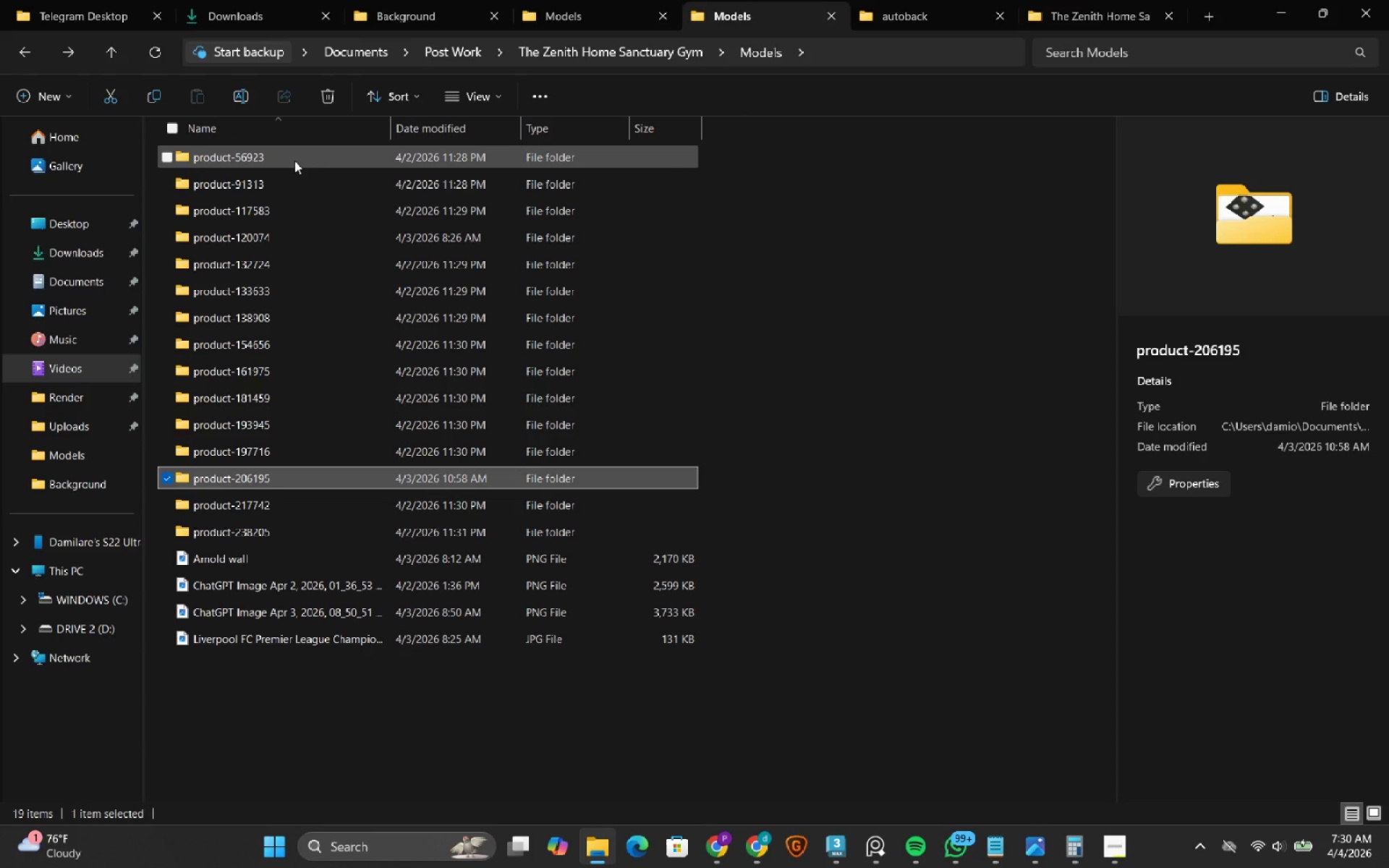 
double_click([294, 161])
 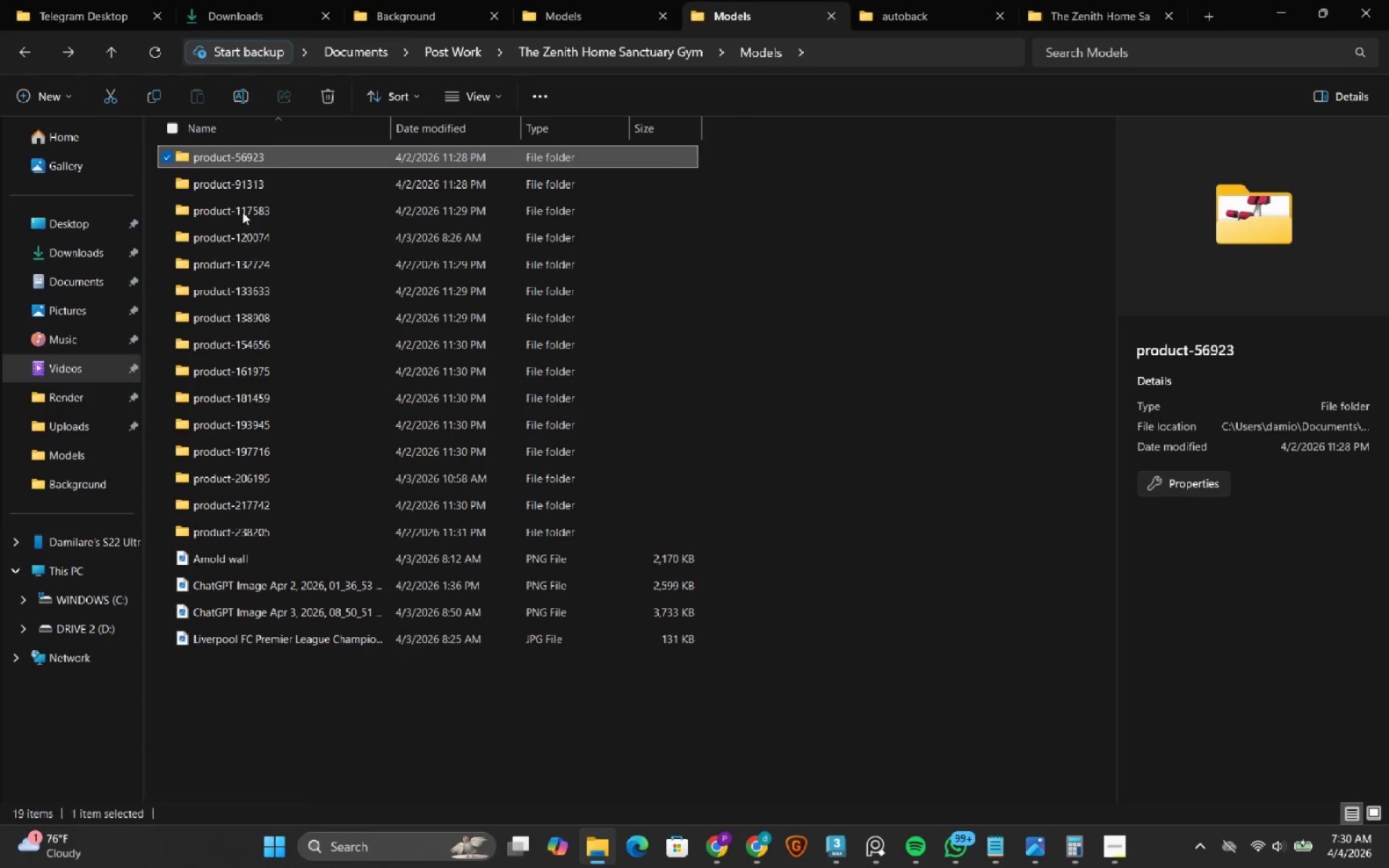 
double_click([242, 187])
 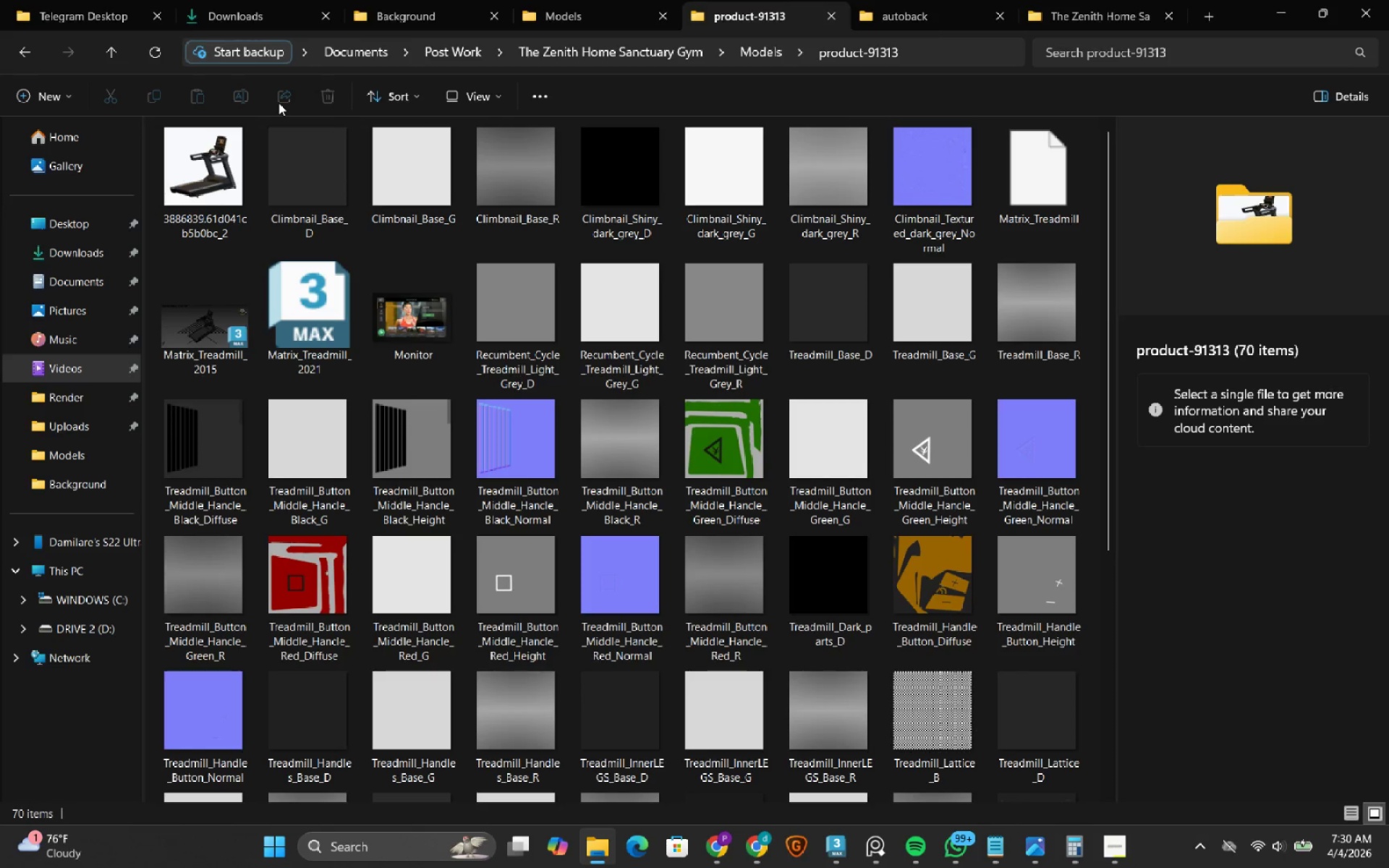 
wait(7.38)
 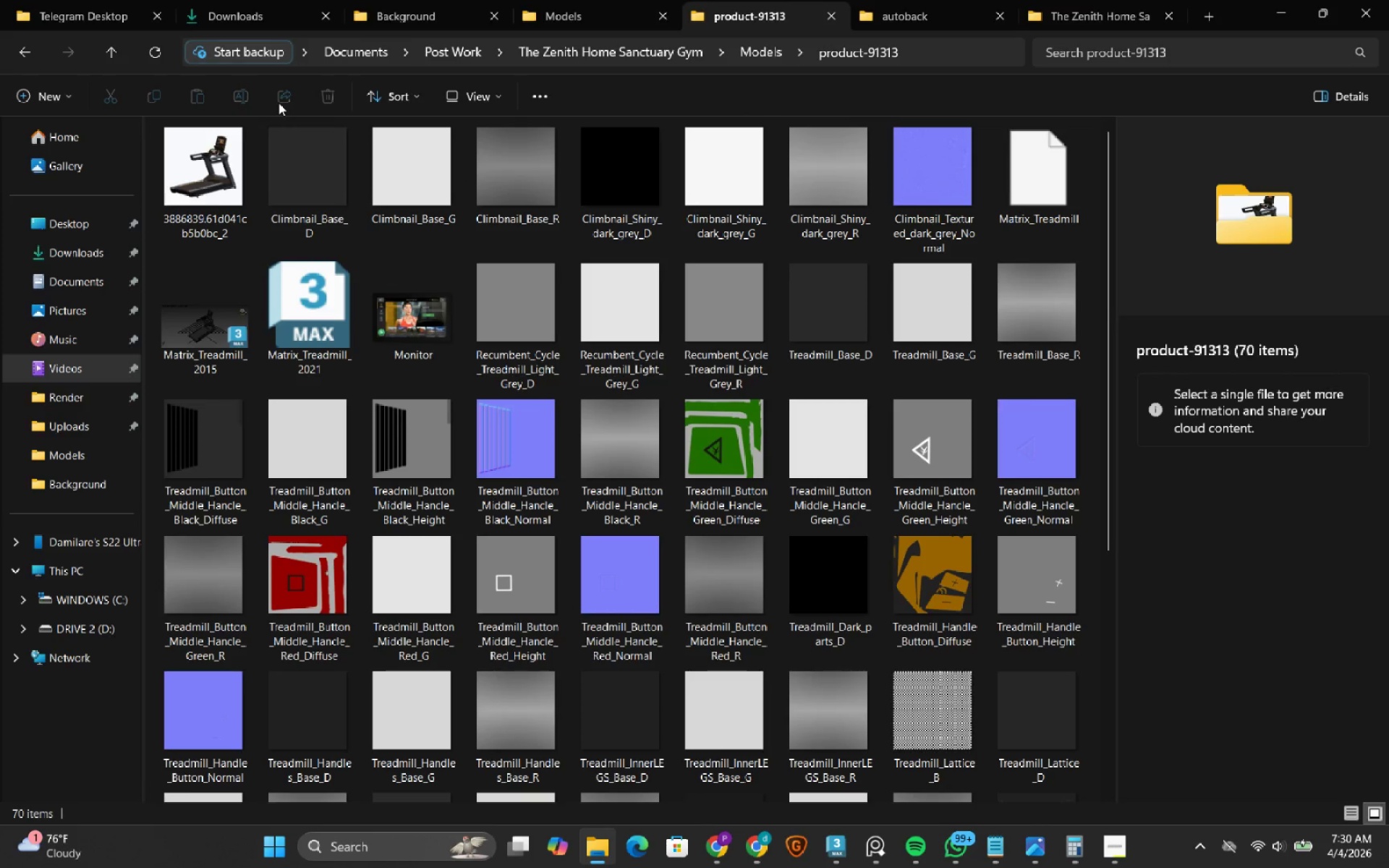 
 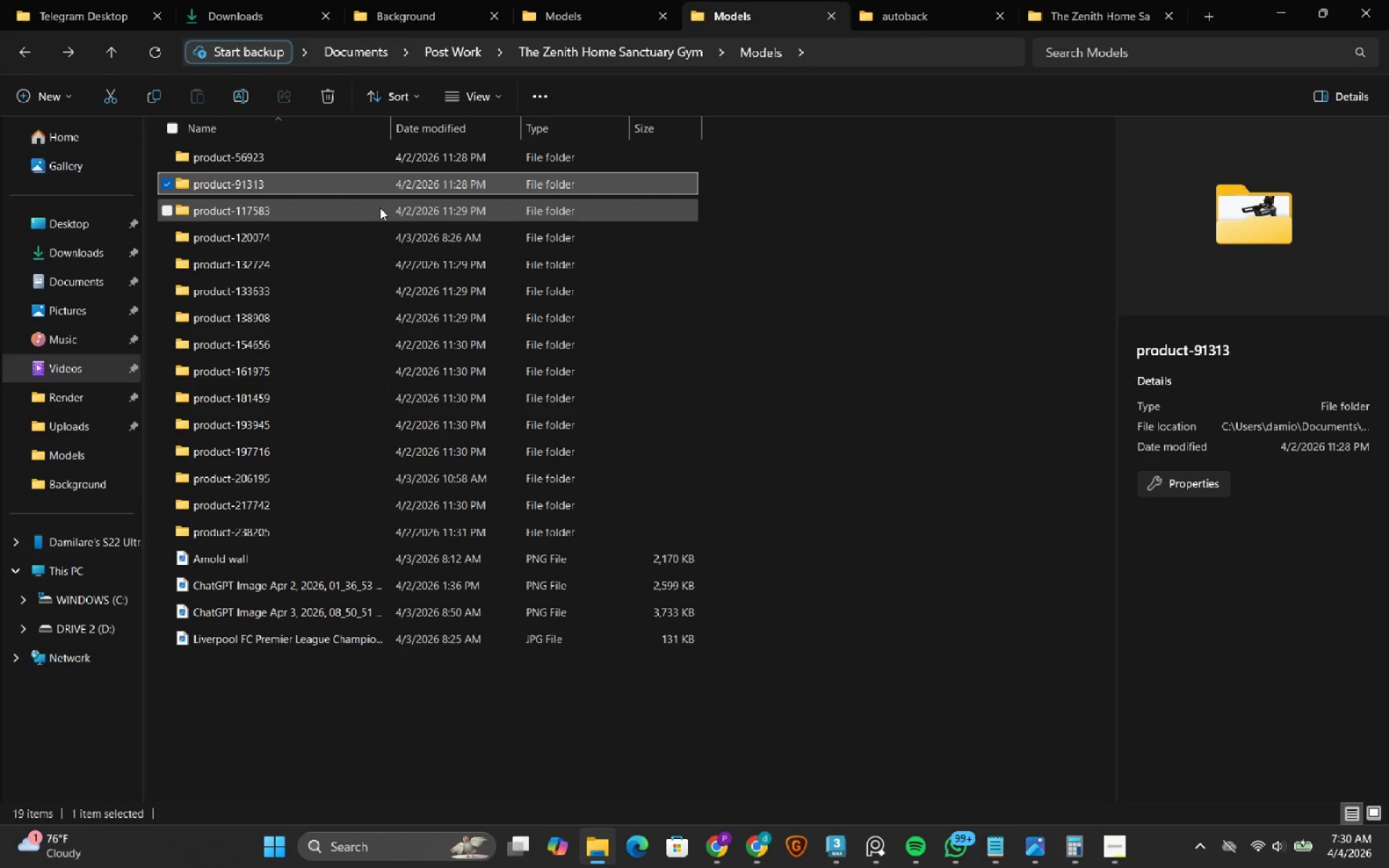 
double_click([379, 200])
 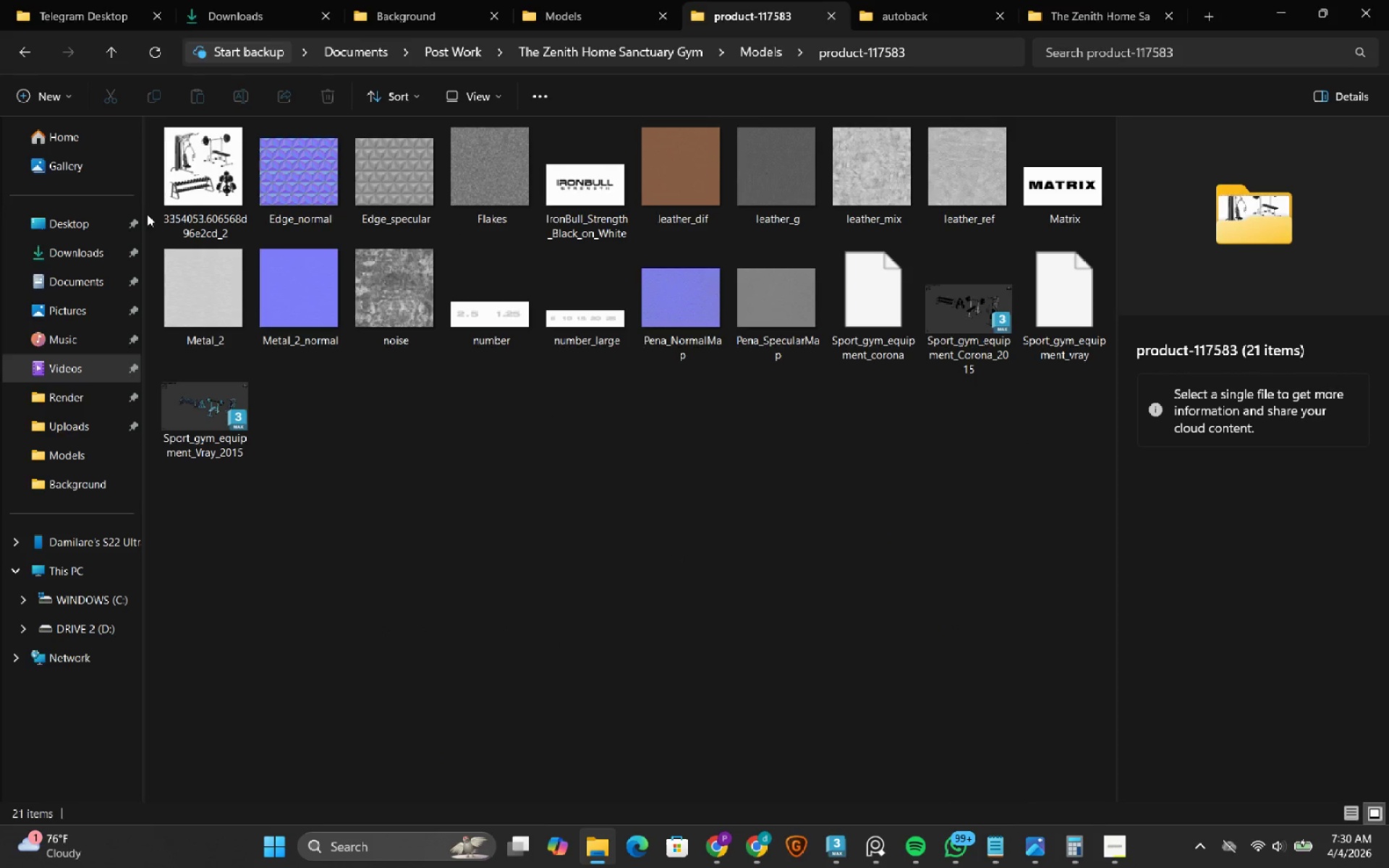 
left_click([204, 135])
 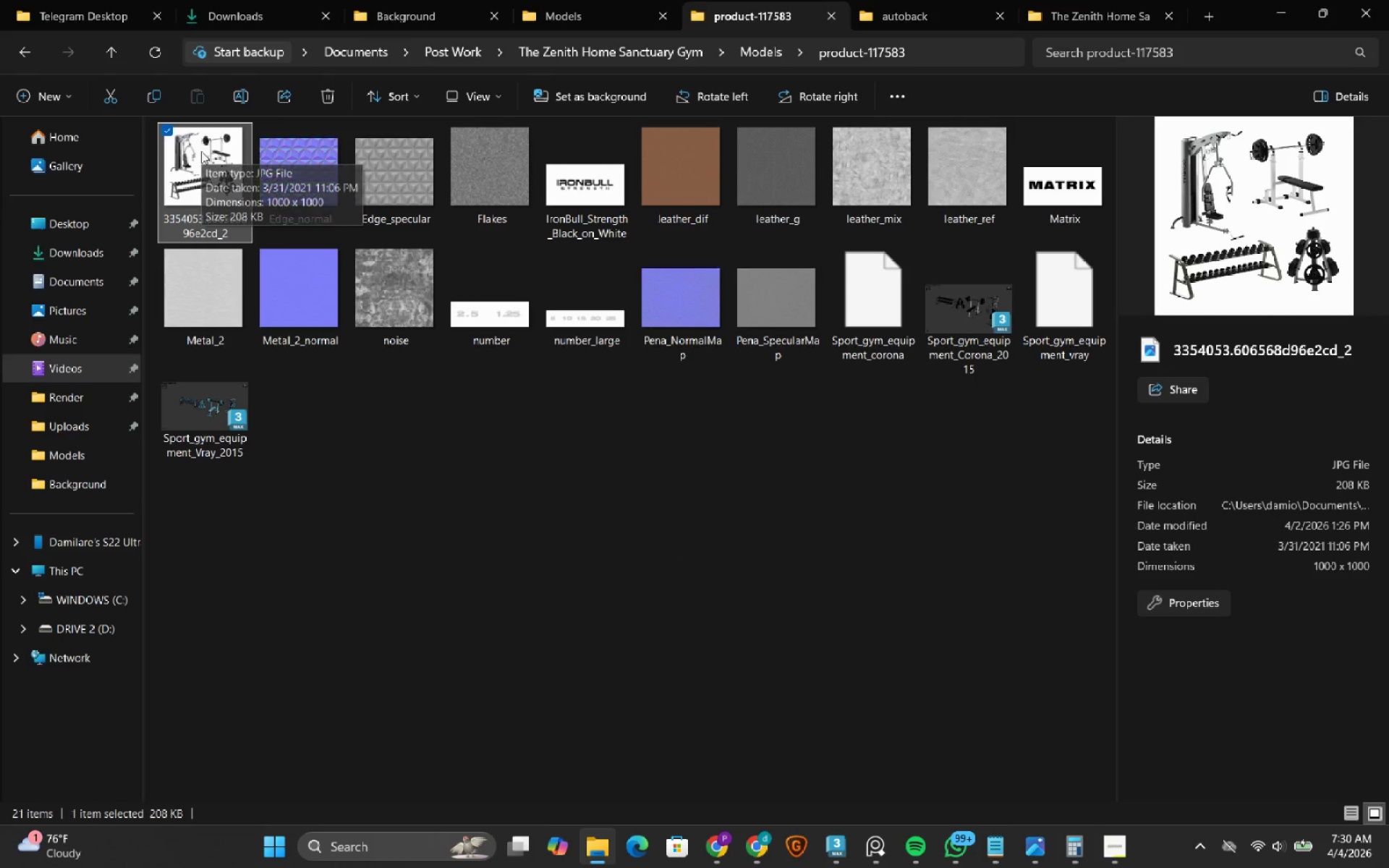 
double_click([201, 151])
 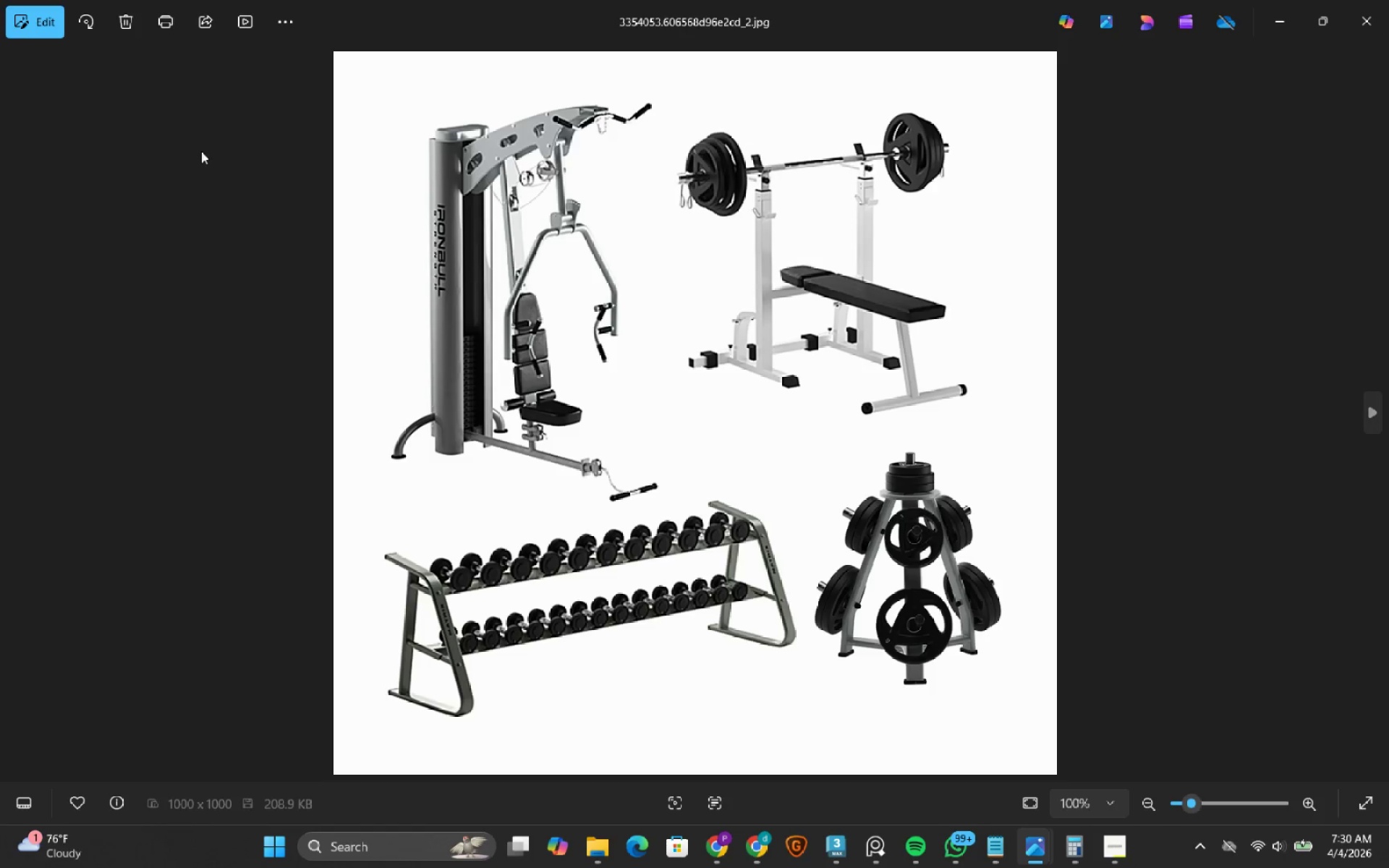 
wait(5.59)
 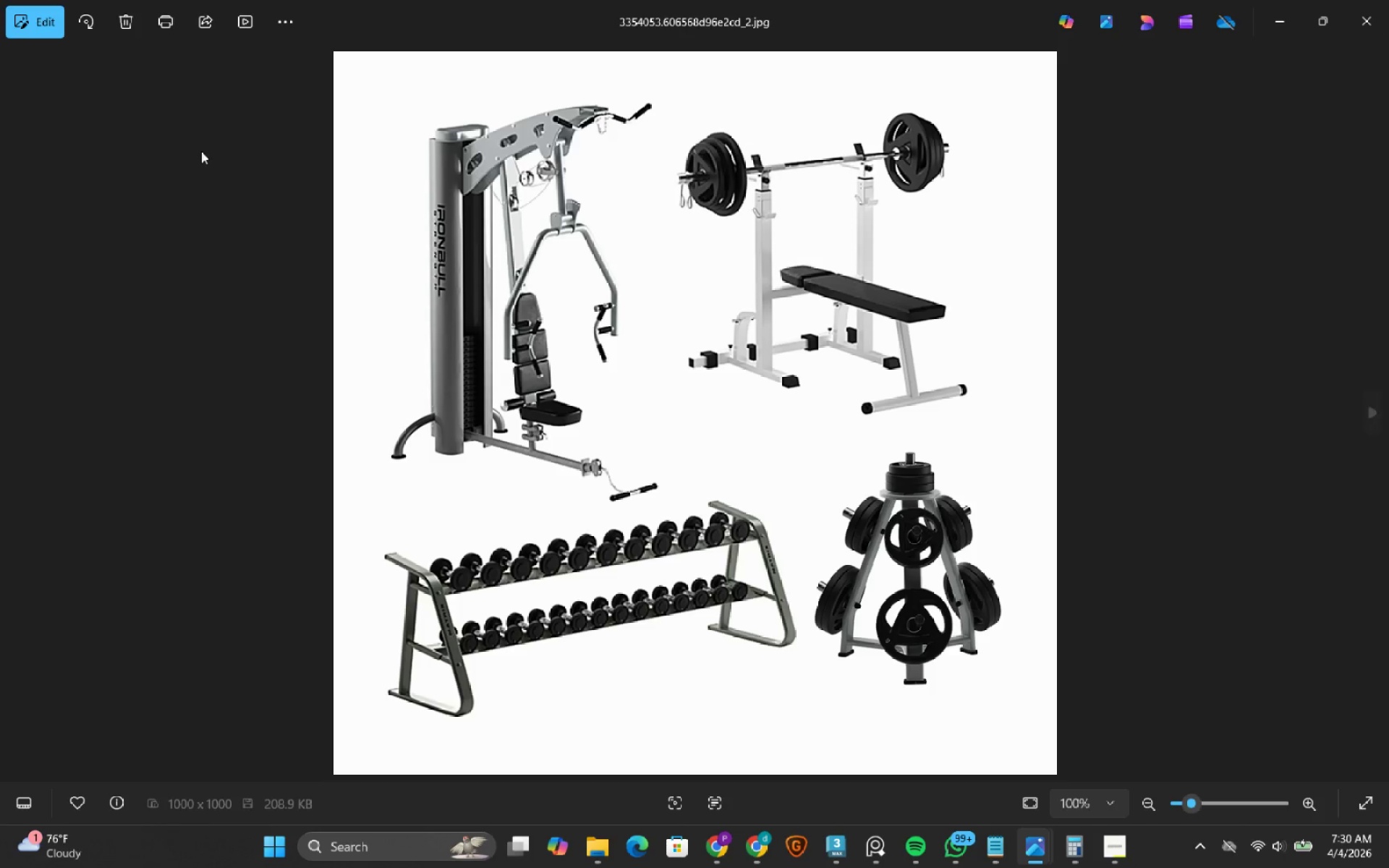 
left_click([1387, 18])
 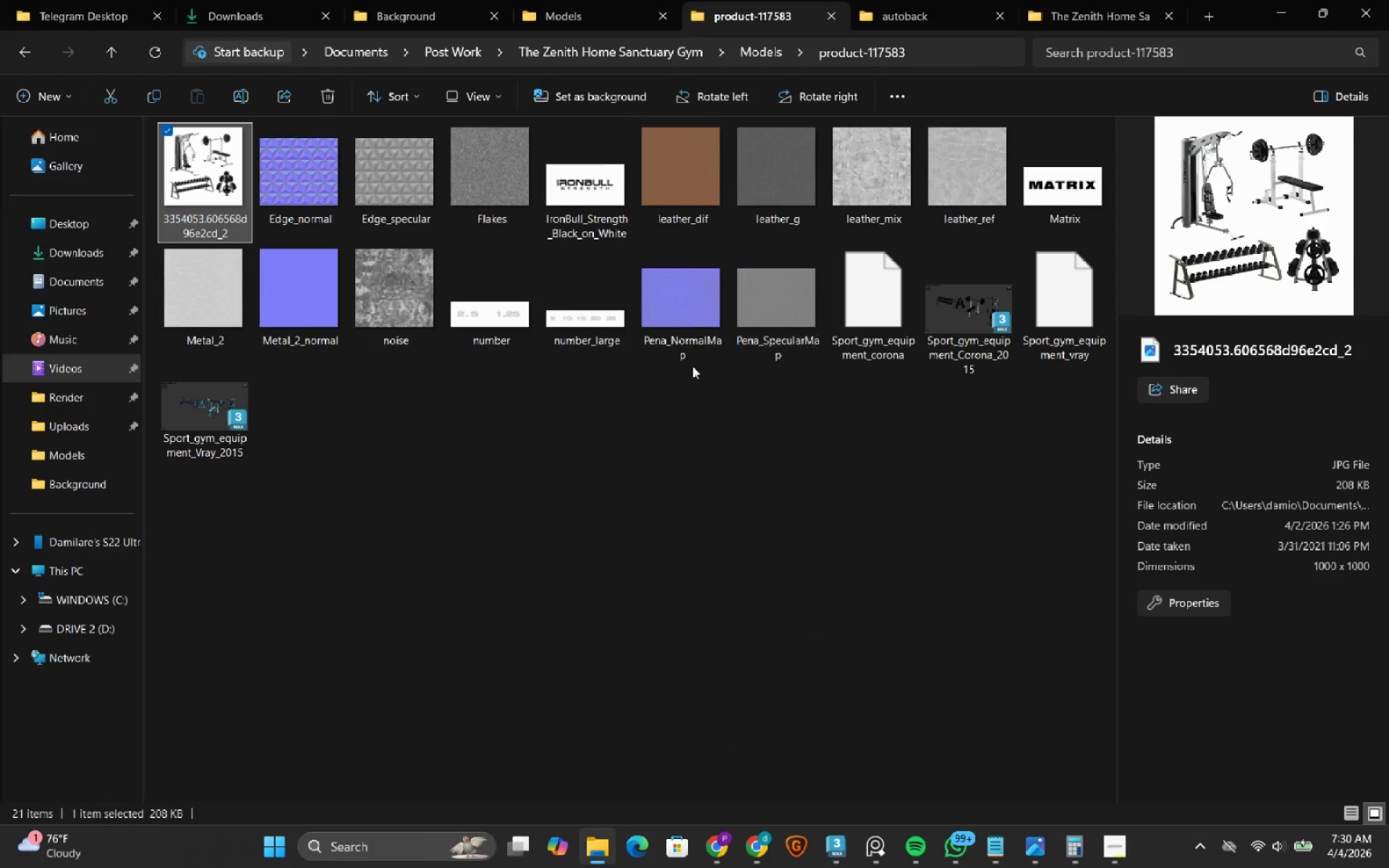 
 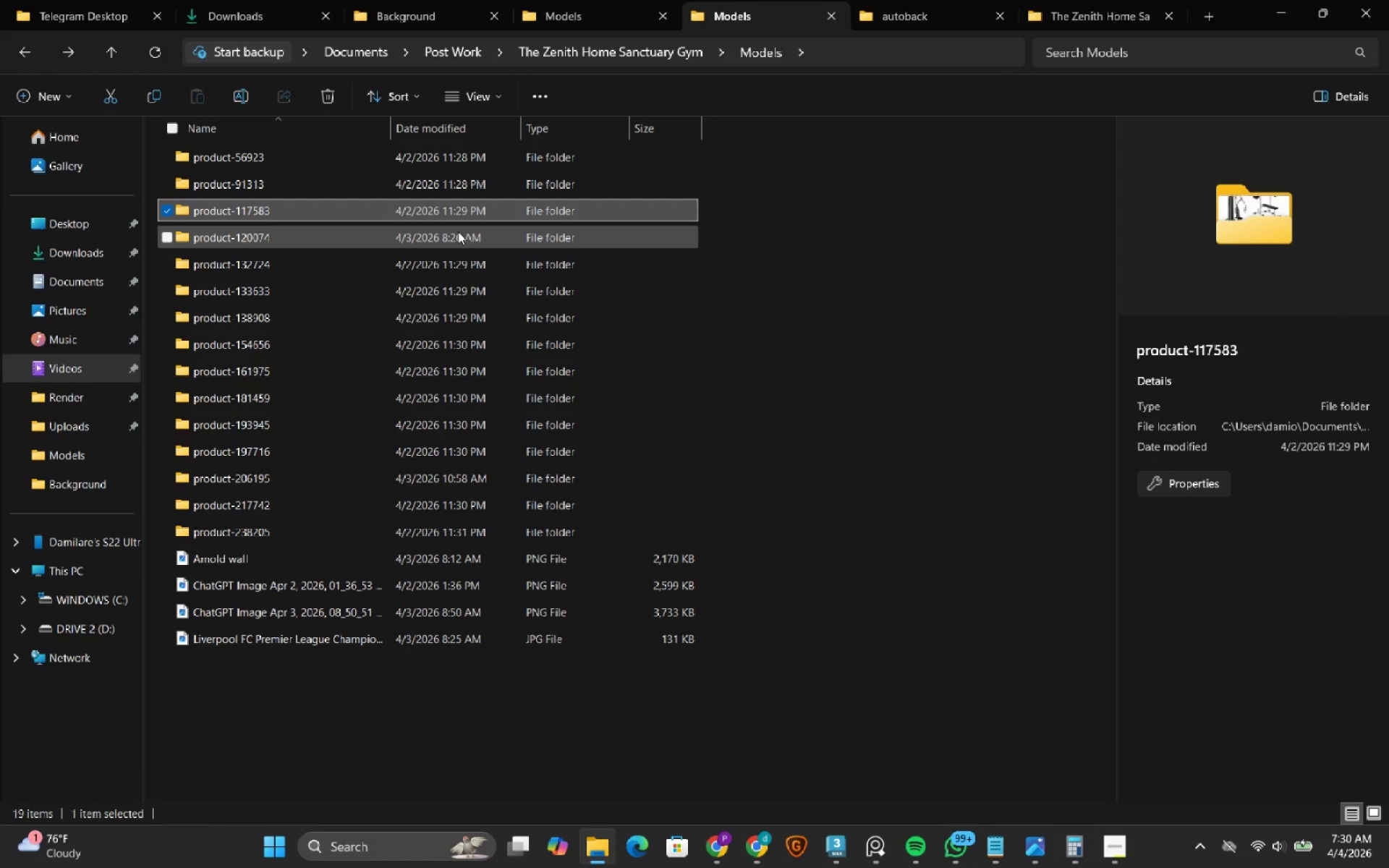 
double_click([458, 231])
 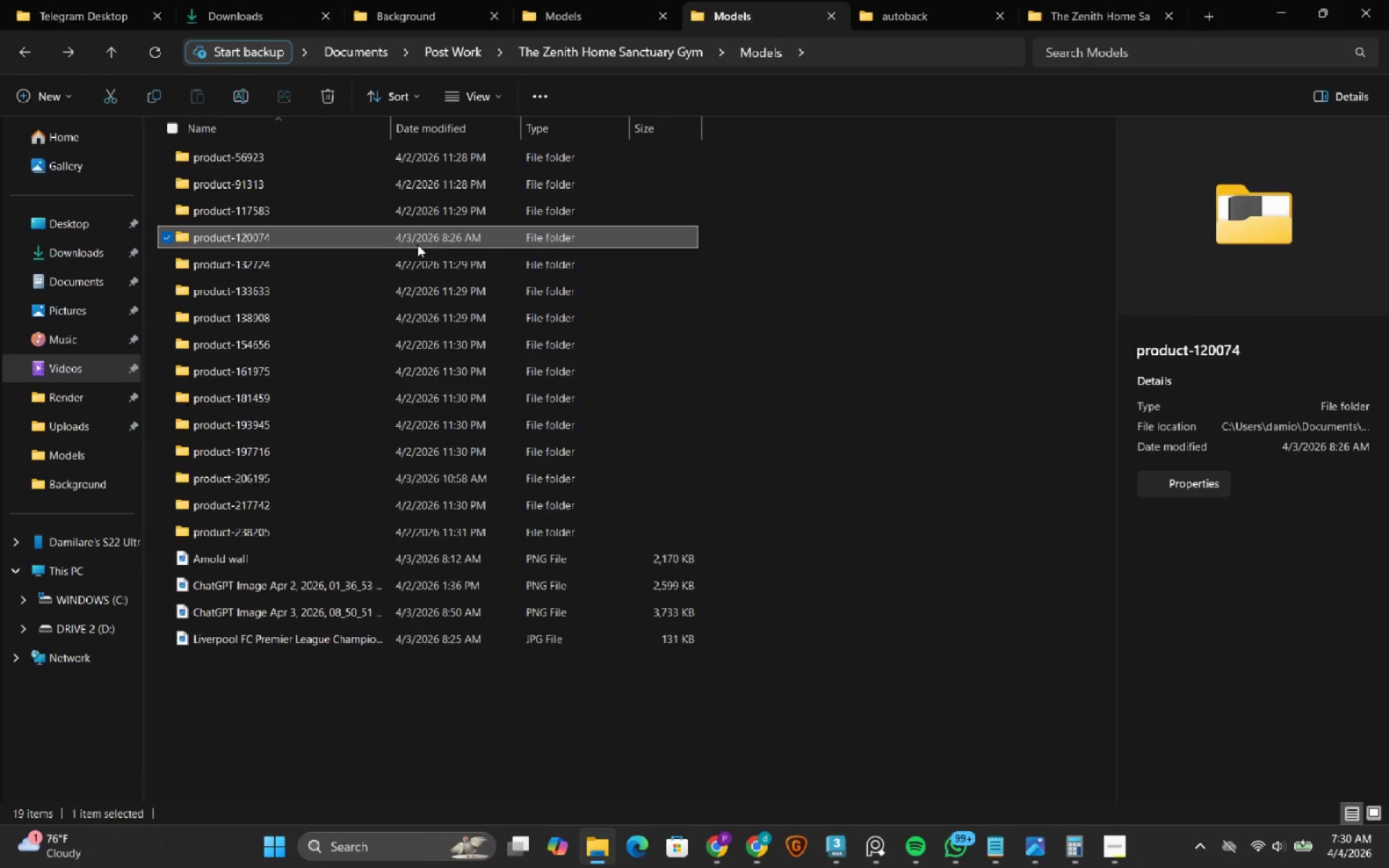 
double_click([336, 273])
 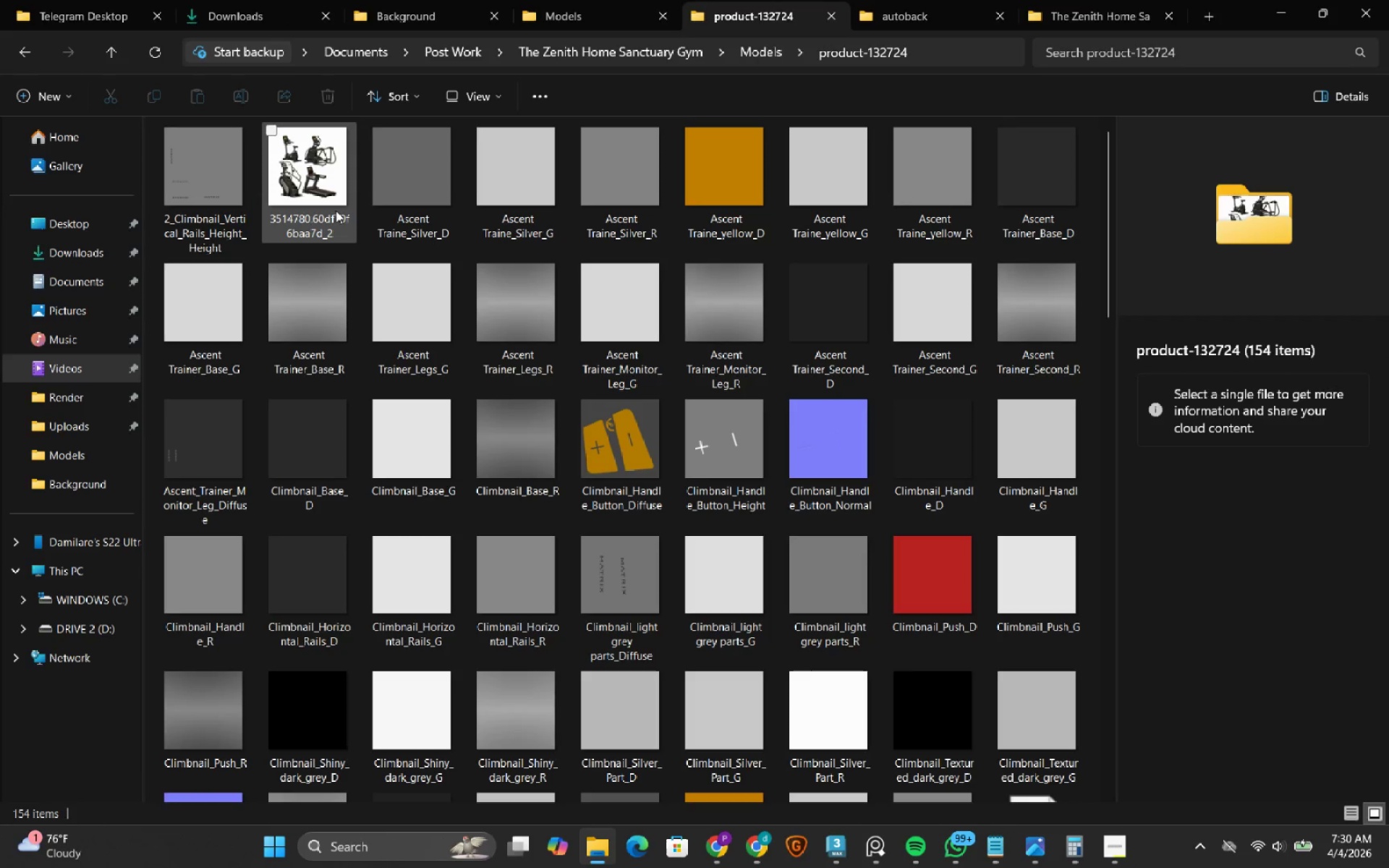 
left_click([334, 203])
 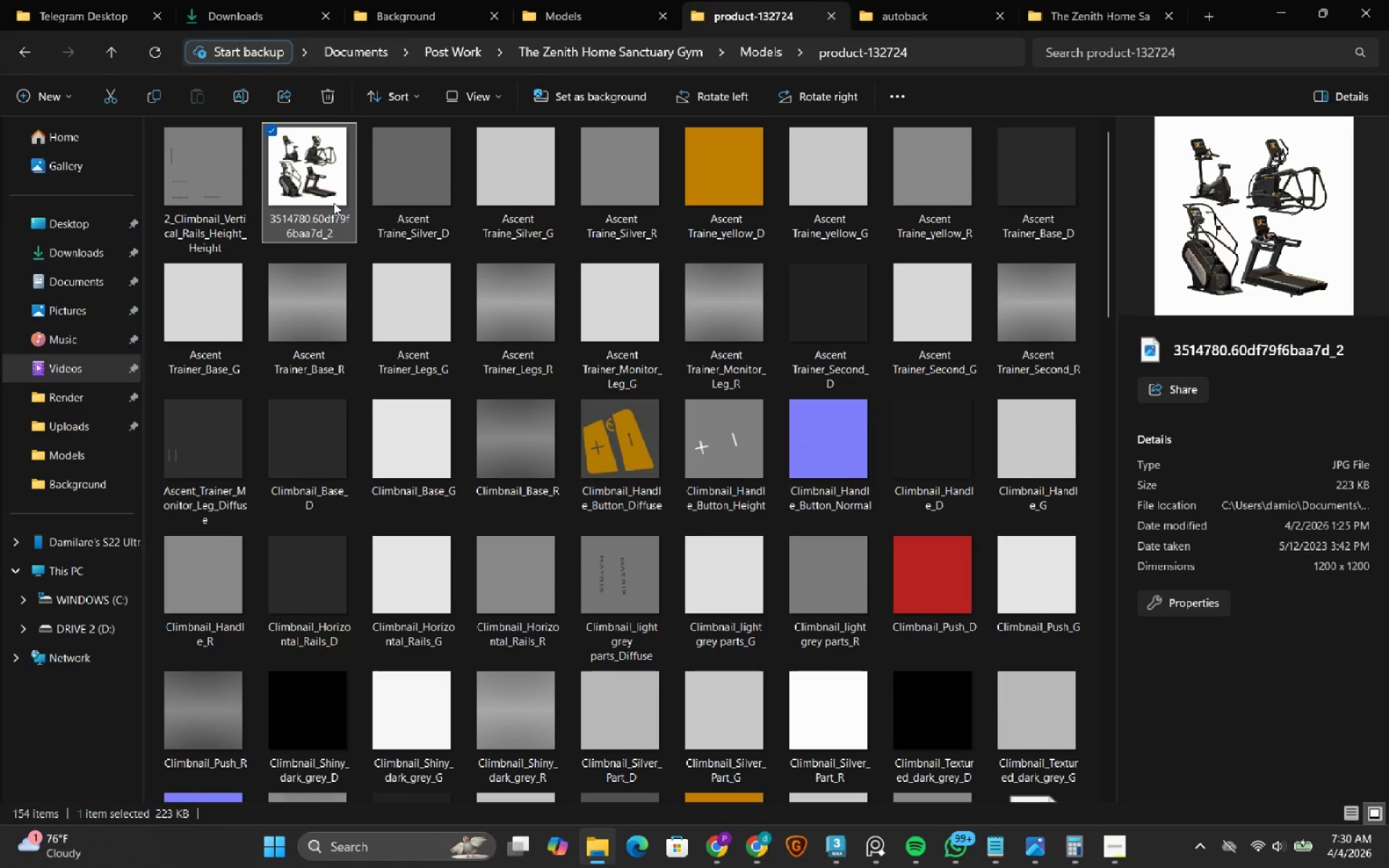 
 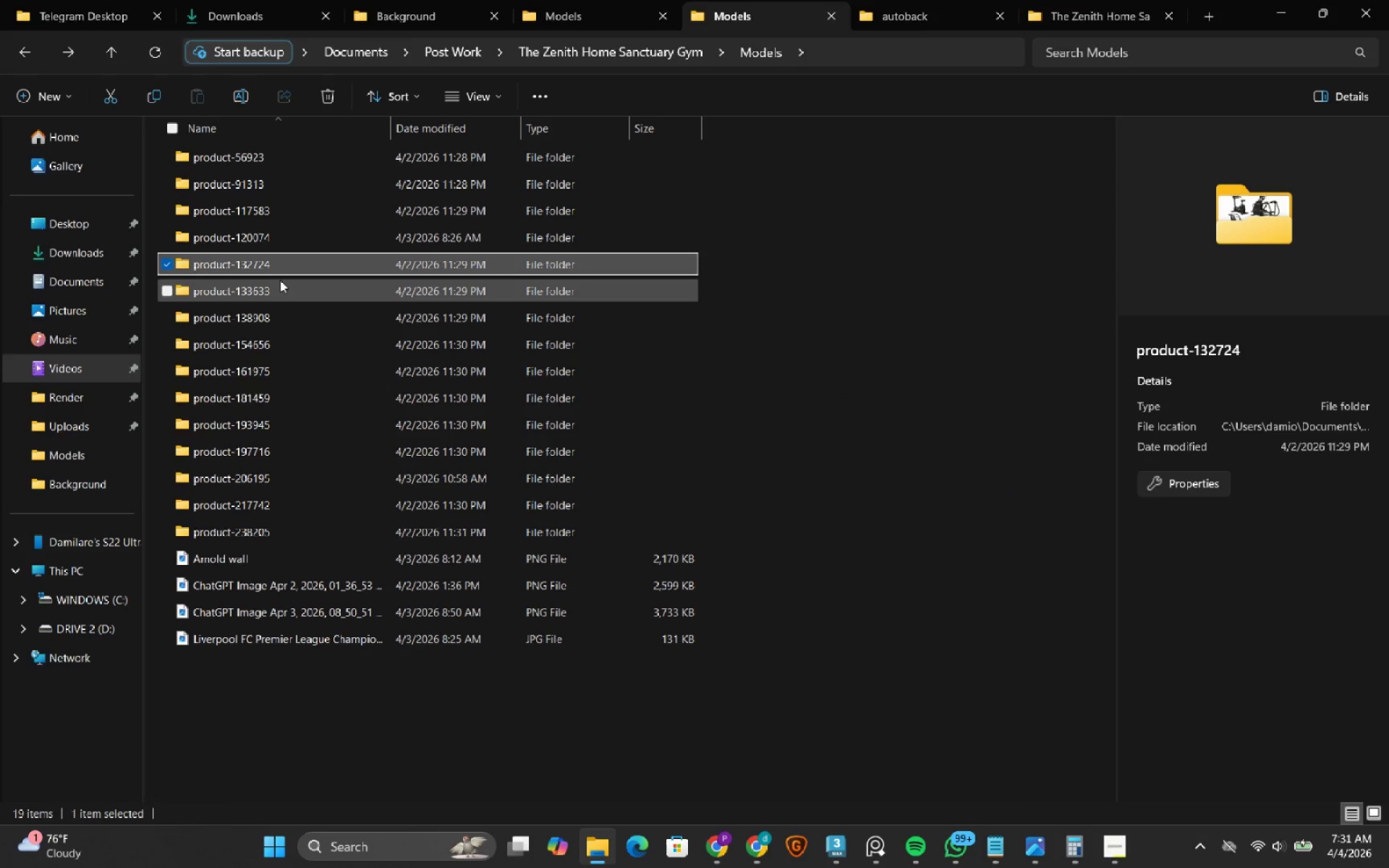 
double_click([280, 280])
 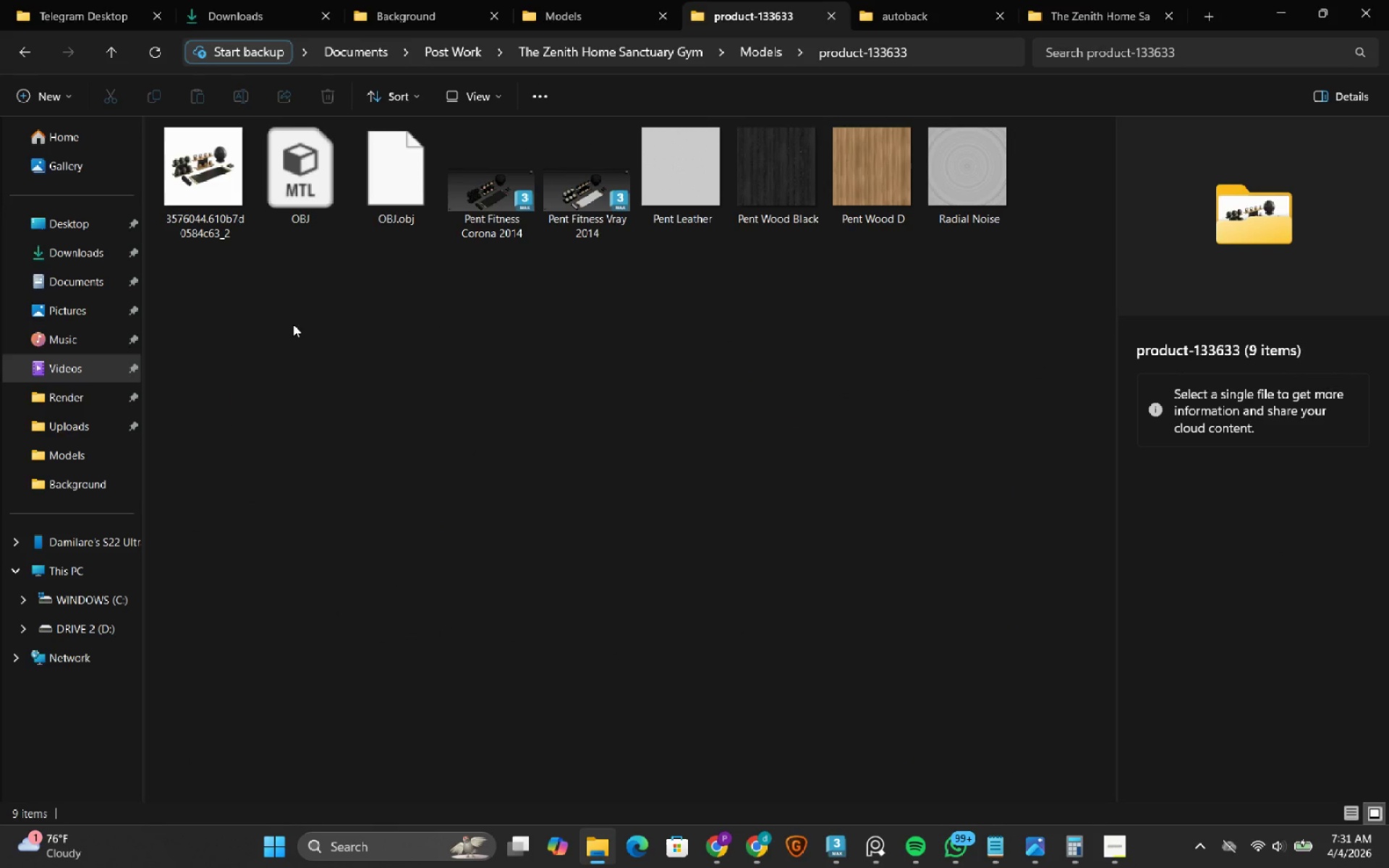 
 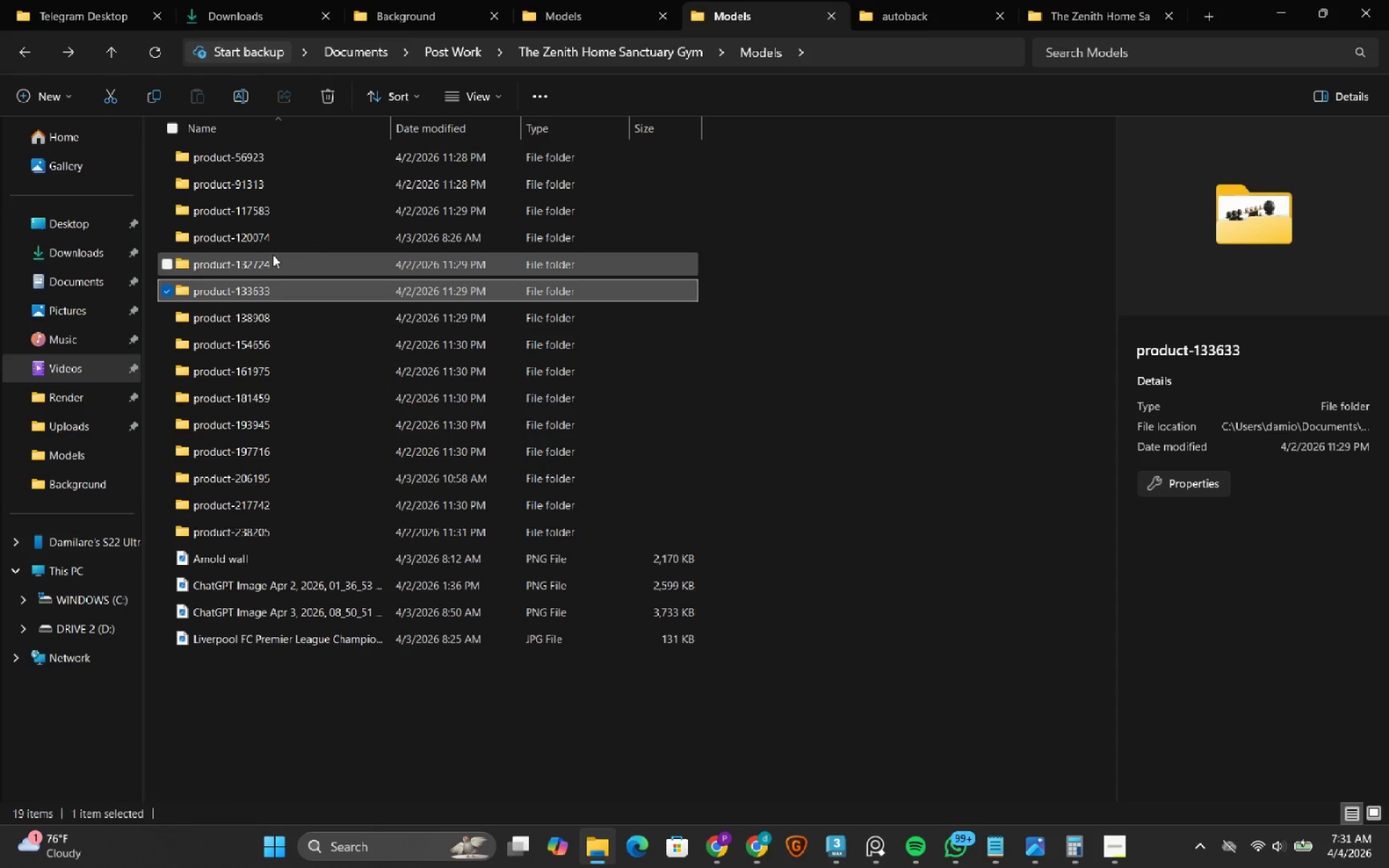 
double_click([273, 255])
 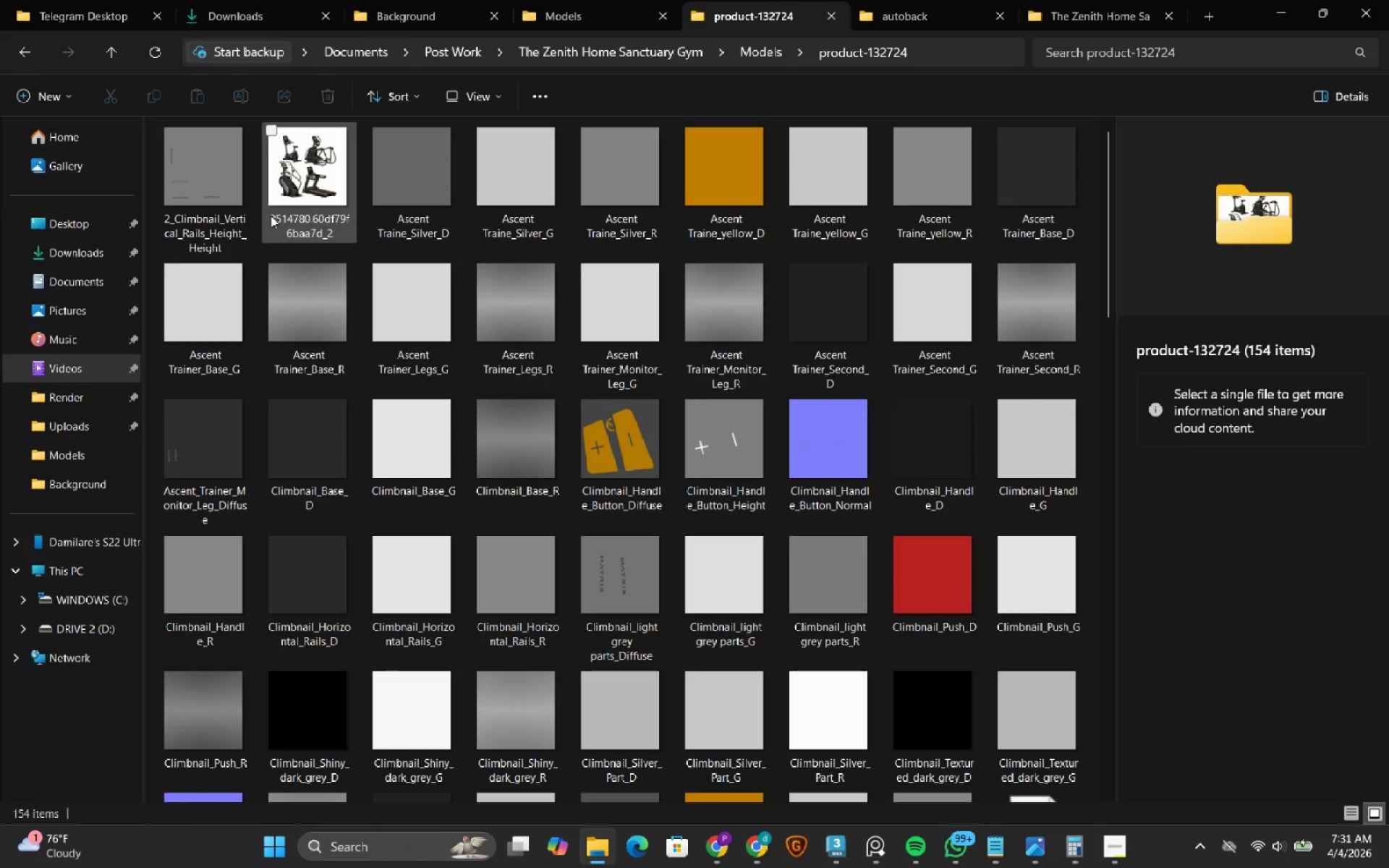 
double_click([271, 216])
 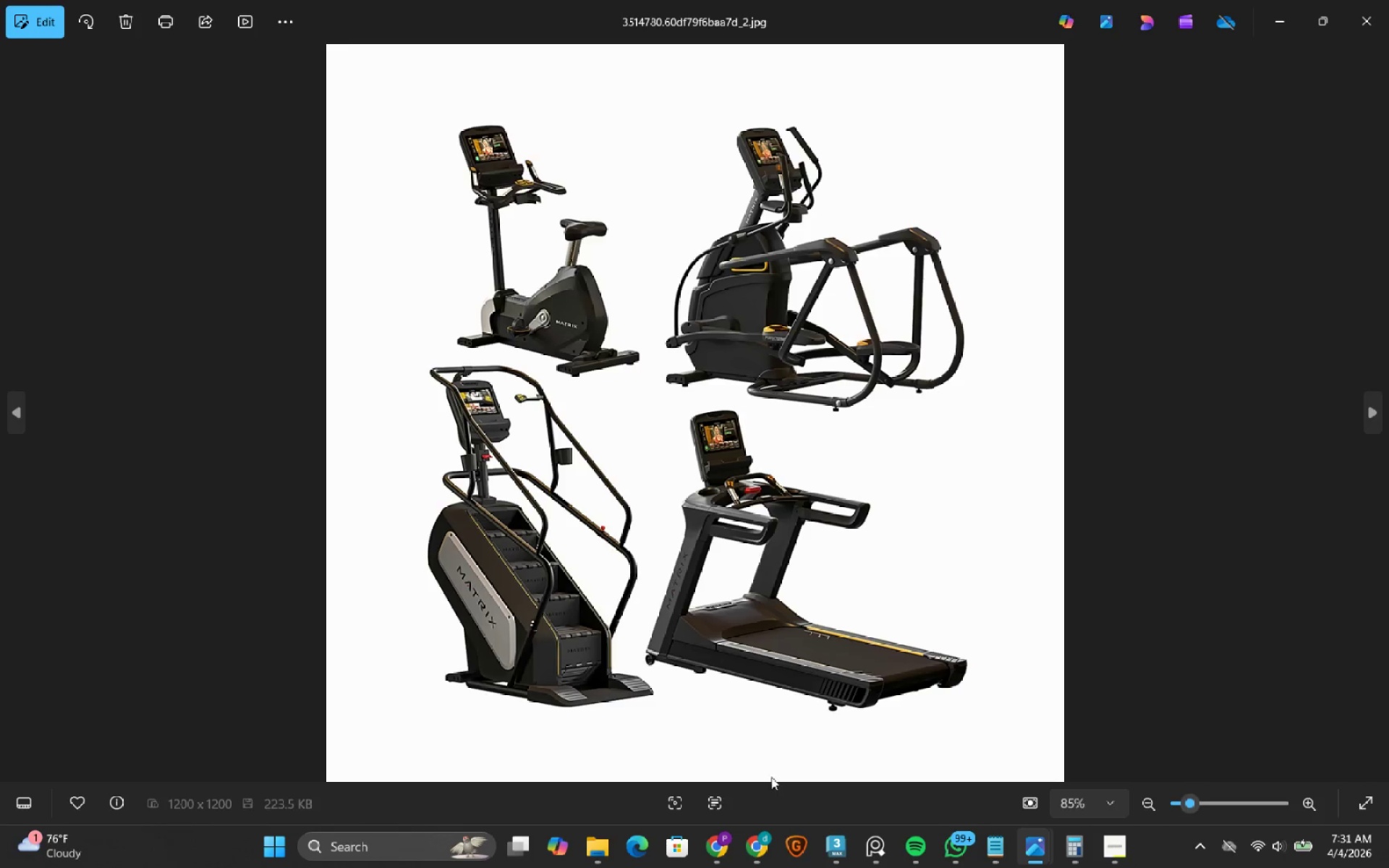 
left_click([871, 860])
 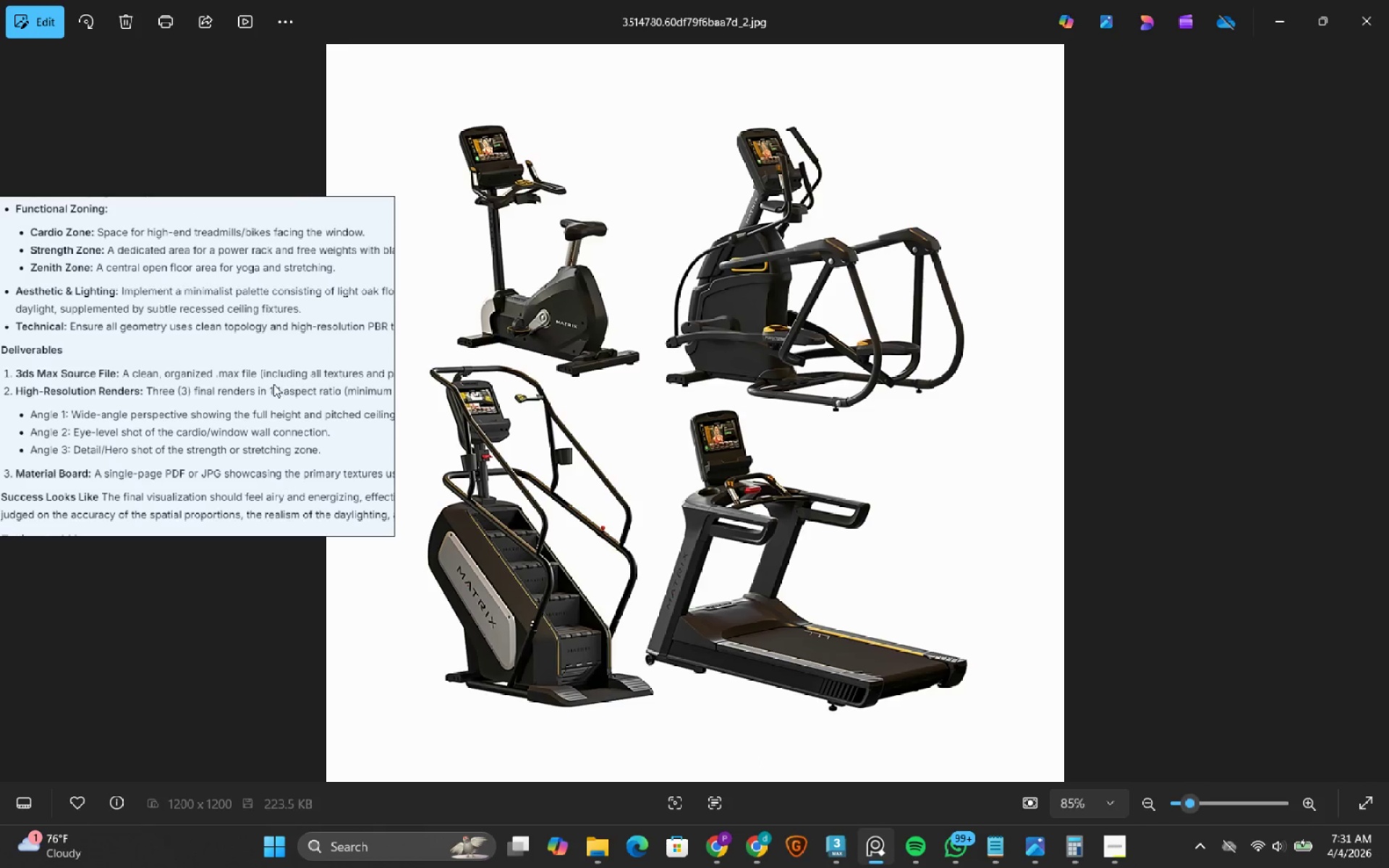 
scroll: coordinate [134, 350], scroll_direction: down, amount: 7.0
 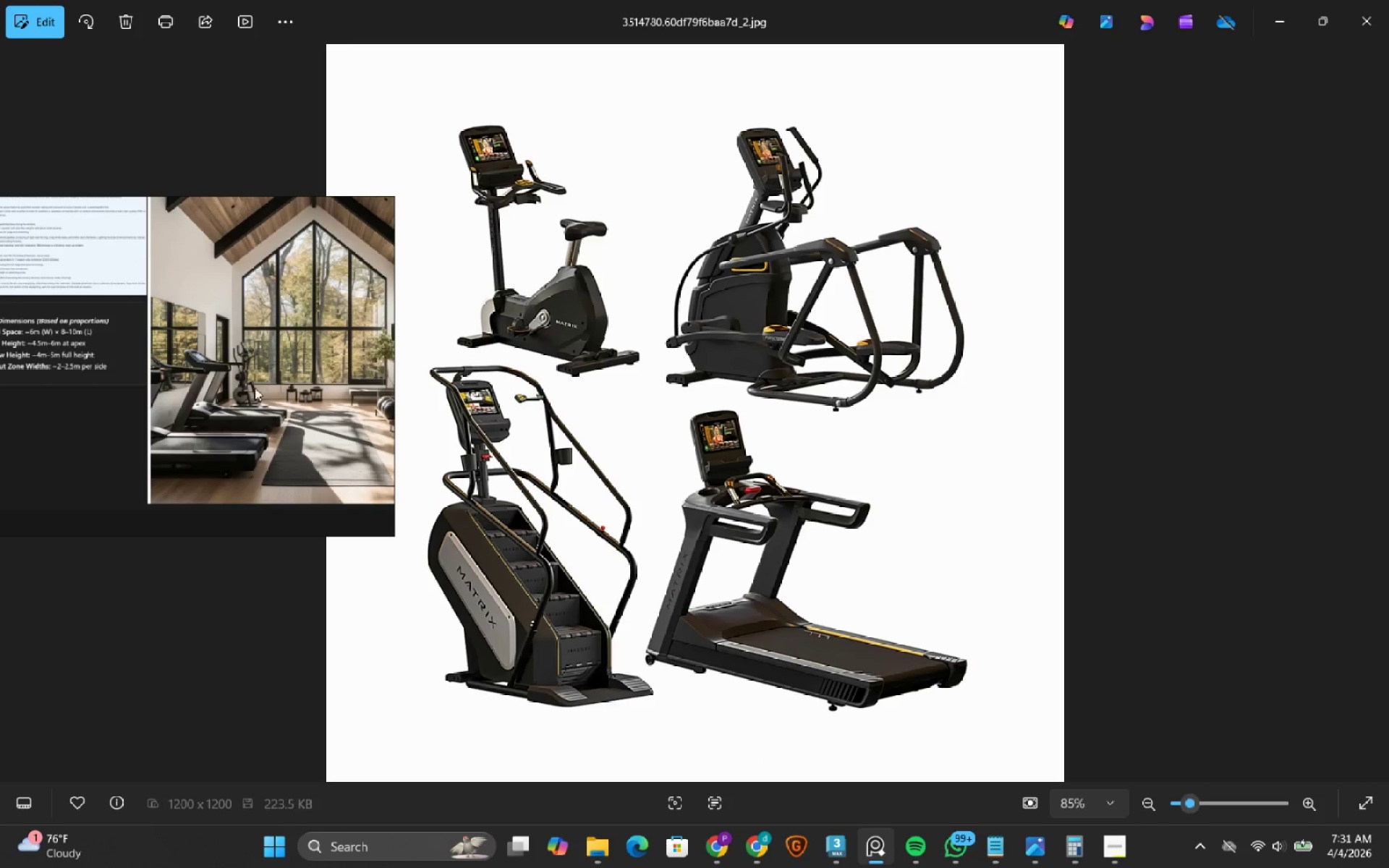 
scroll: coordinate [235, 386], scroll_direction: up, amount: 6.0
 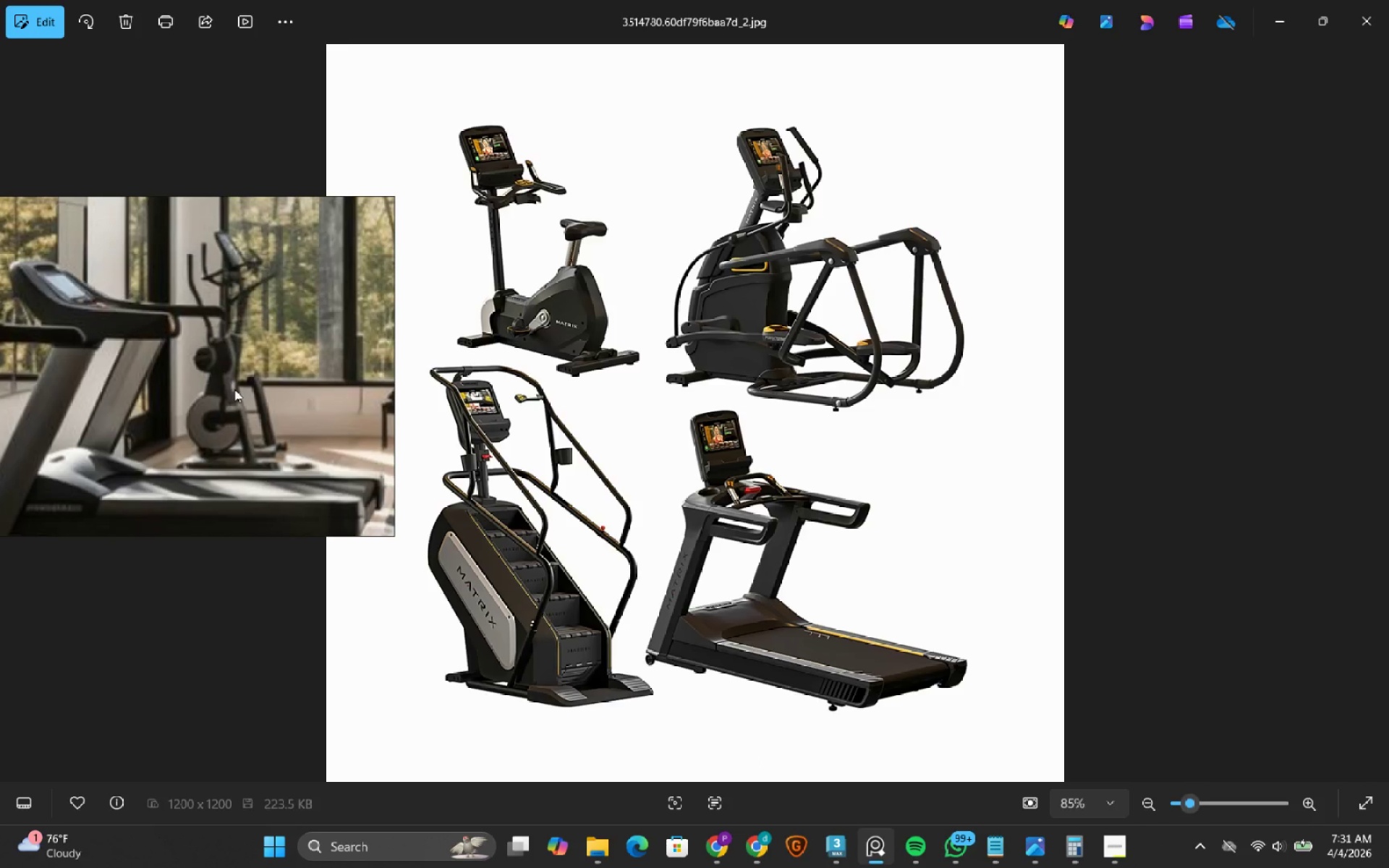 
wait(8.76)
 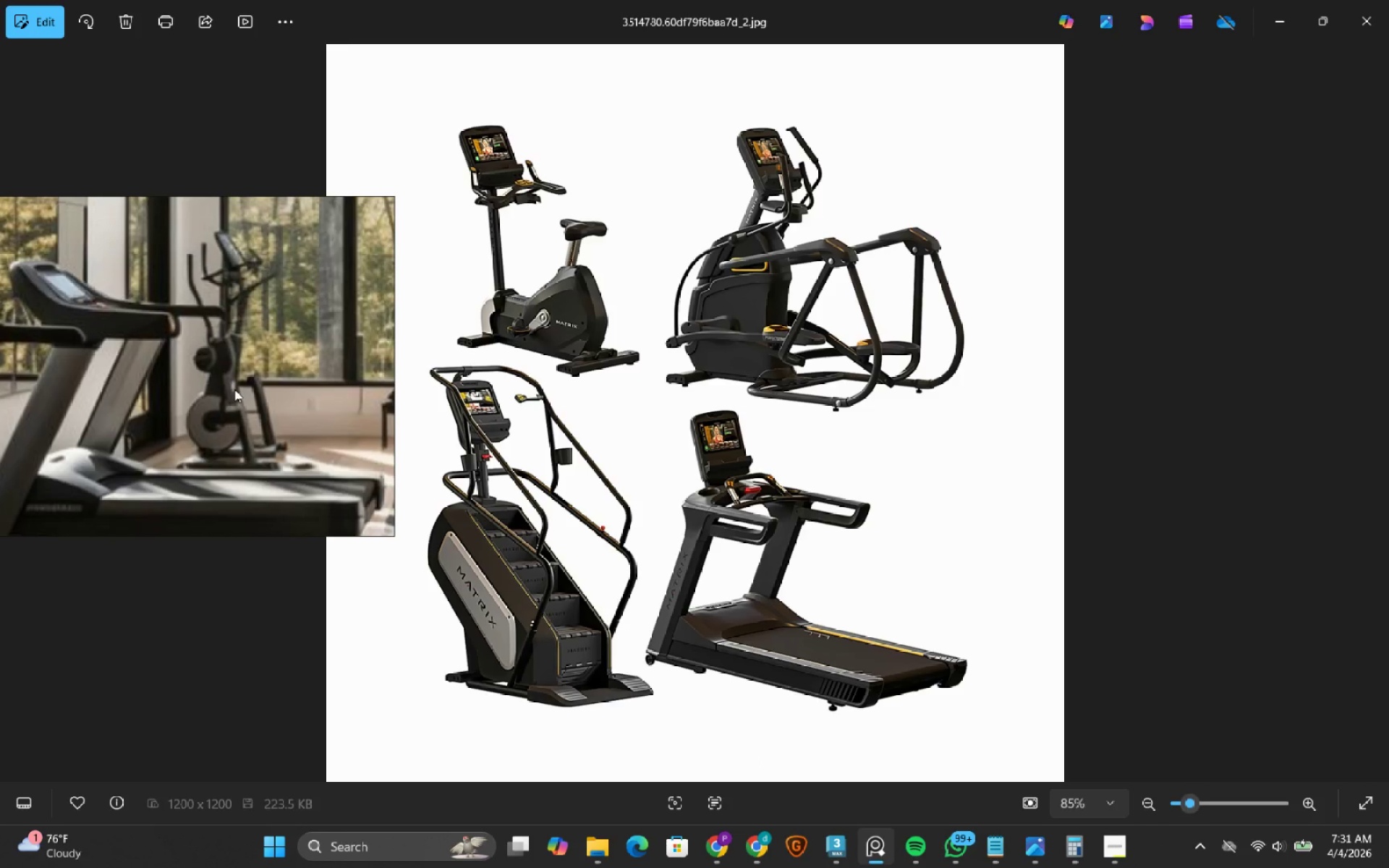 
scroll: coordinate [234, 390], scroll_direction: down, amount: 2.0
 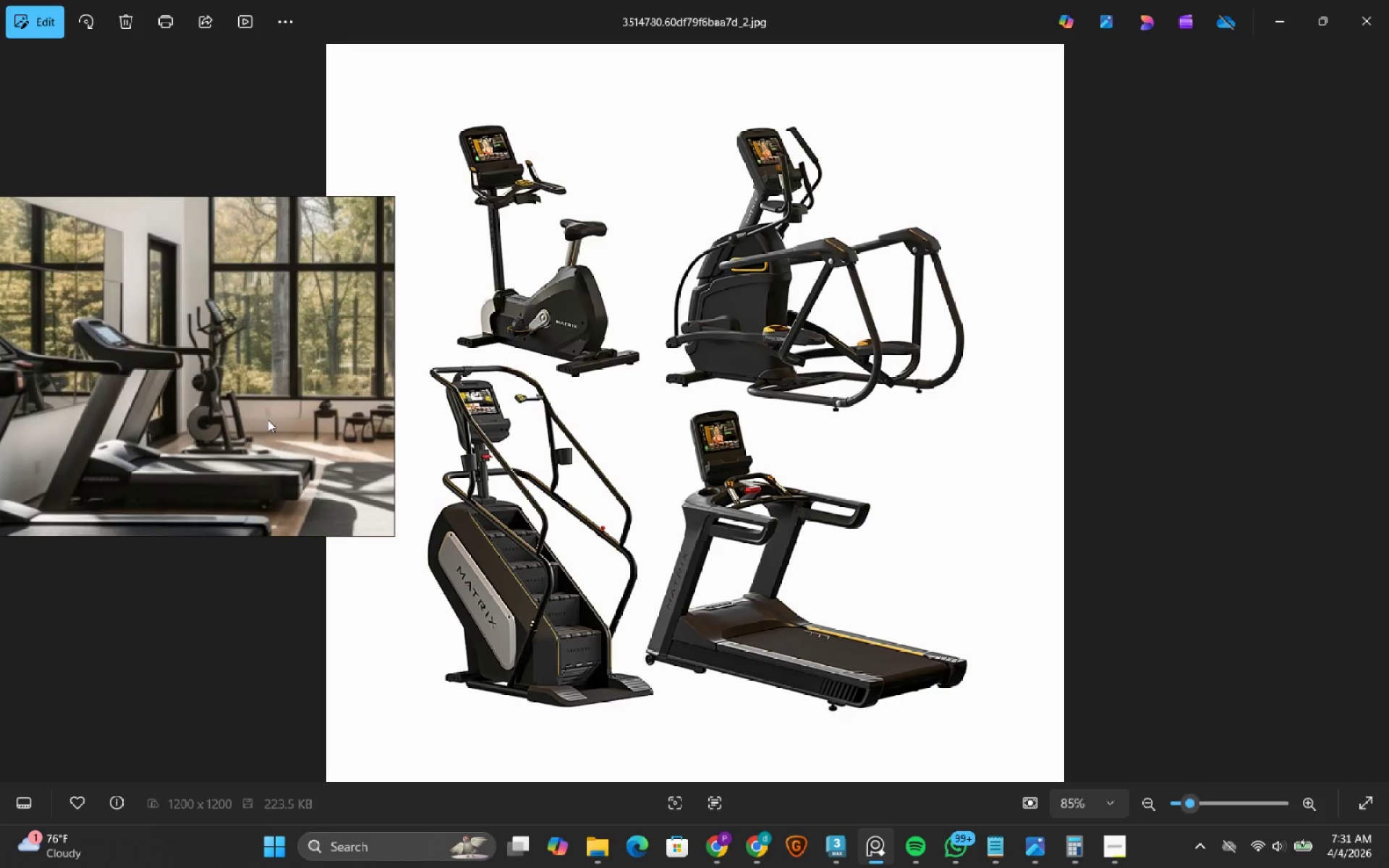 
wait(12.72)
 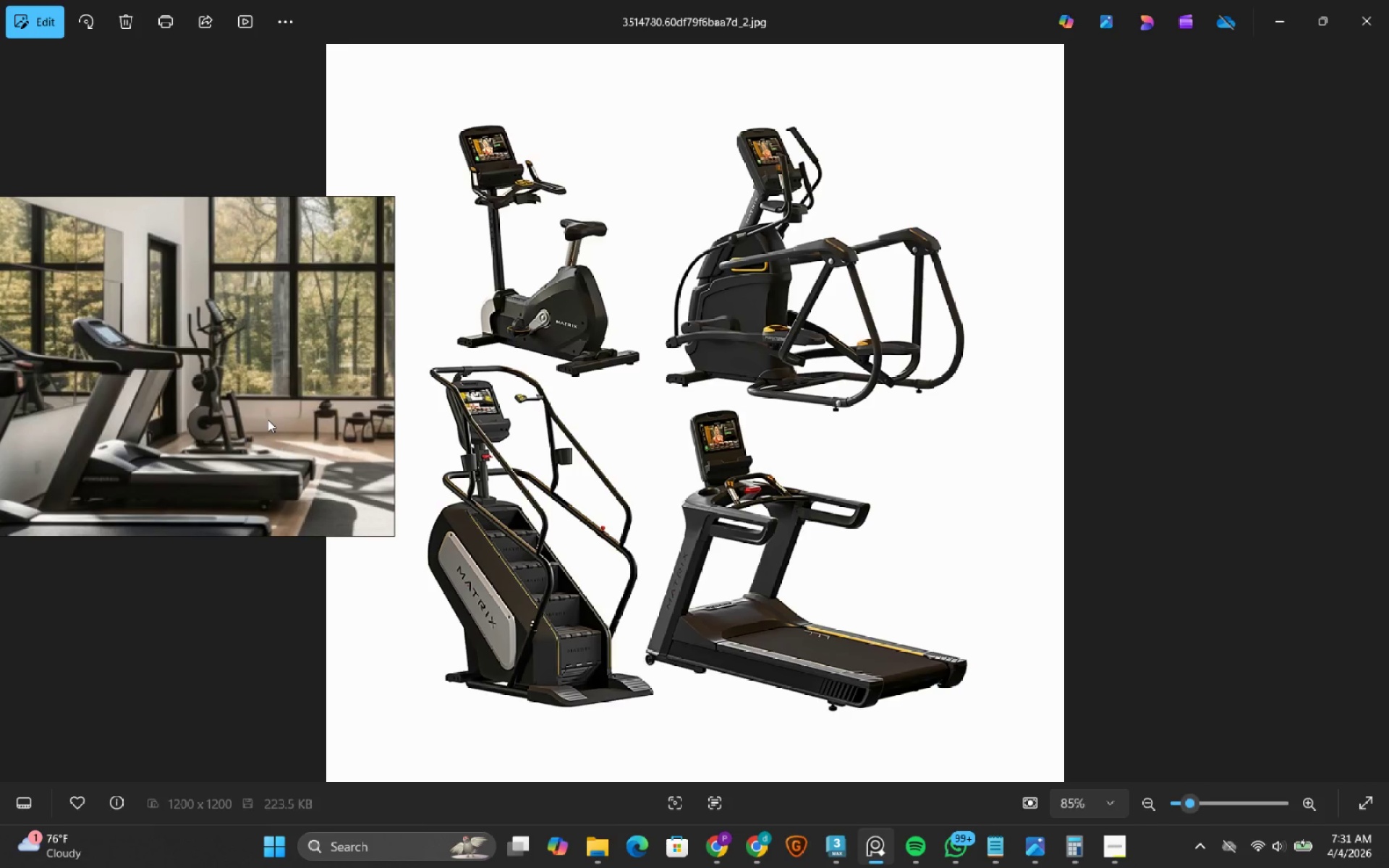 
left_click([330, 204])
 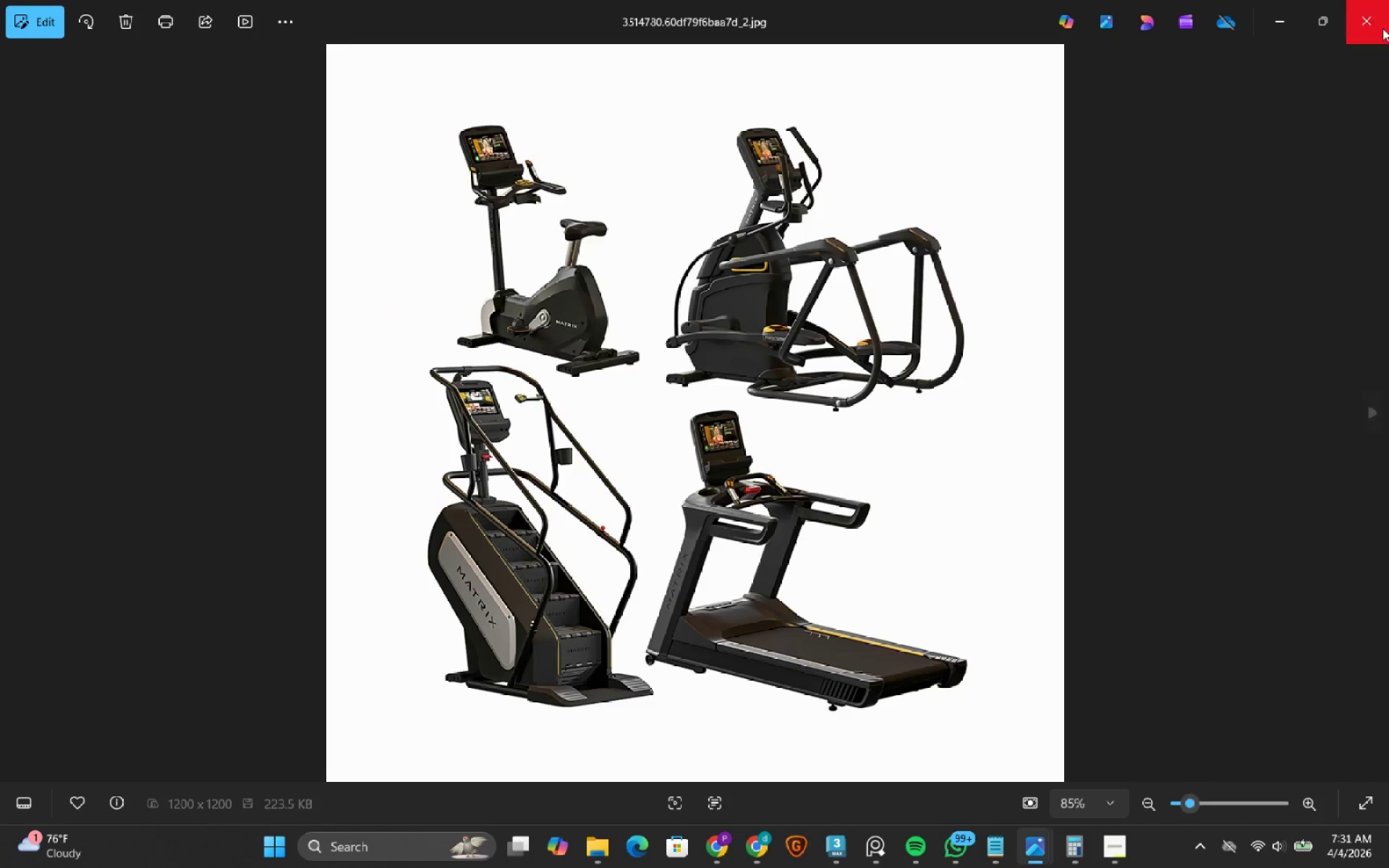 
left_click([1388, 9])
 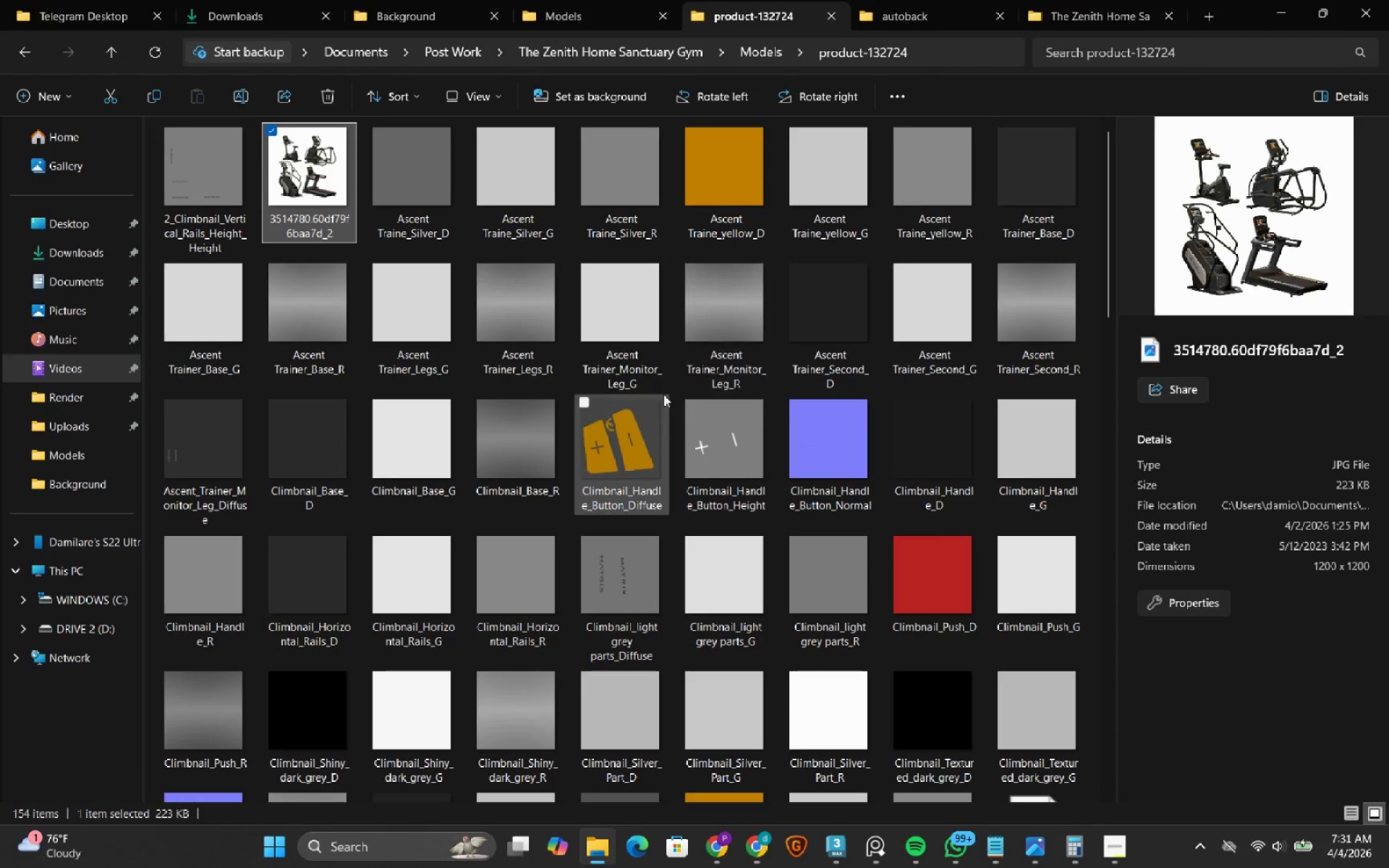 
 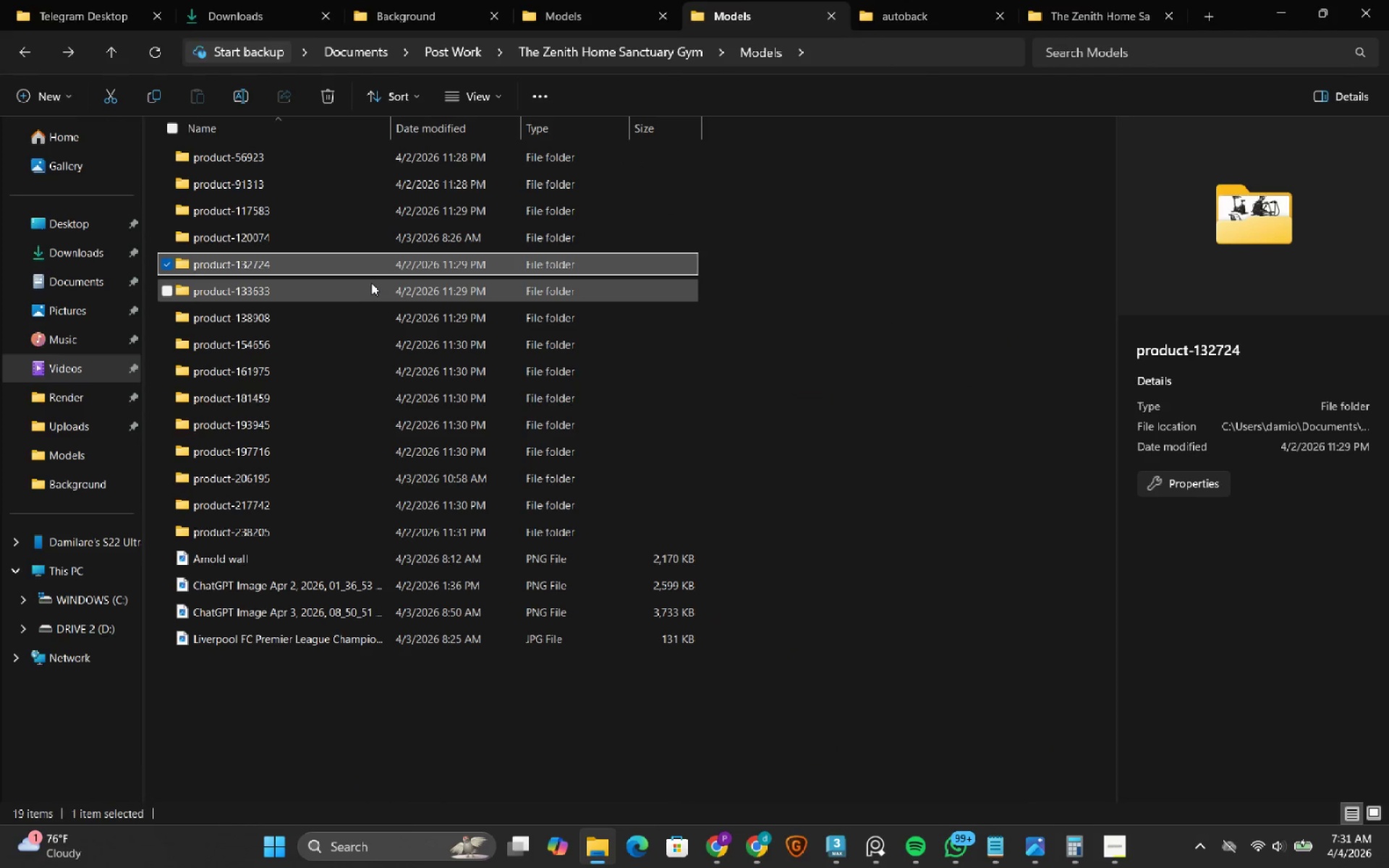 
double_click([371, 283])
 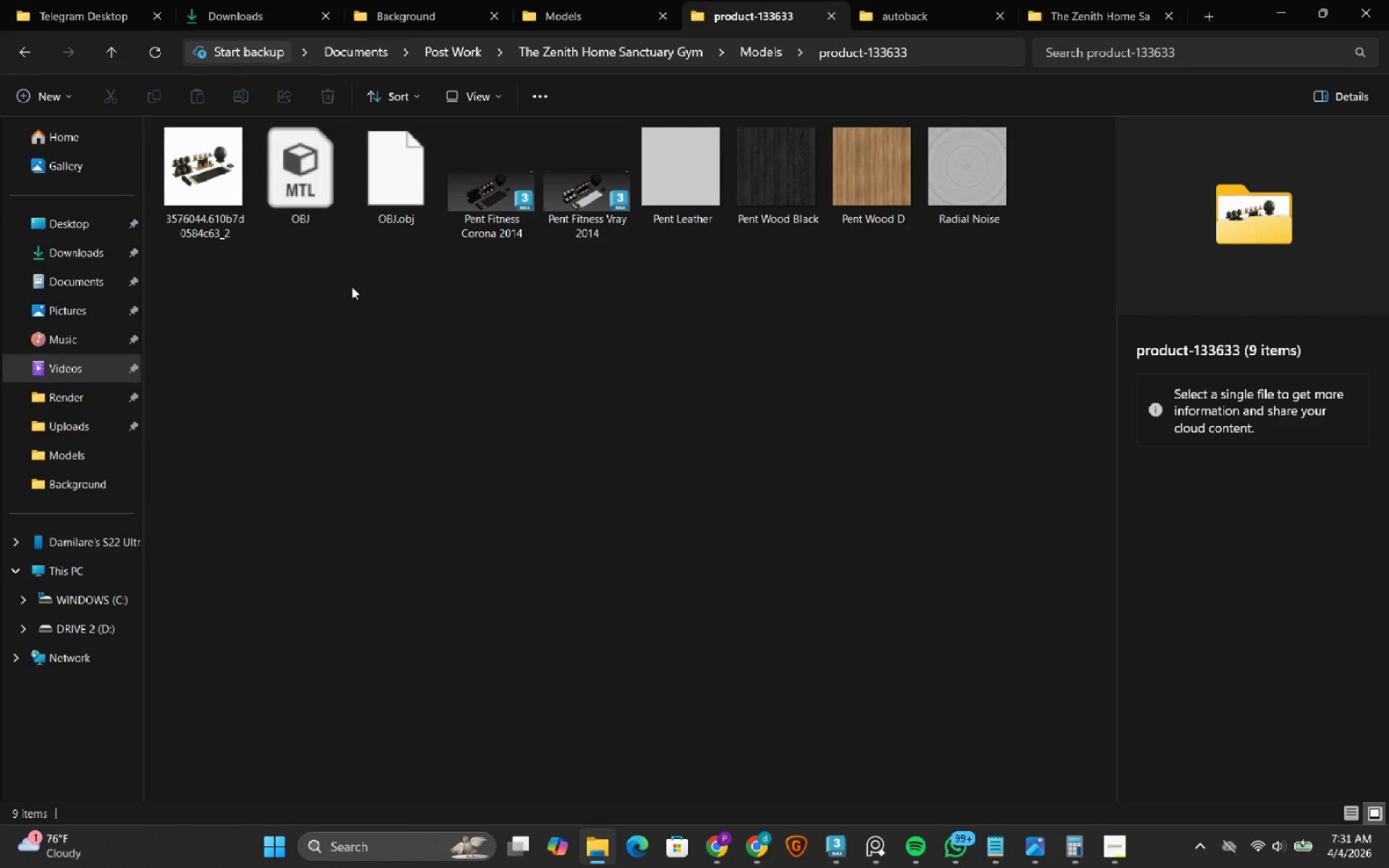 
left_click([237, 205])
 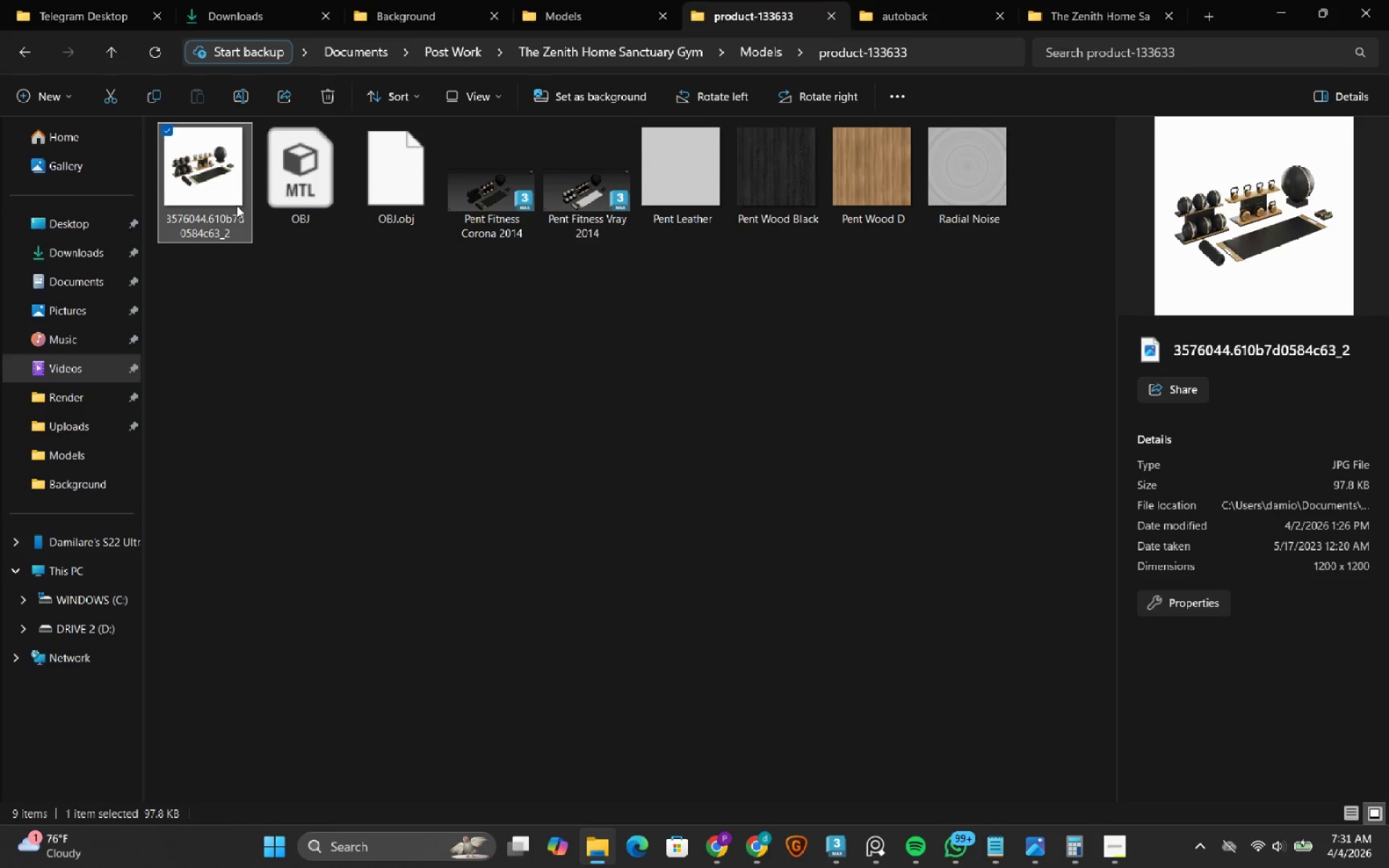 
 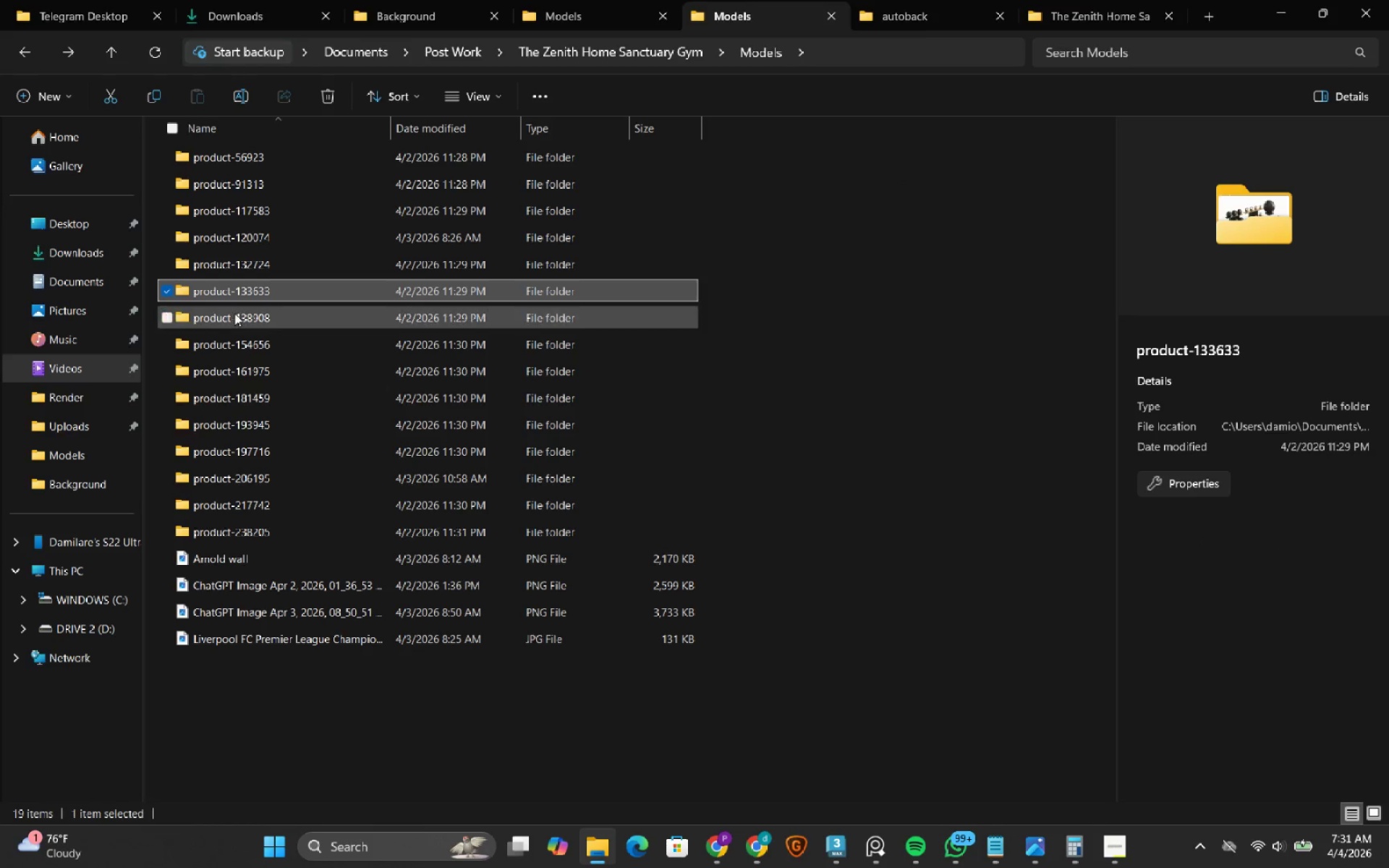 
double_click([234, 313])
 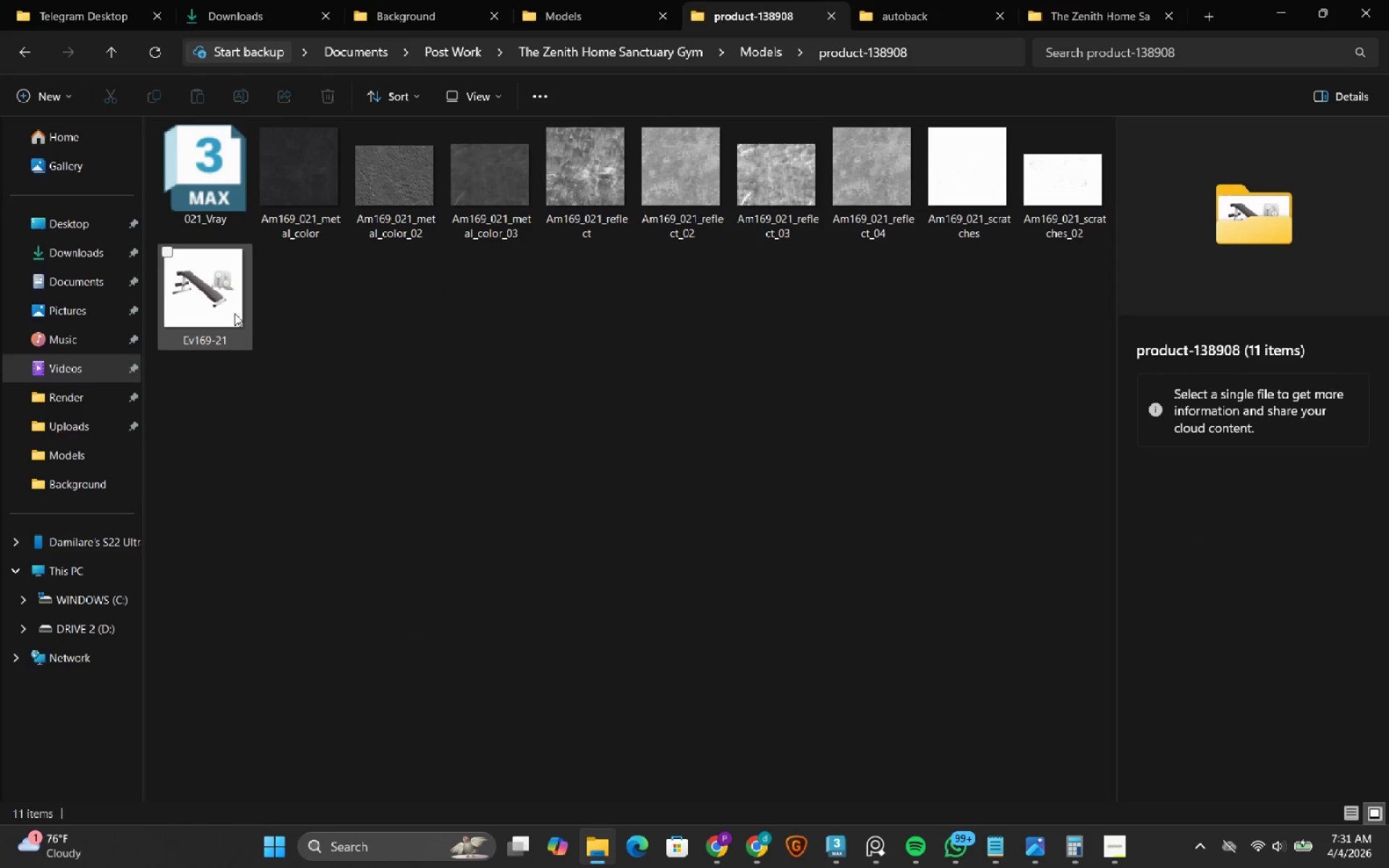 
left_click([234, 313])
 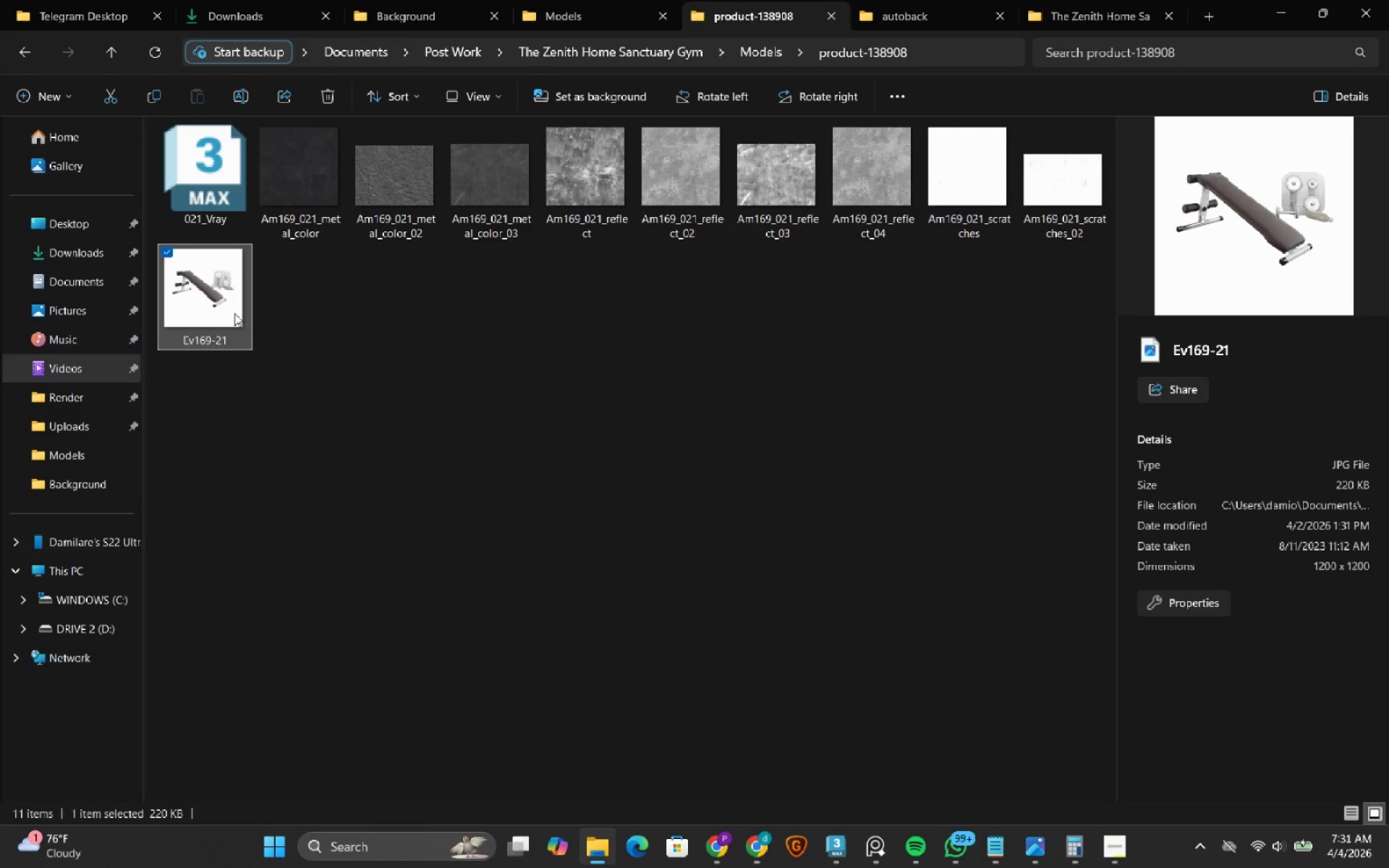 
 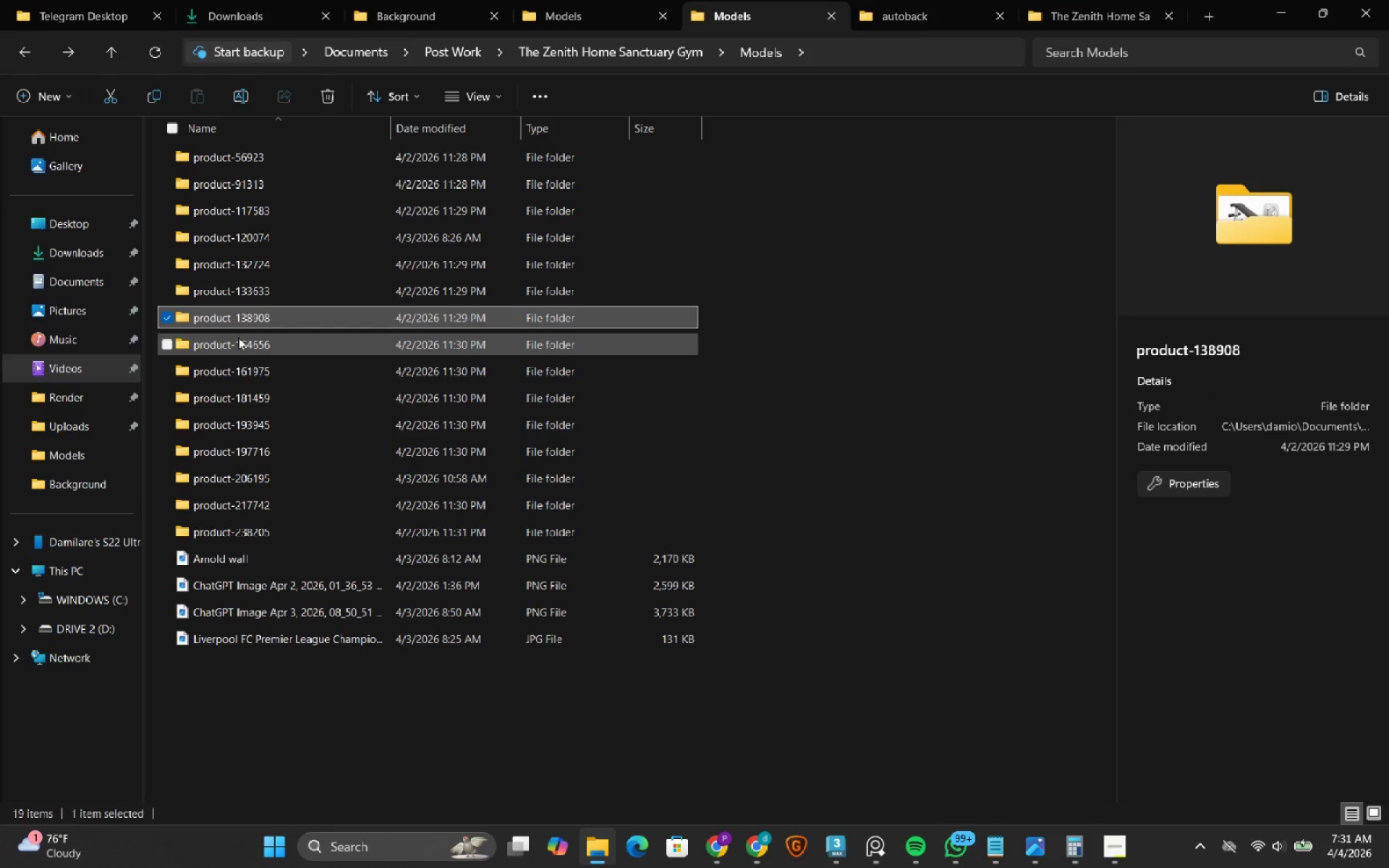 
double_click([245, 349])
 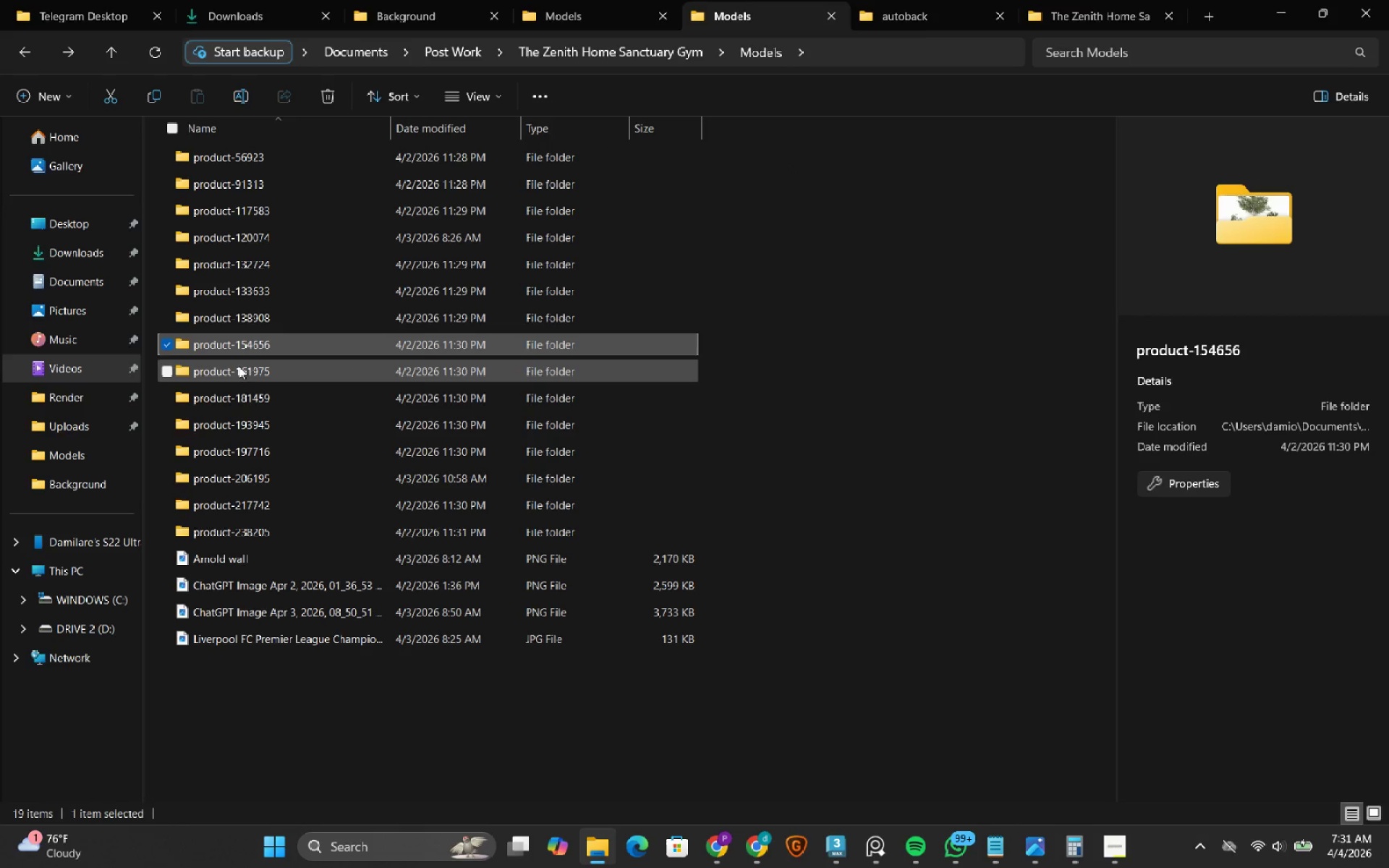 
double_click([239, 366])
 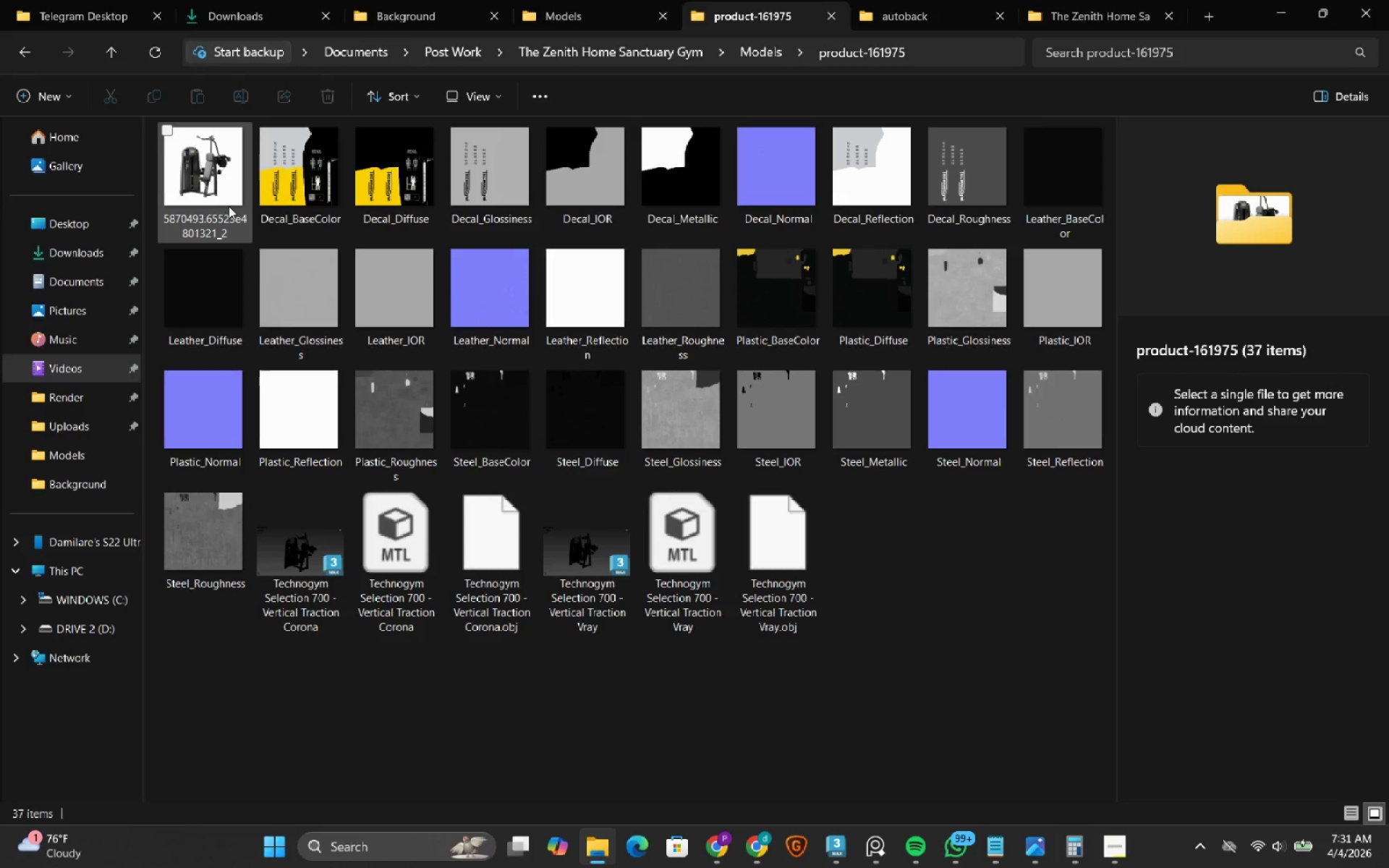 
left_click([220, 163])
 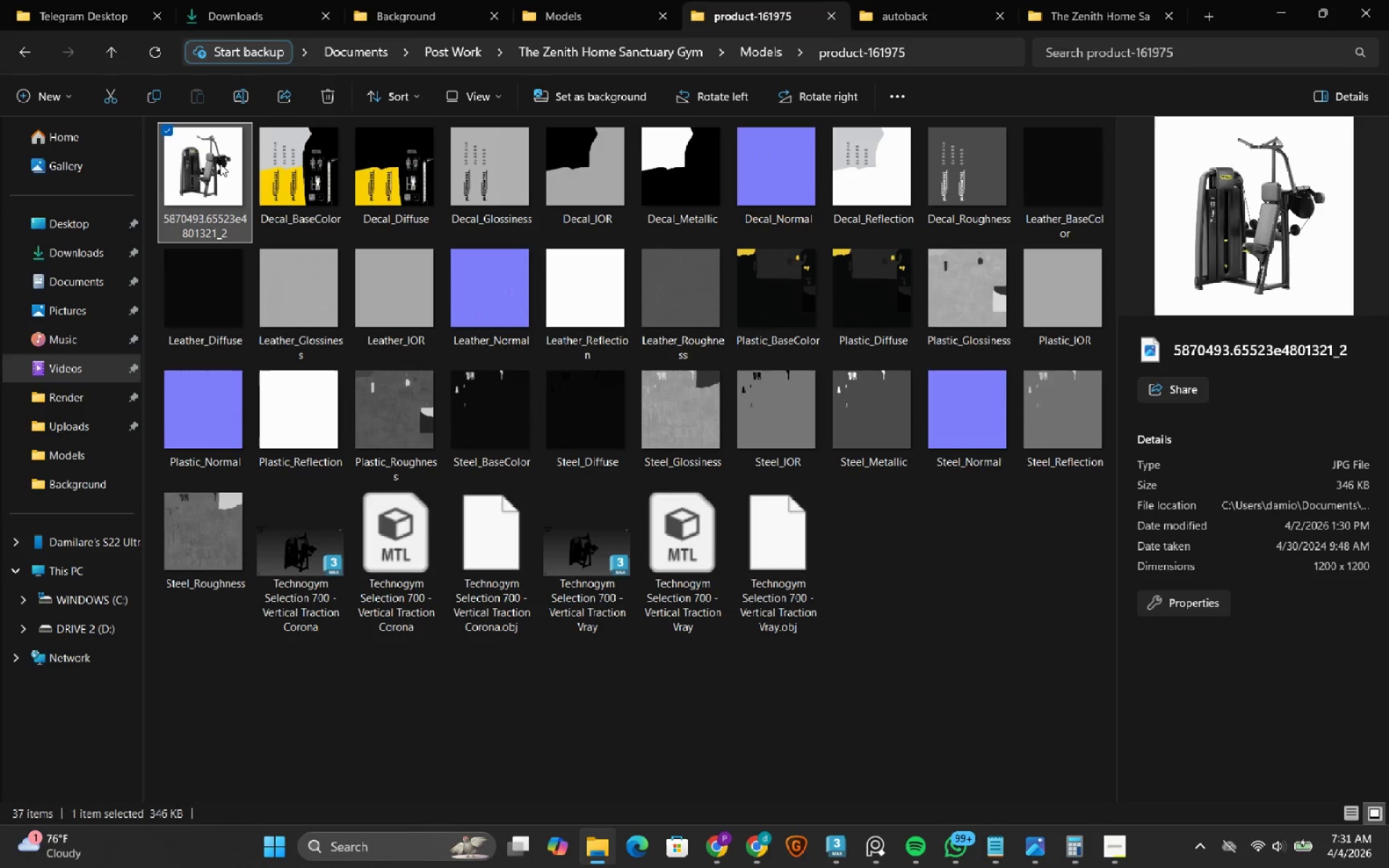 
 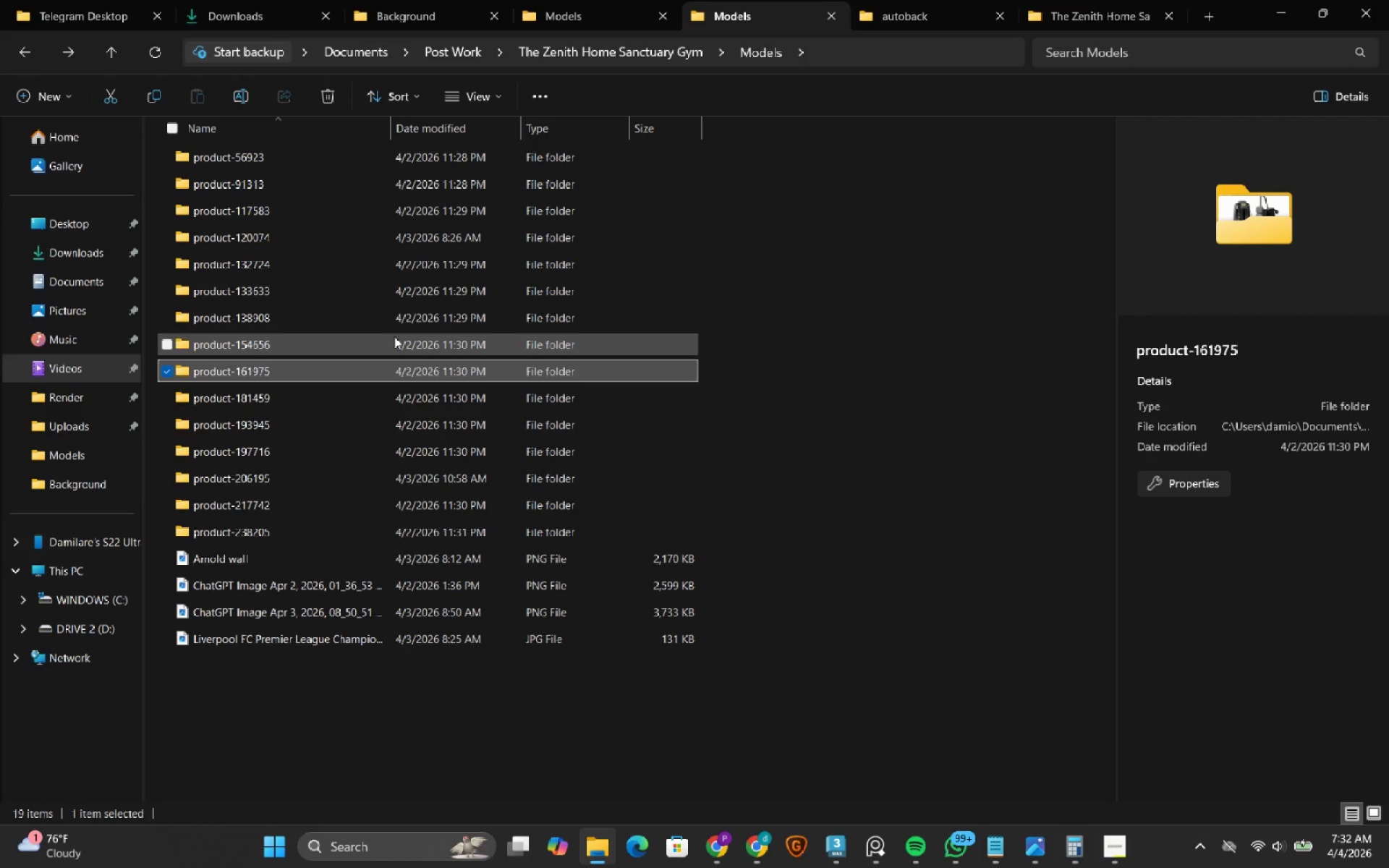 
wait(12.2)
 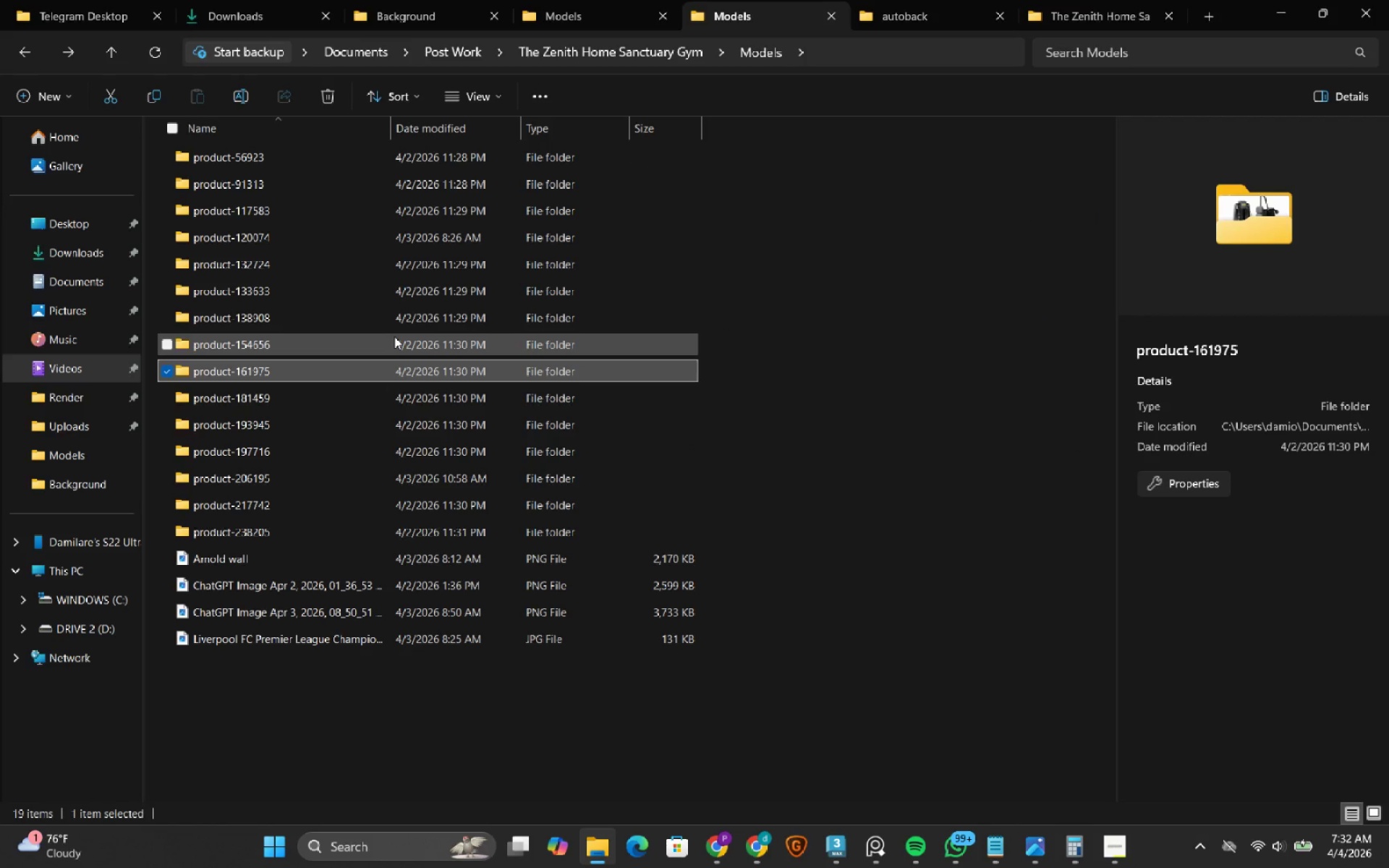 
double_click([385, 362])
 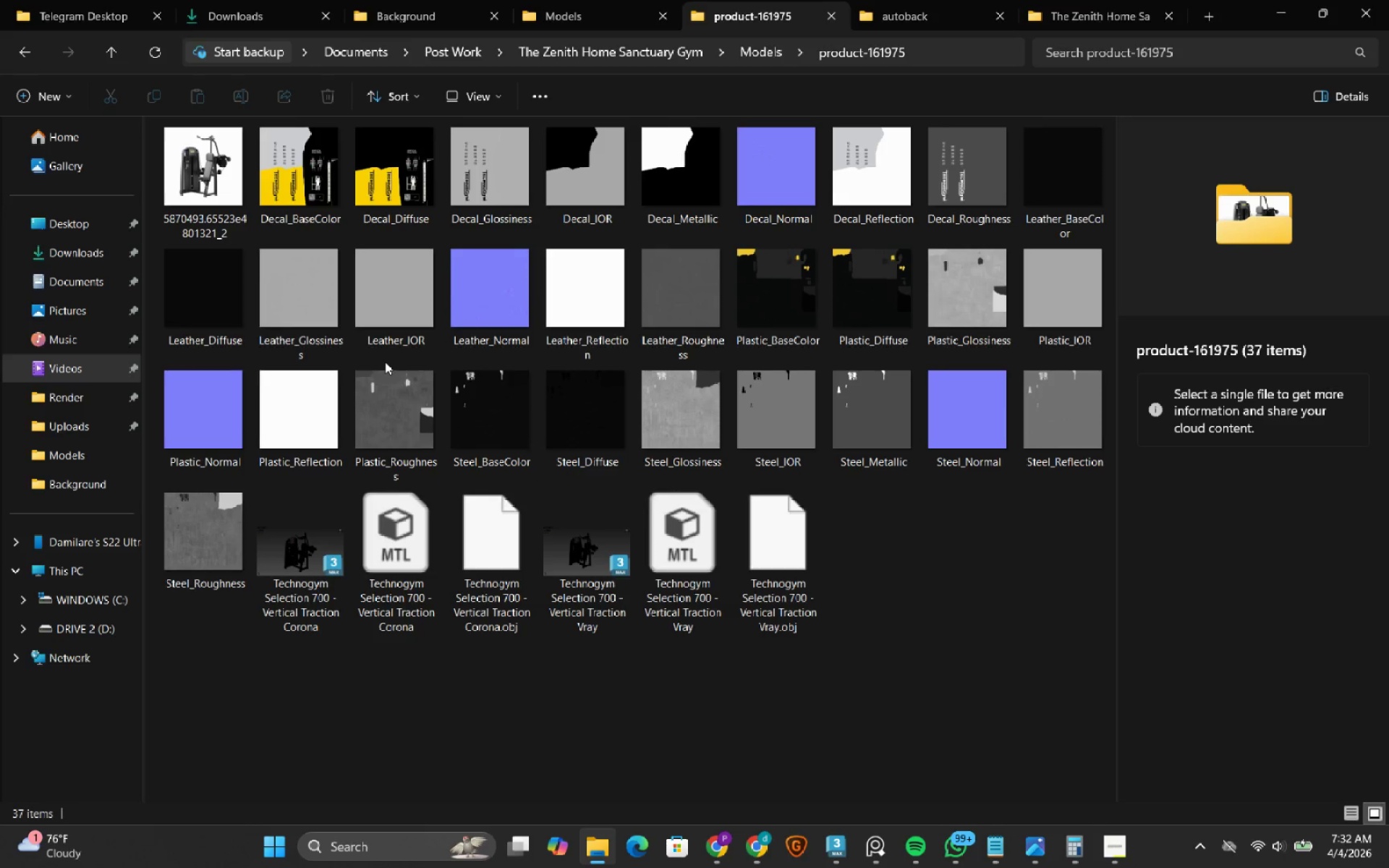 
 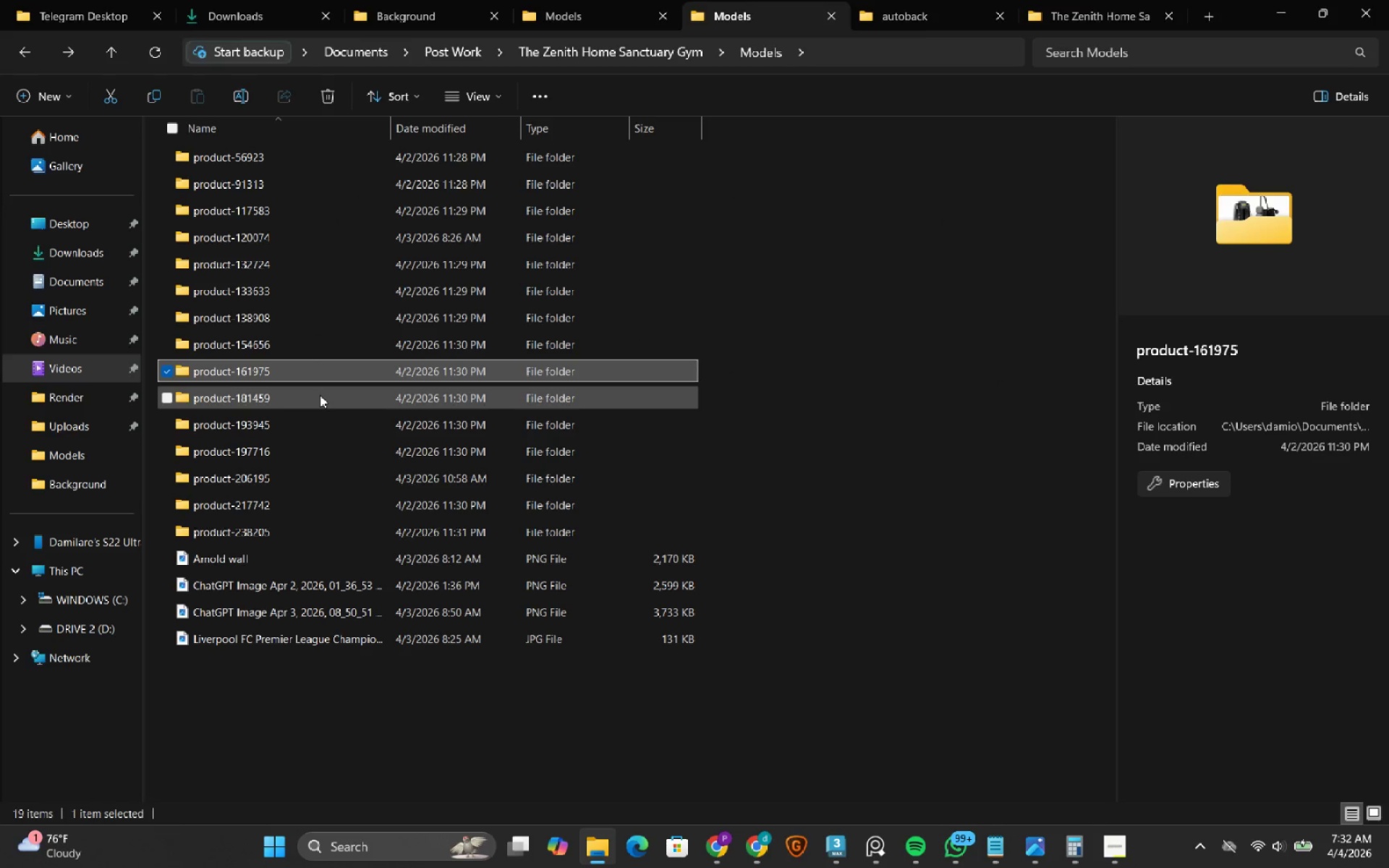 
double_click([320, 395])
 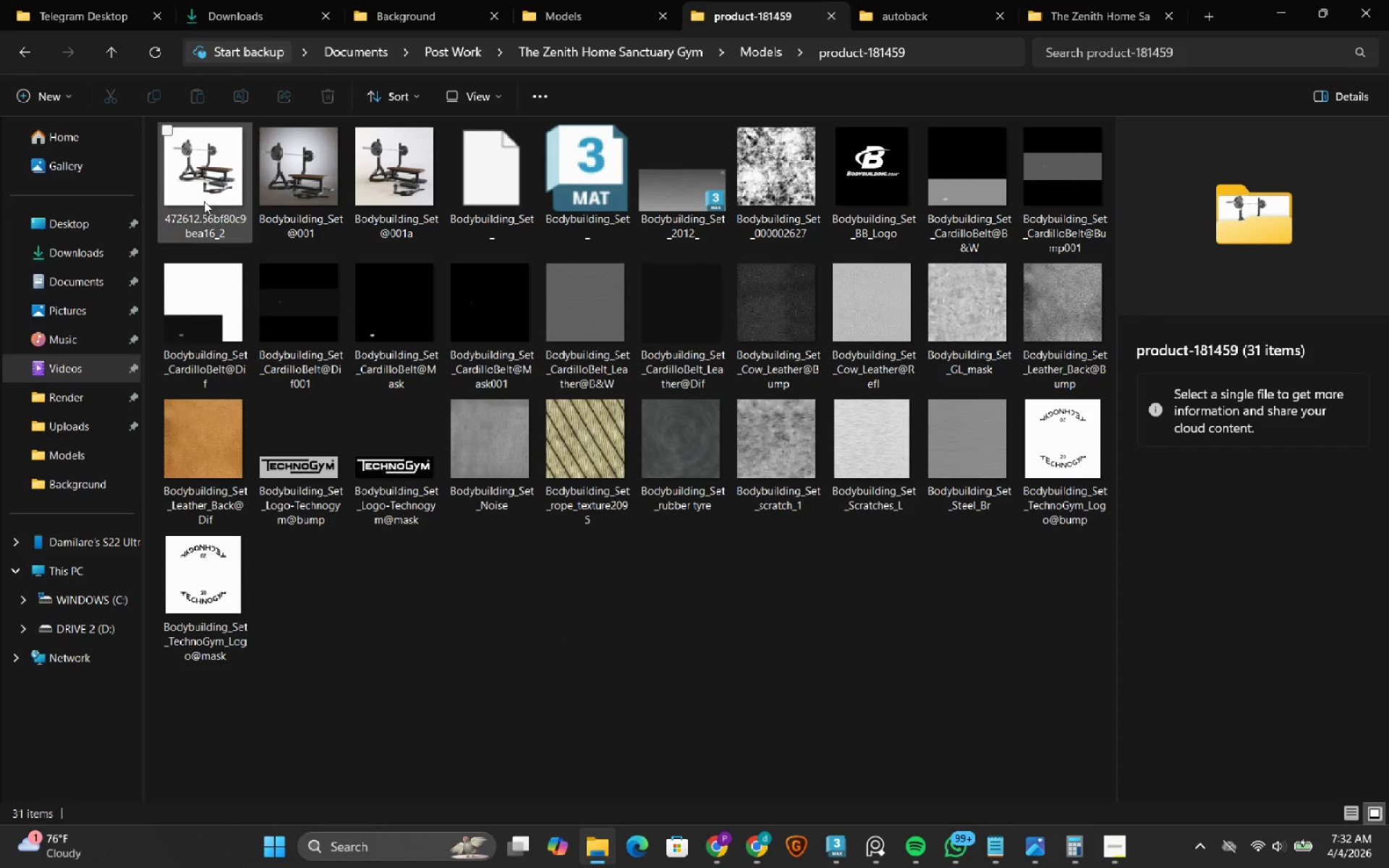 
left_click([196, 184])
 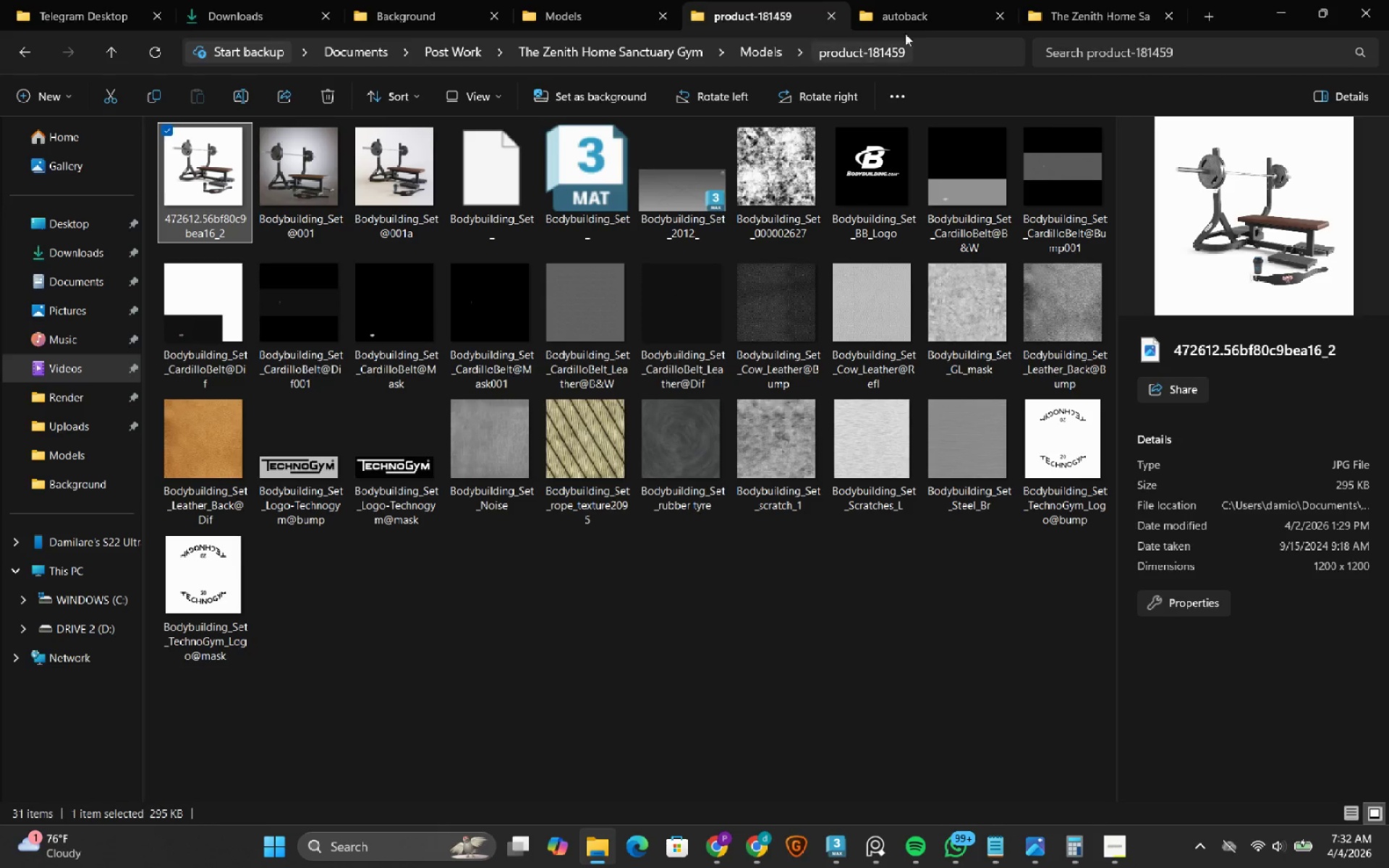 
wait(5.25)
 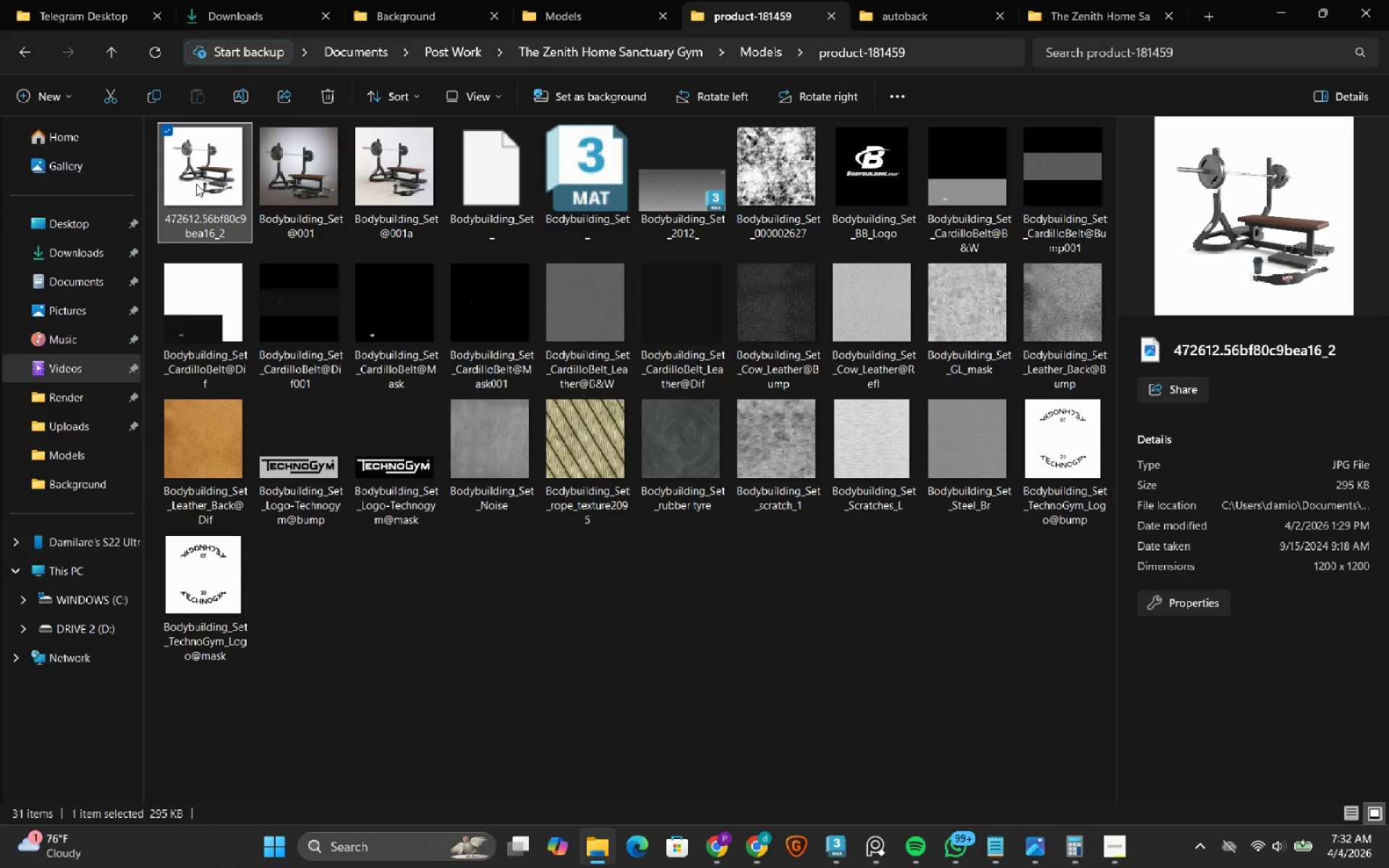 
left_click([1284, 3])
 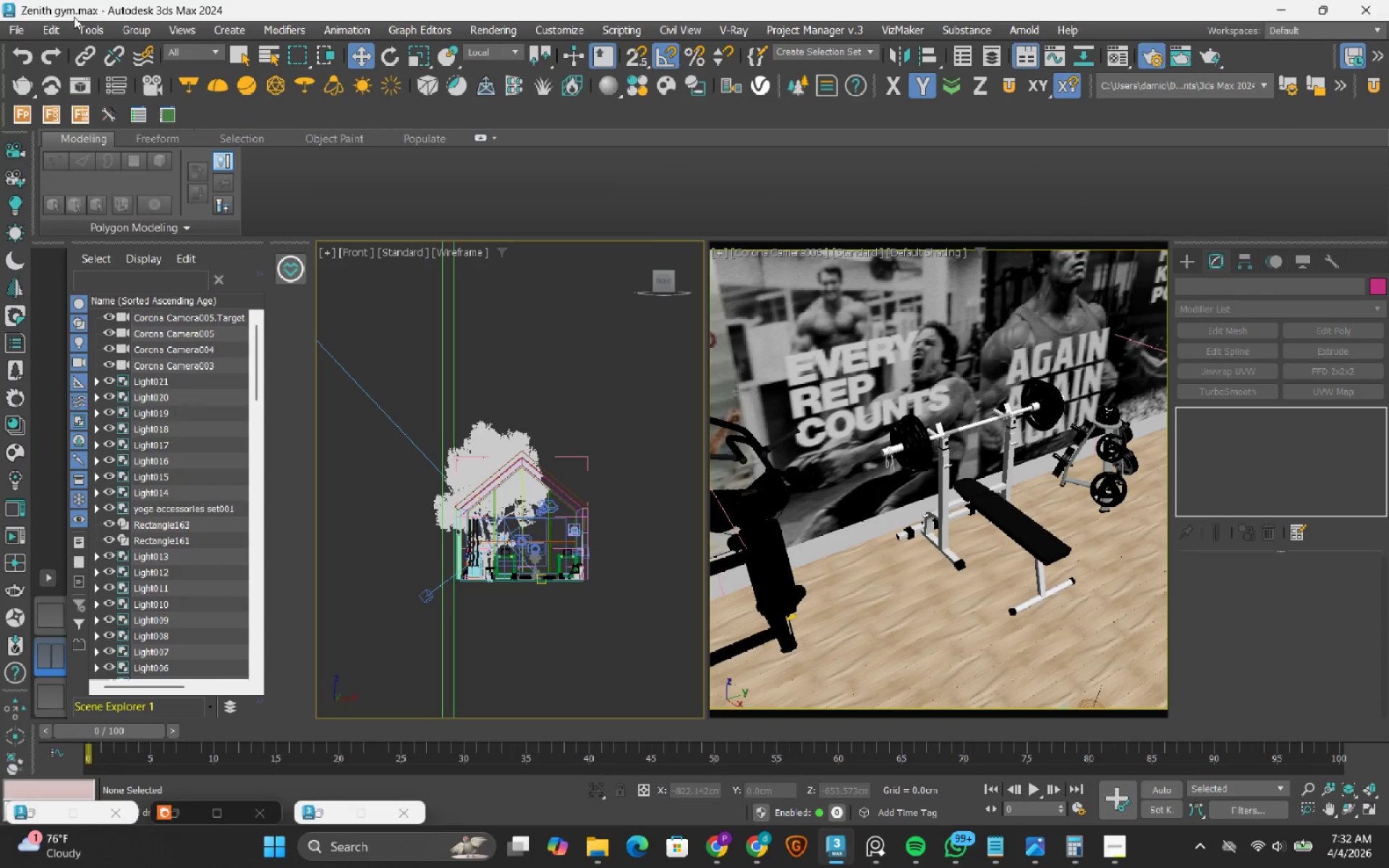 
left_click([20, 30])
 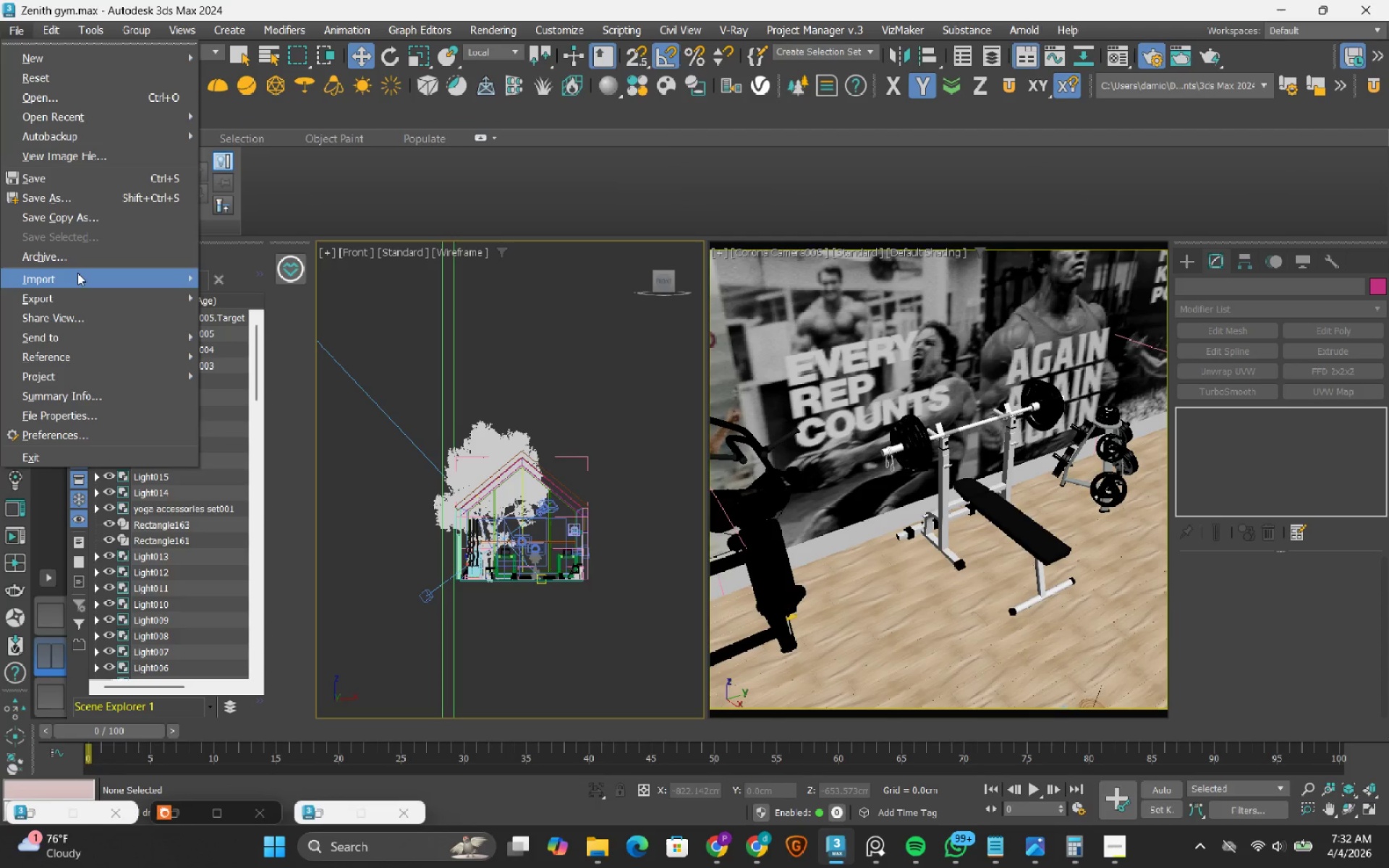 
left_click([77, 273])
 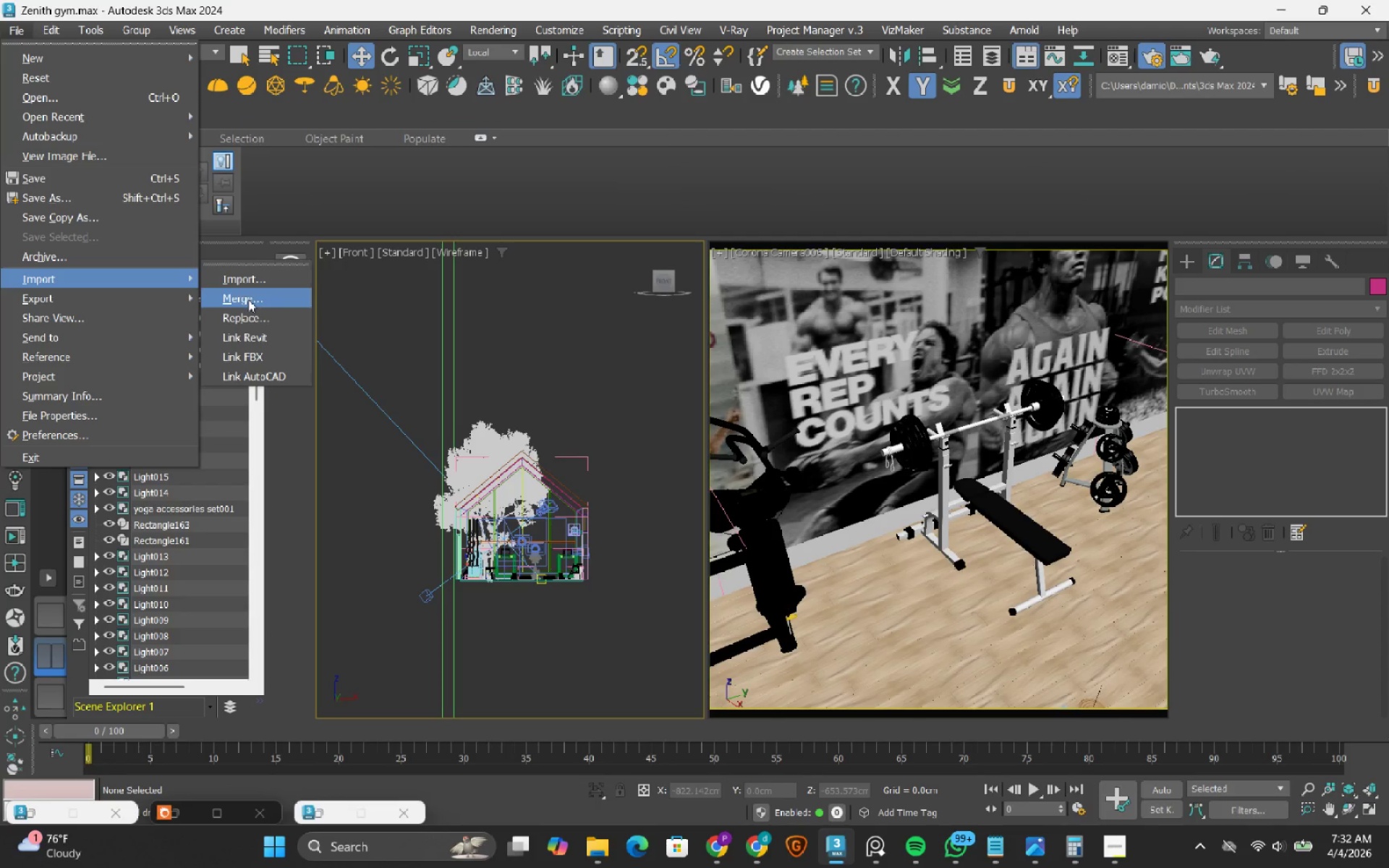 
left_click([248, 299])
 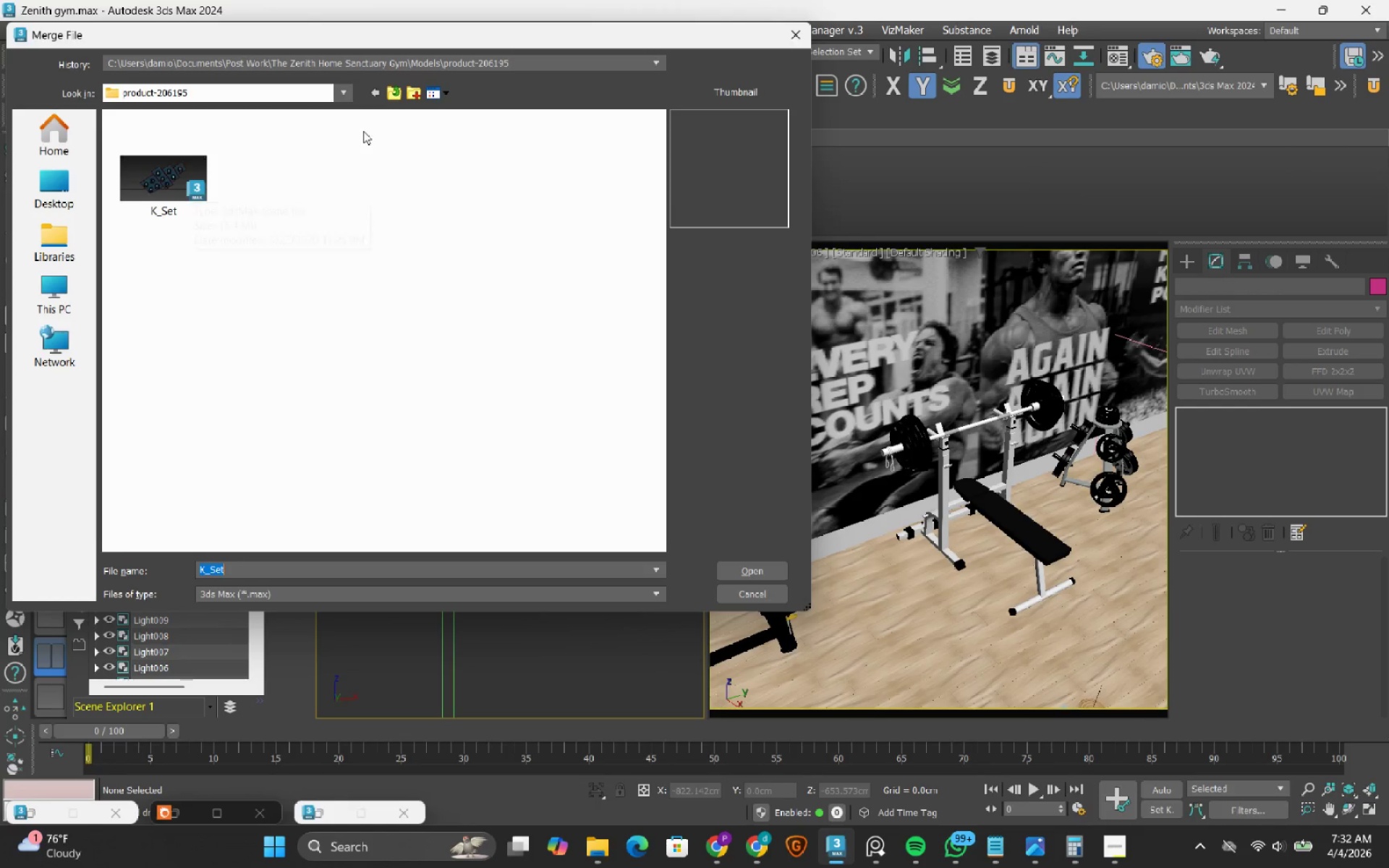 
left_click([397, 93])
 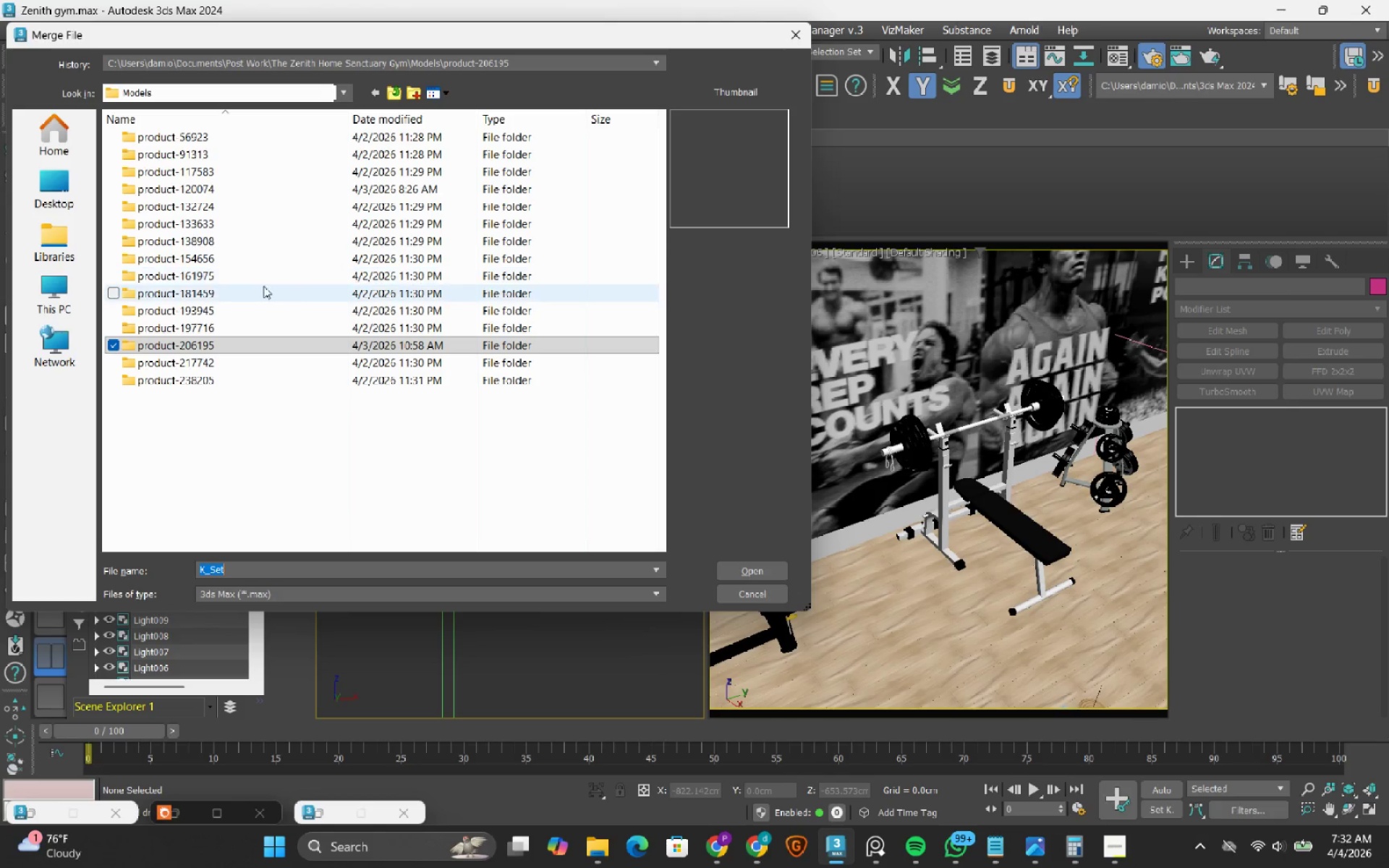 
double_click([259, 287])
 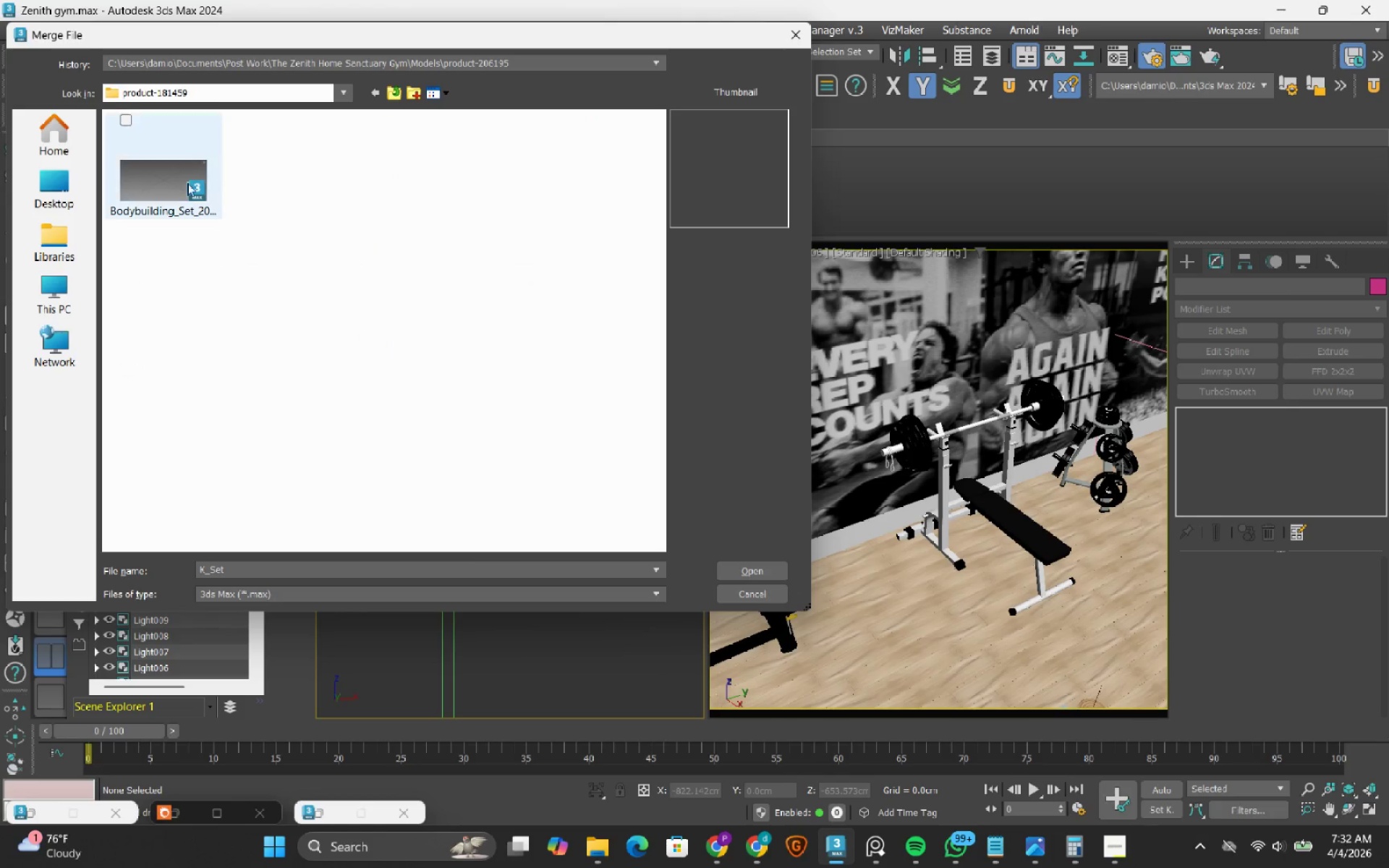 
left_click([178, 184])
 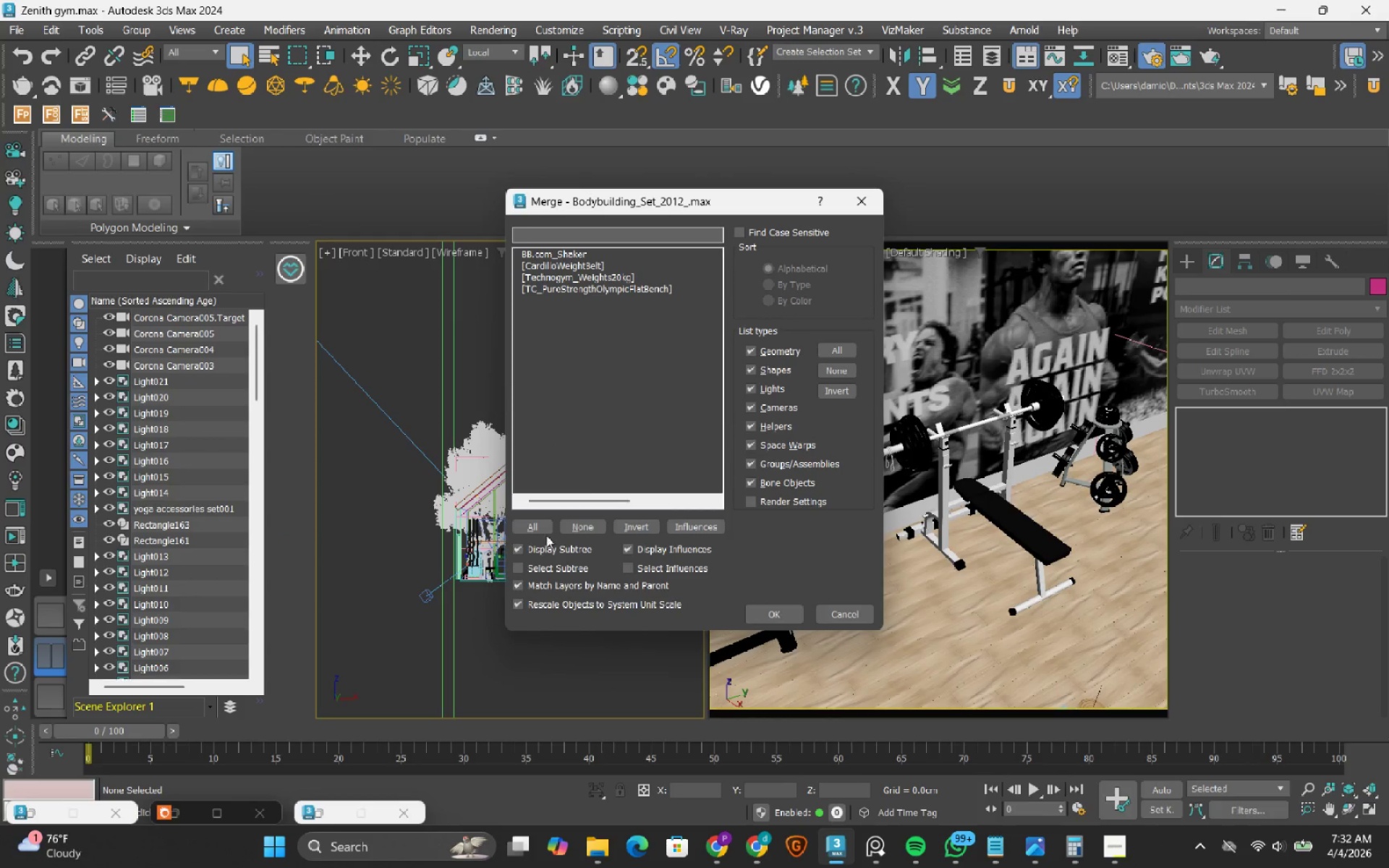 
left_click([532, 520])
 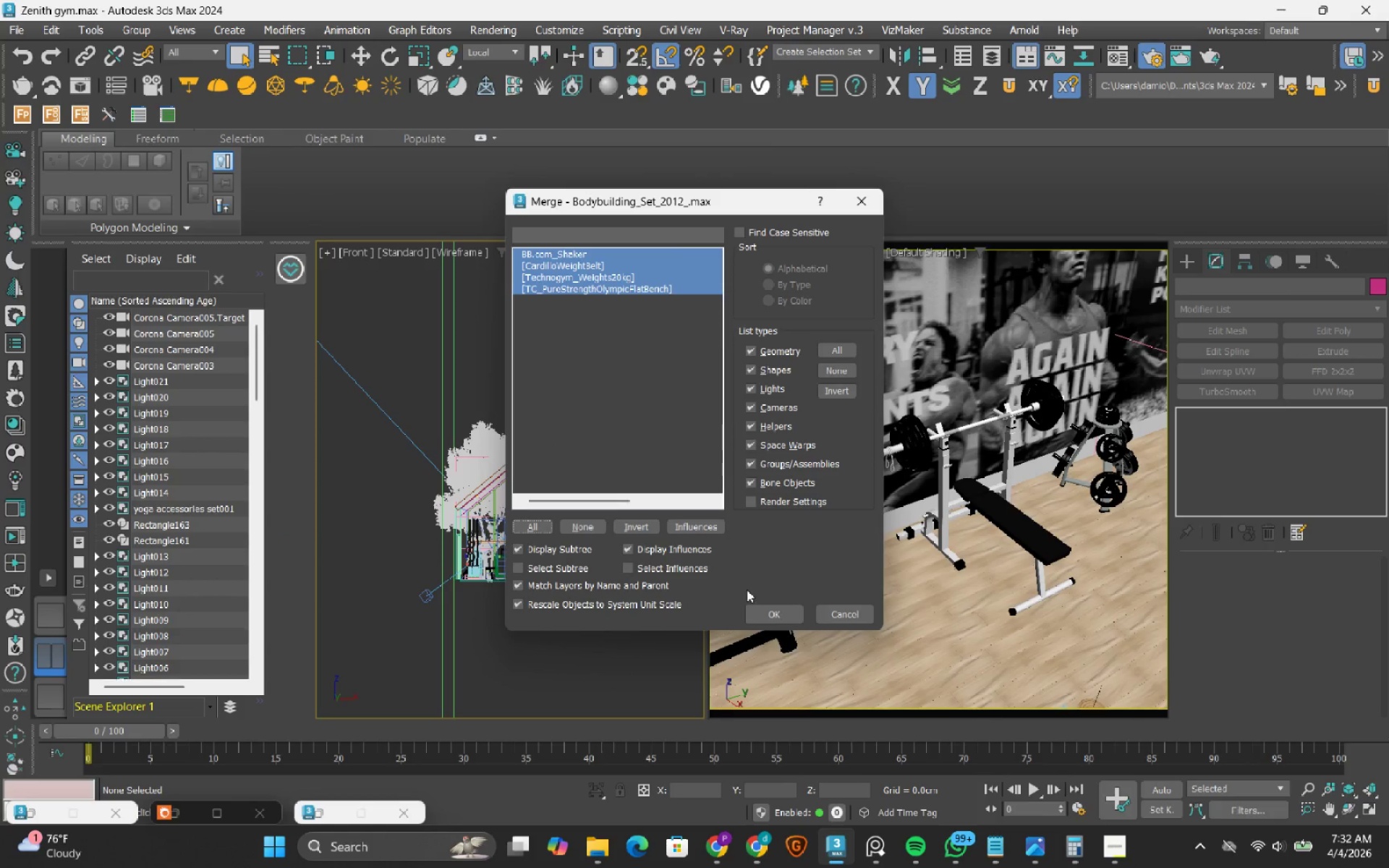 
left_click([768, 608])
 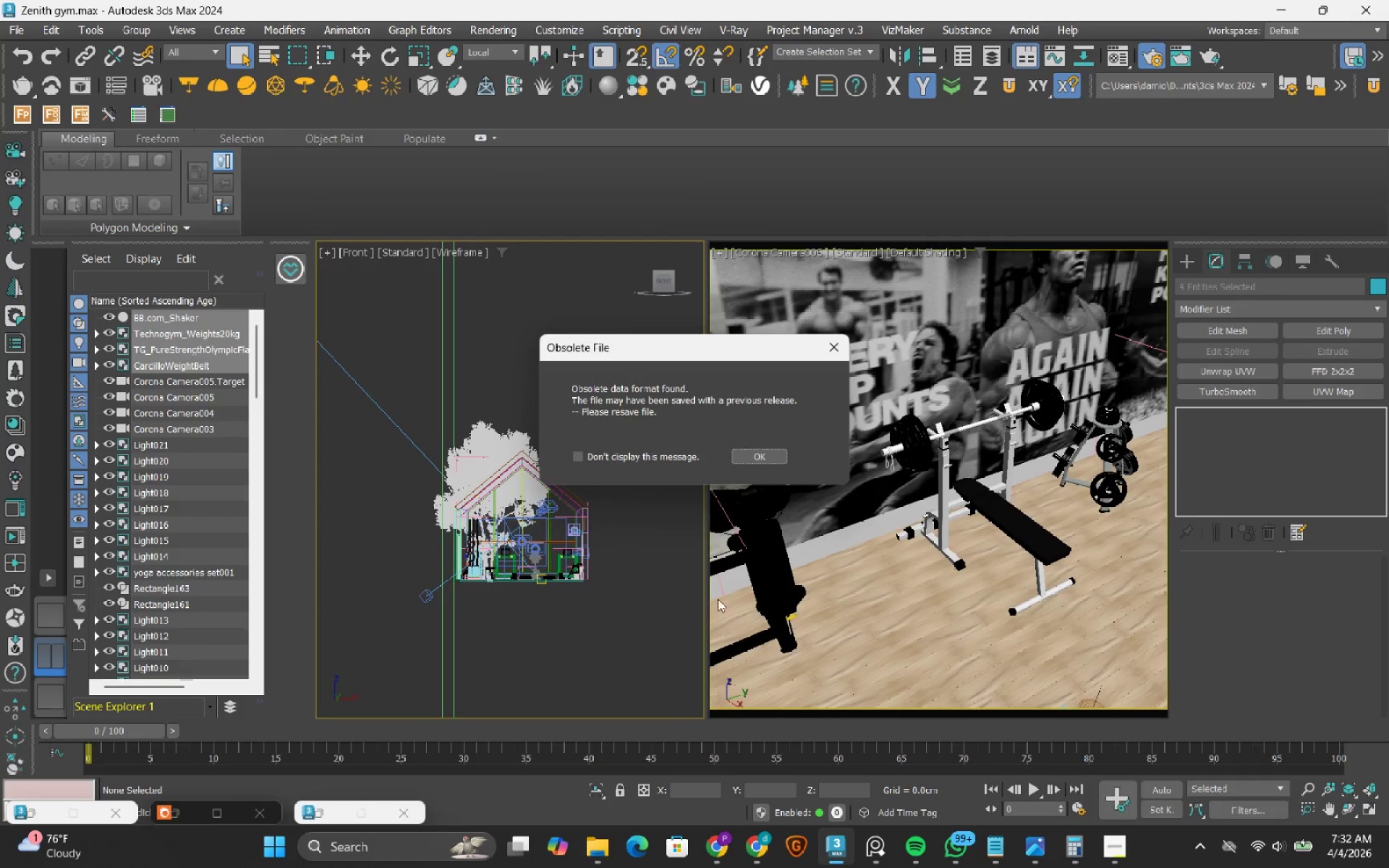 
left_click([755, 460])
 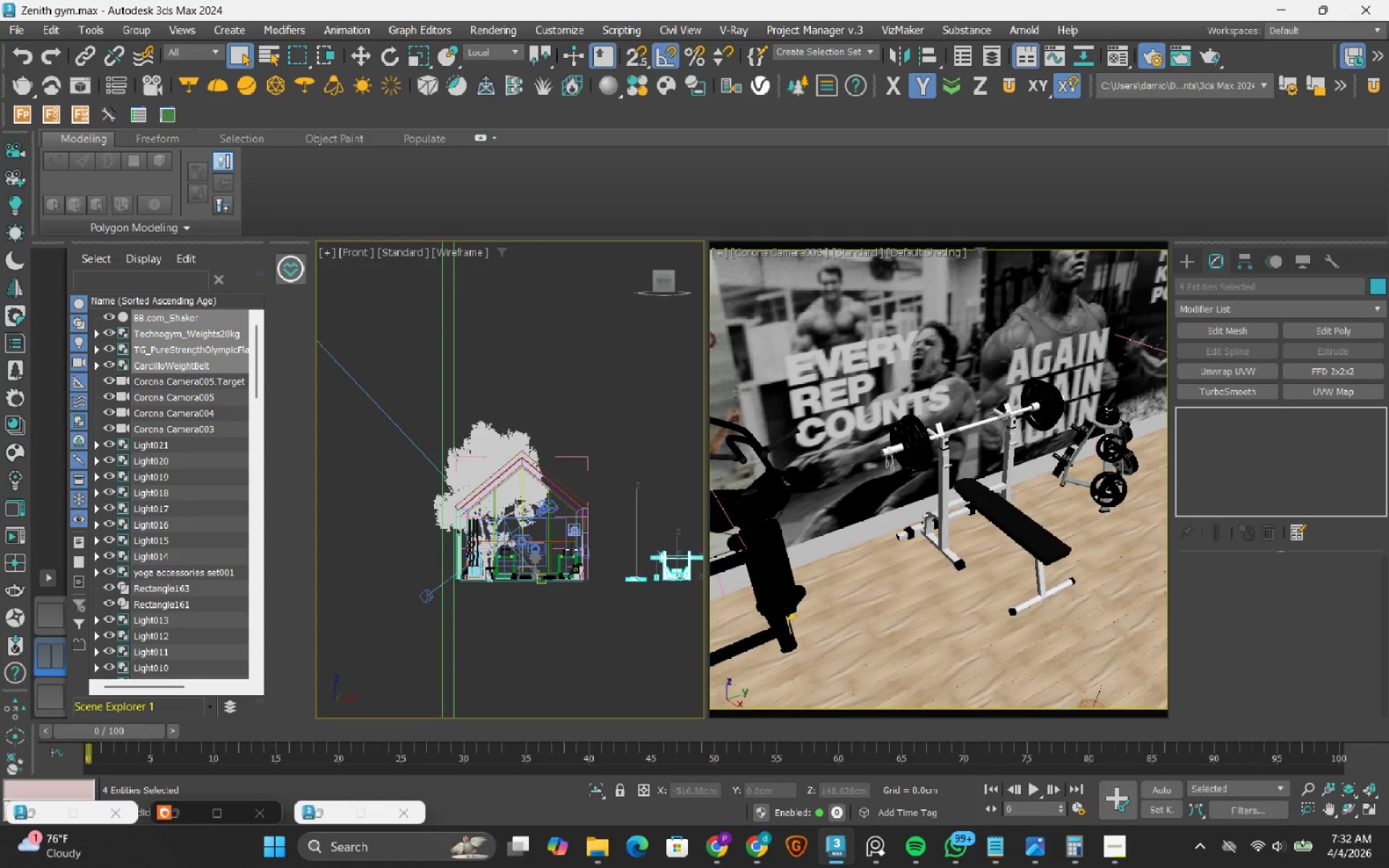 
wait(5.95)
 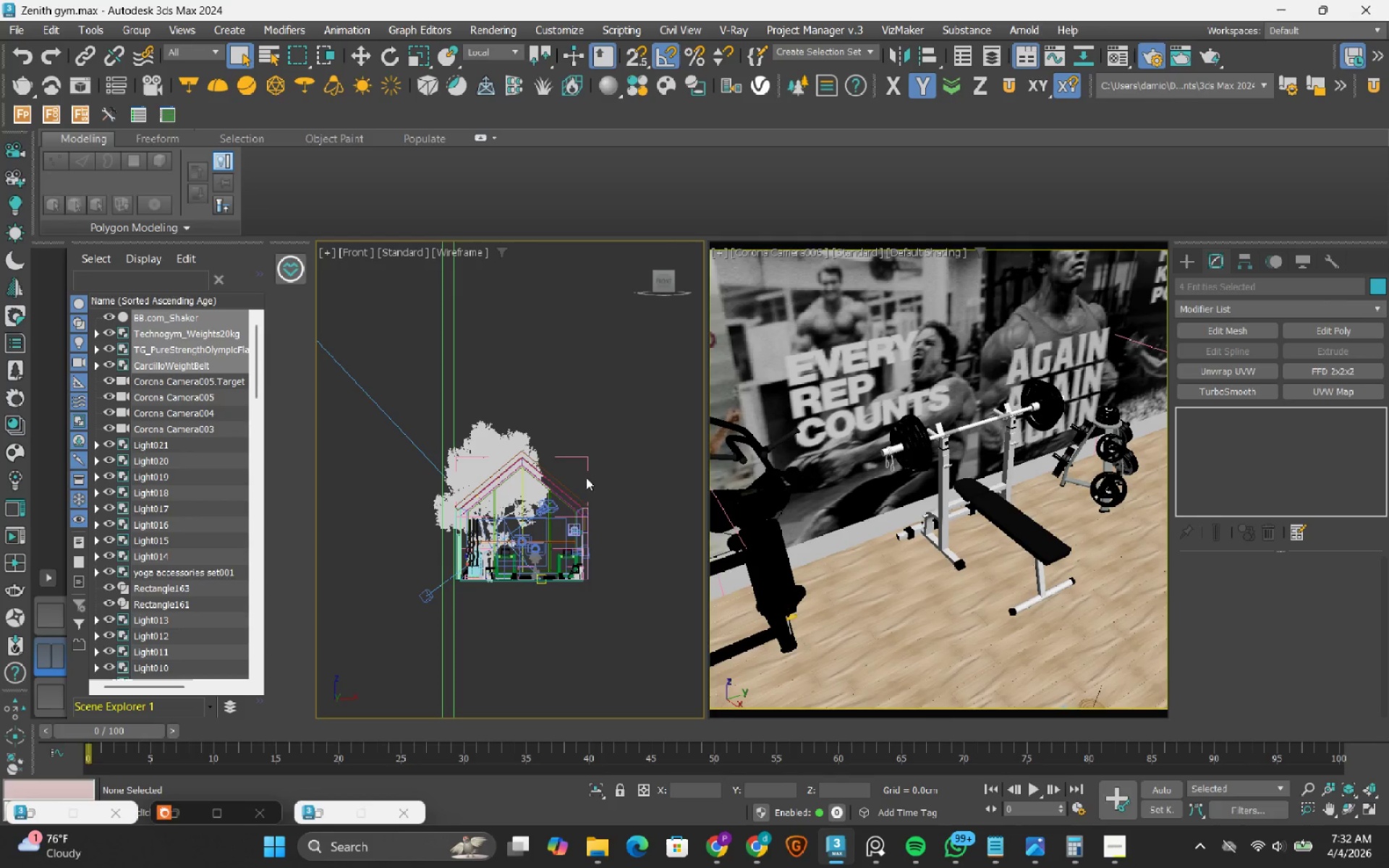 
left_click([53, 619])
 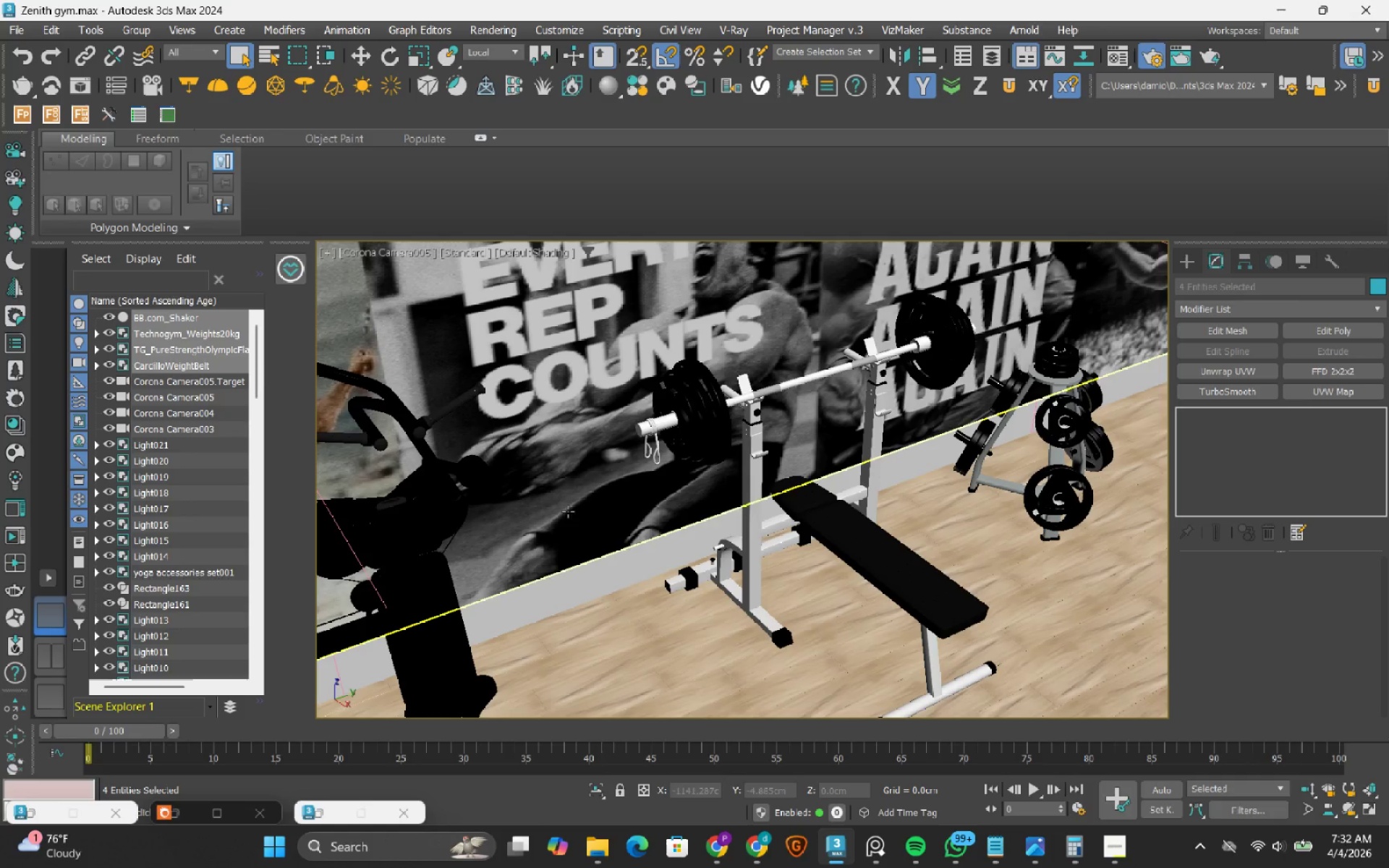 
scroll: coordinate [619, 459], scroll_direction: down, amount: 5.0
 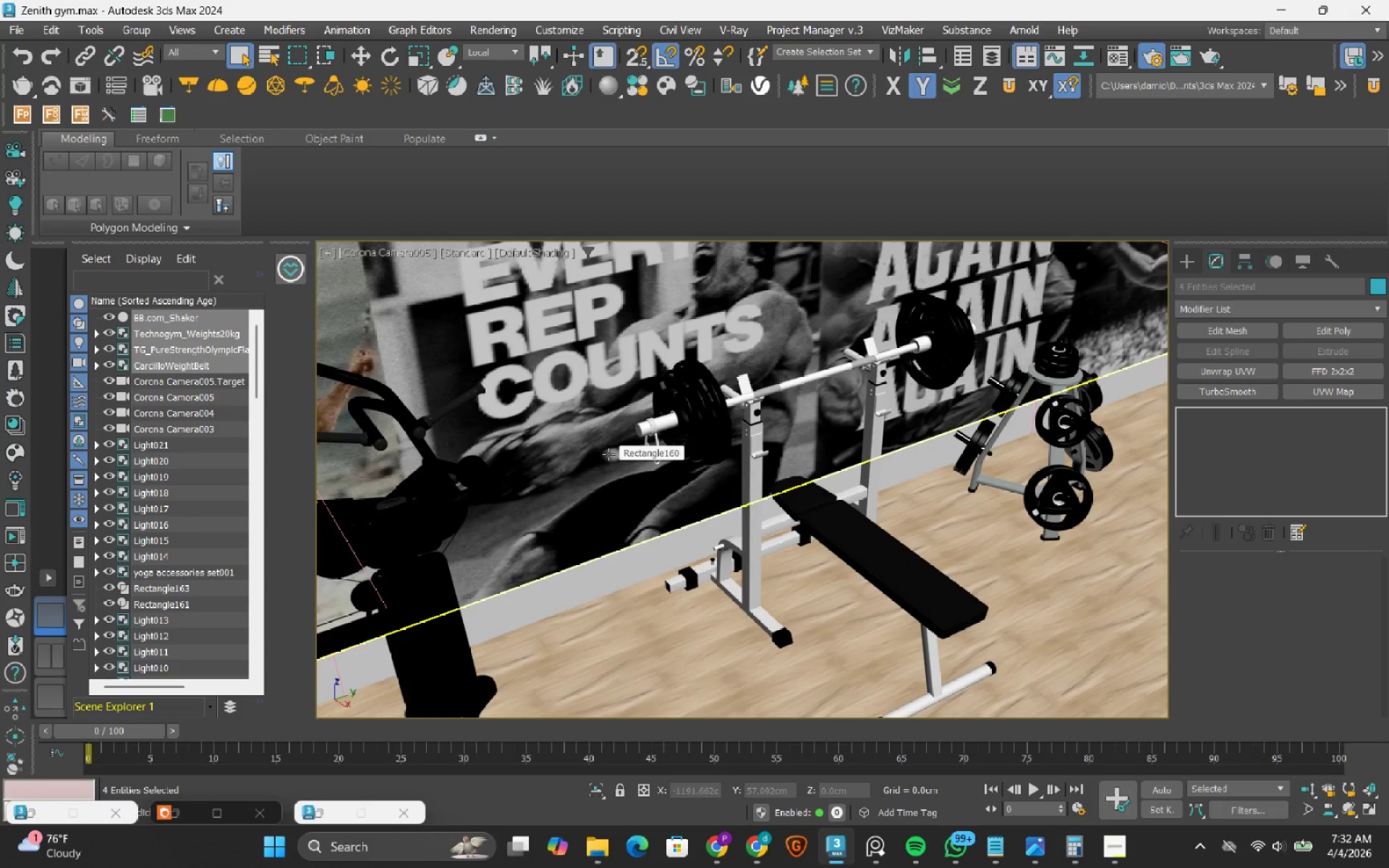 
key(P)
 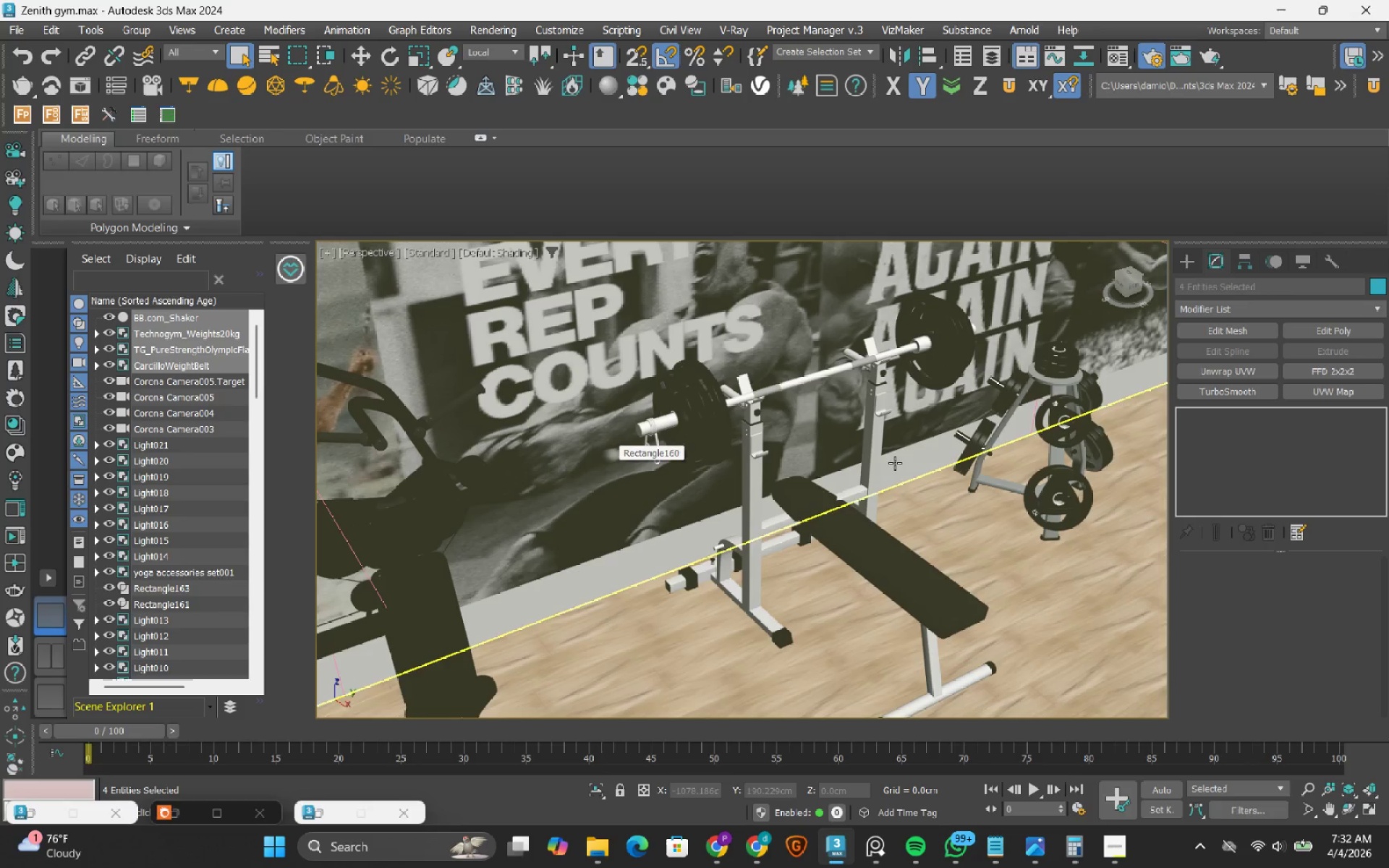 
scroll: coordinate [922, 435], scroll_direction: down, amount: 12.0
 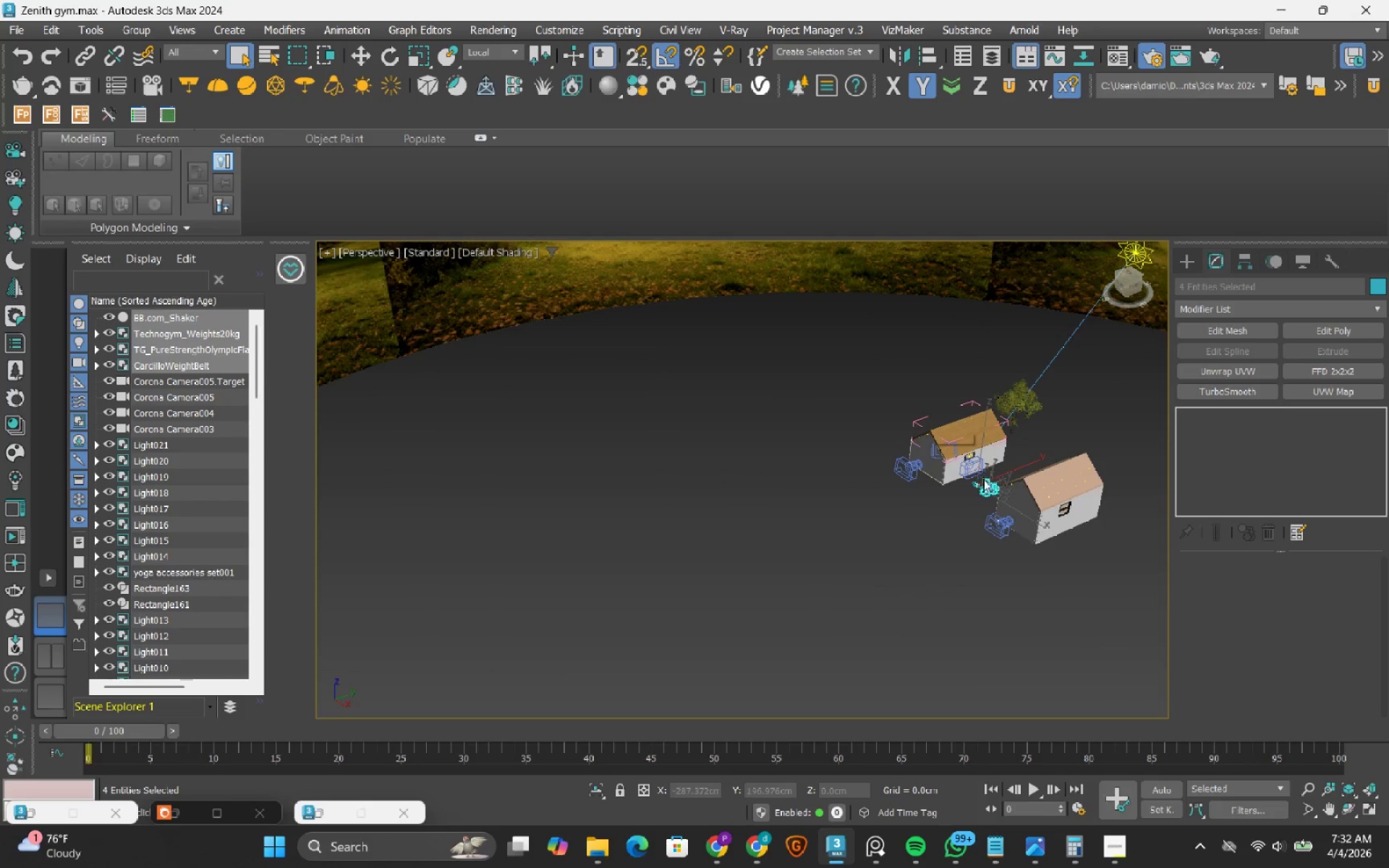 
hold_key(key=AltLeft, duration=0.67)
 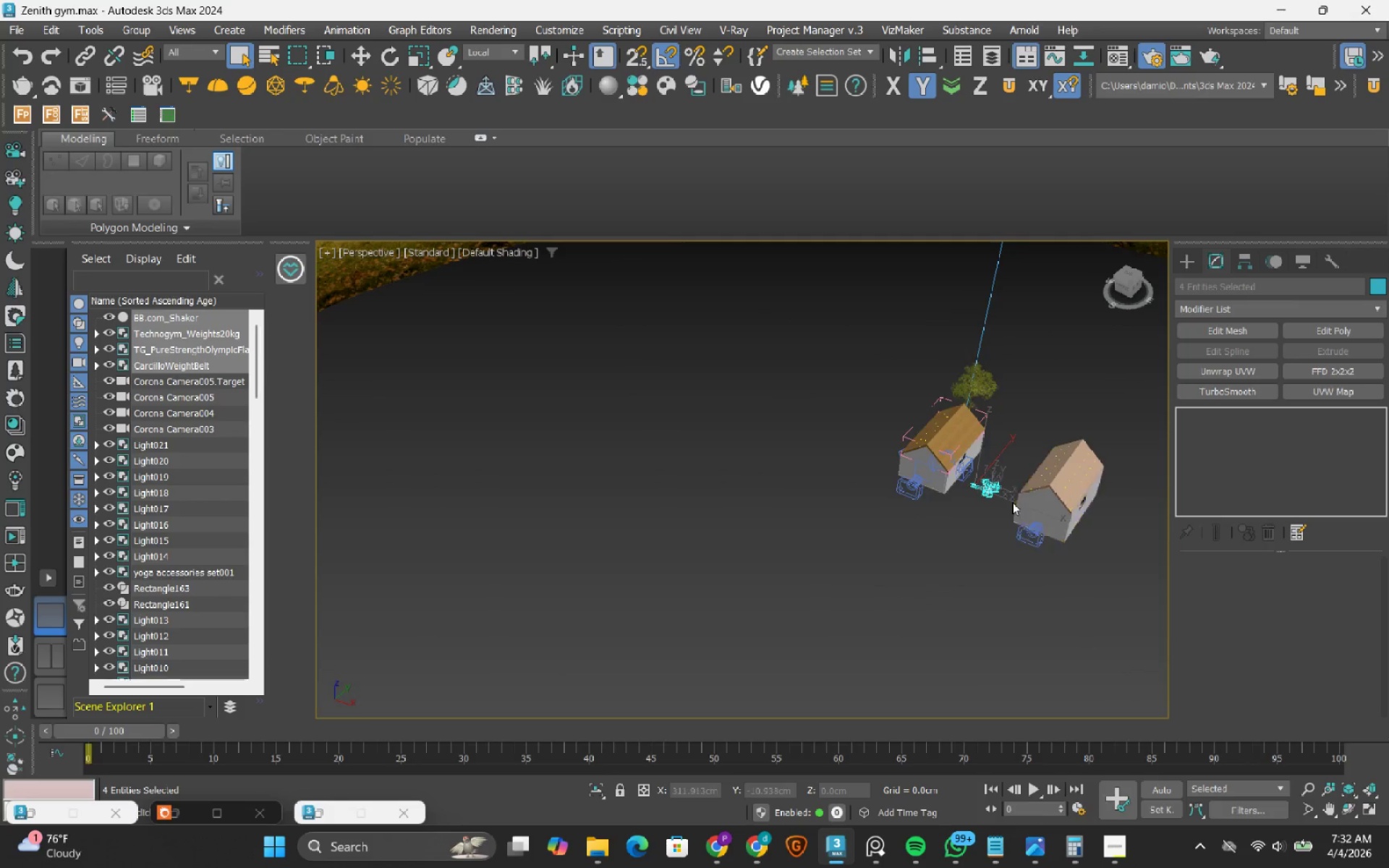 
scroll: coordinate [909, 446], scroll_direction: up, amount: 6.0
 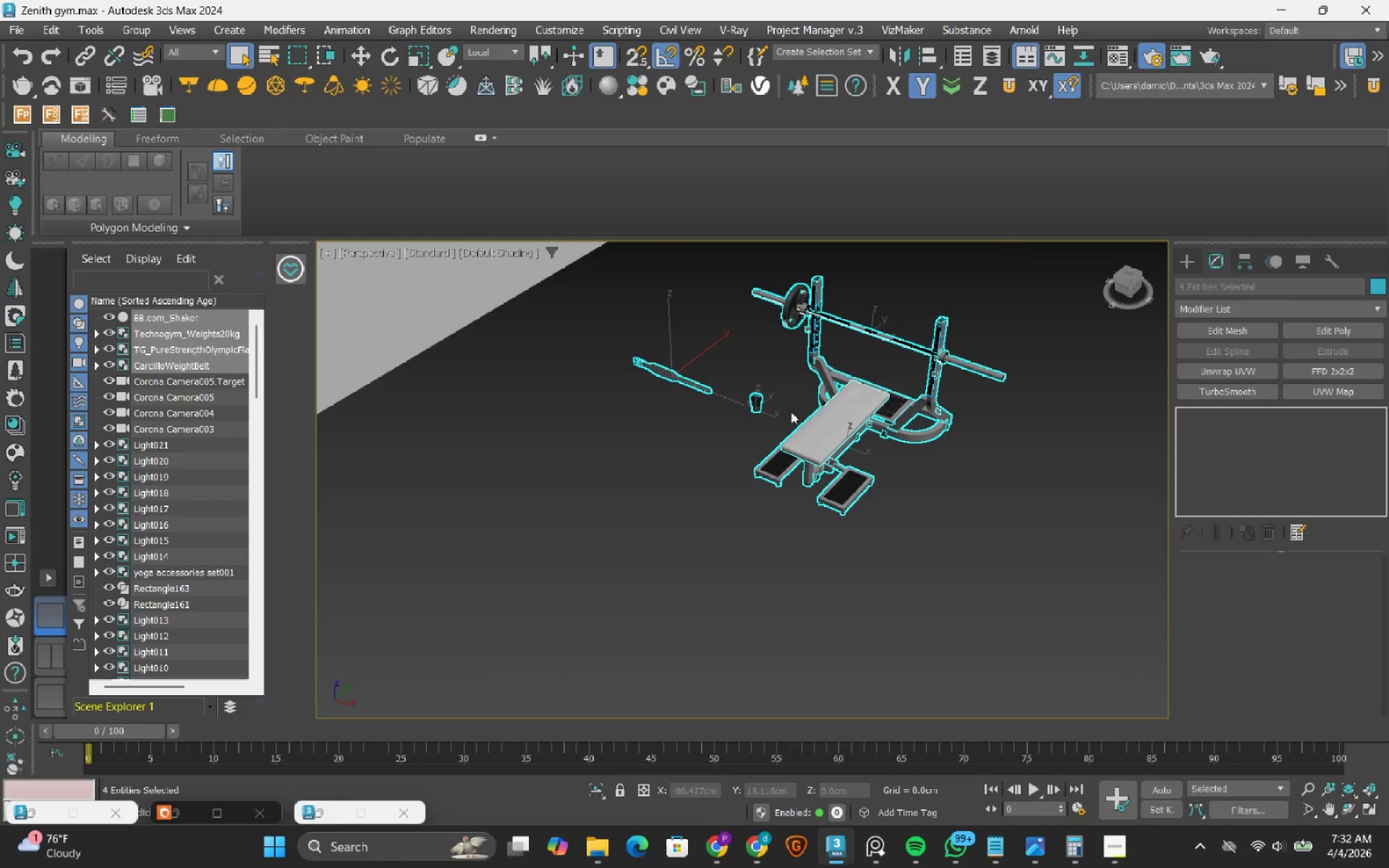 
hold_key(key=AltLeft, duration=0.53)
 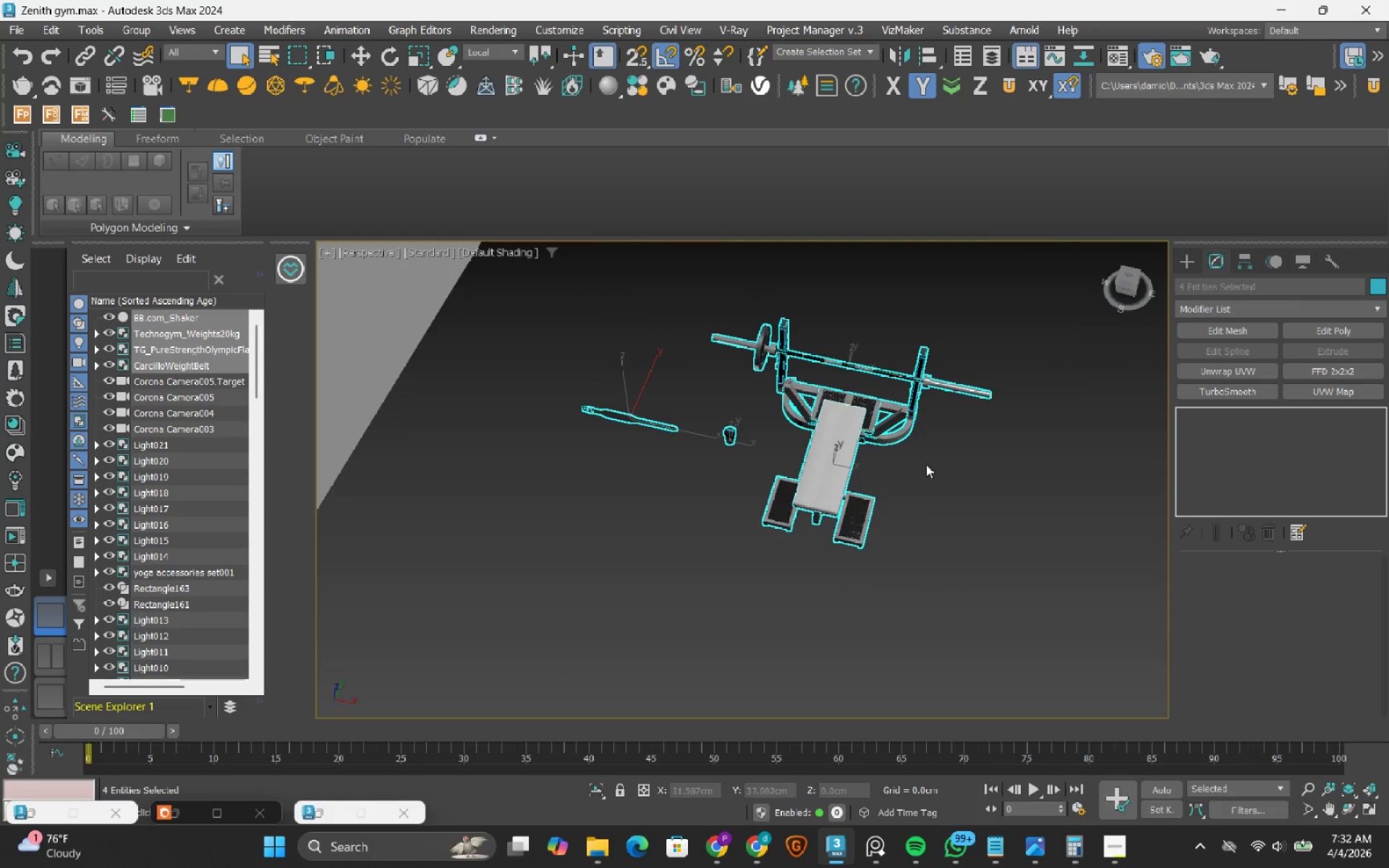 
left_click([952, 484])
 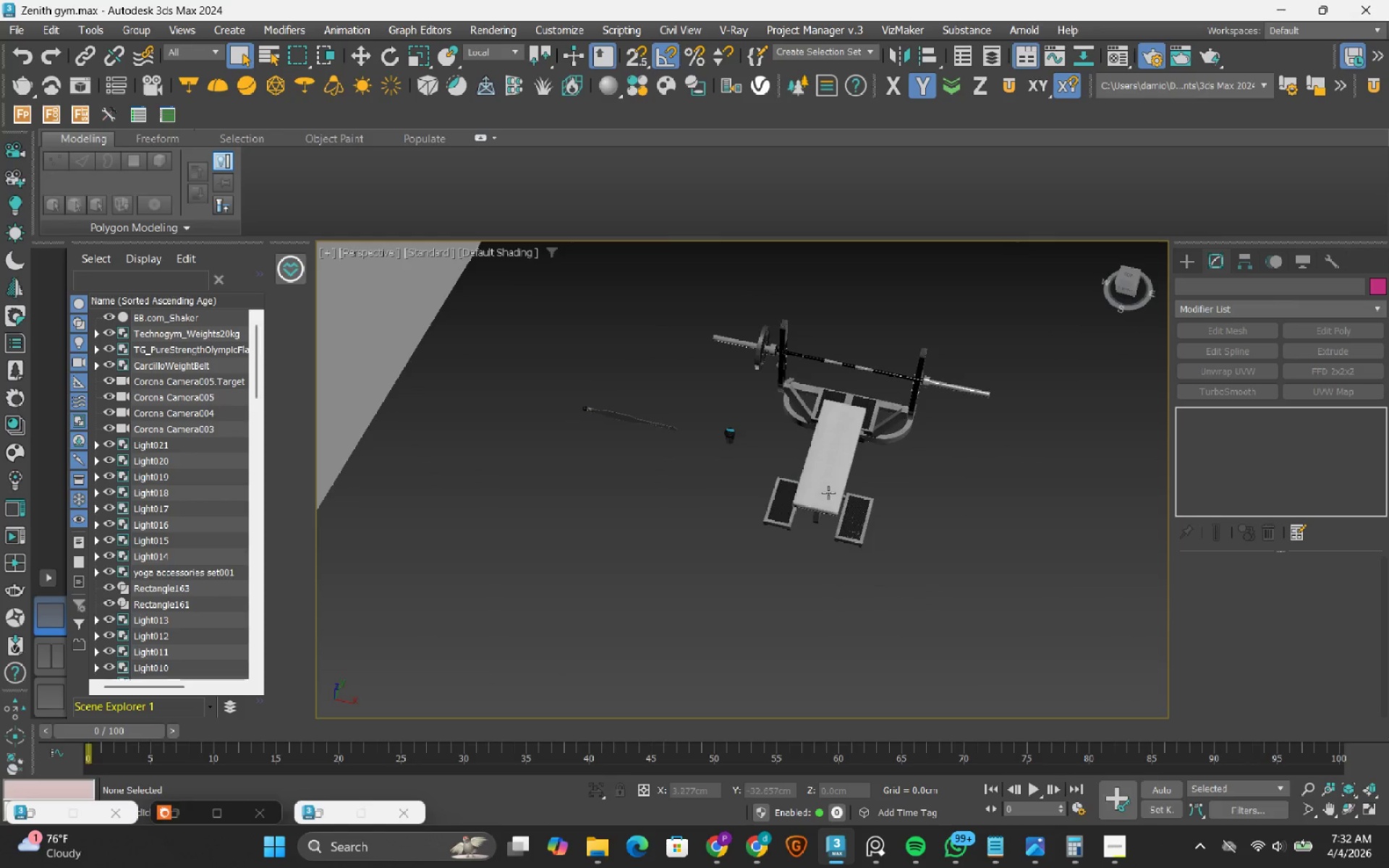 
left_click([828, 493])
 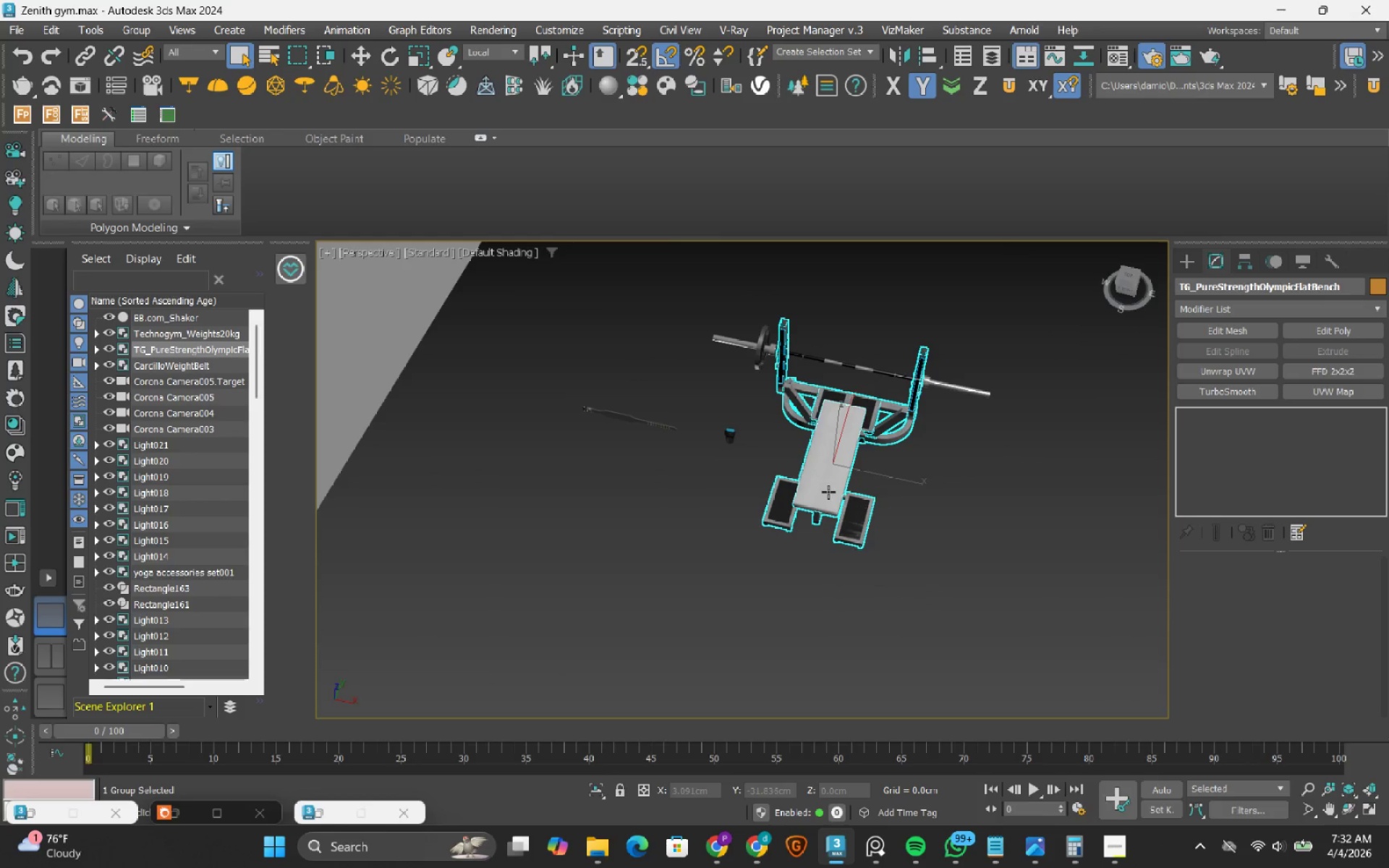 
key(Delete)
 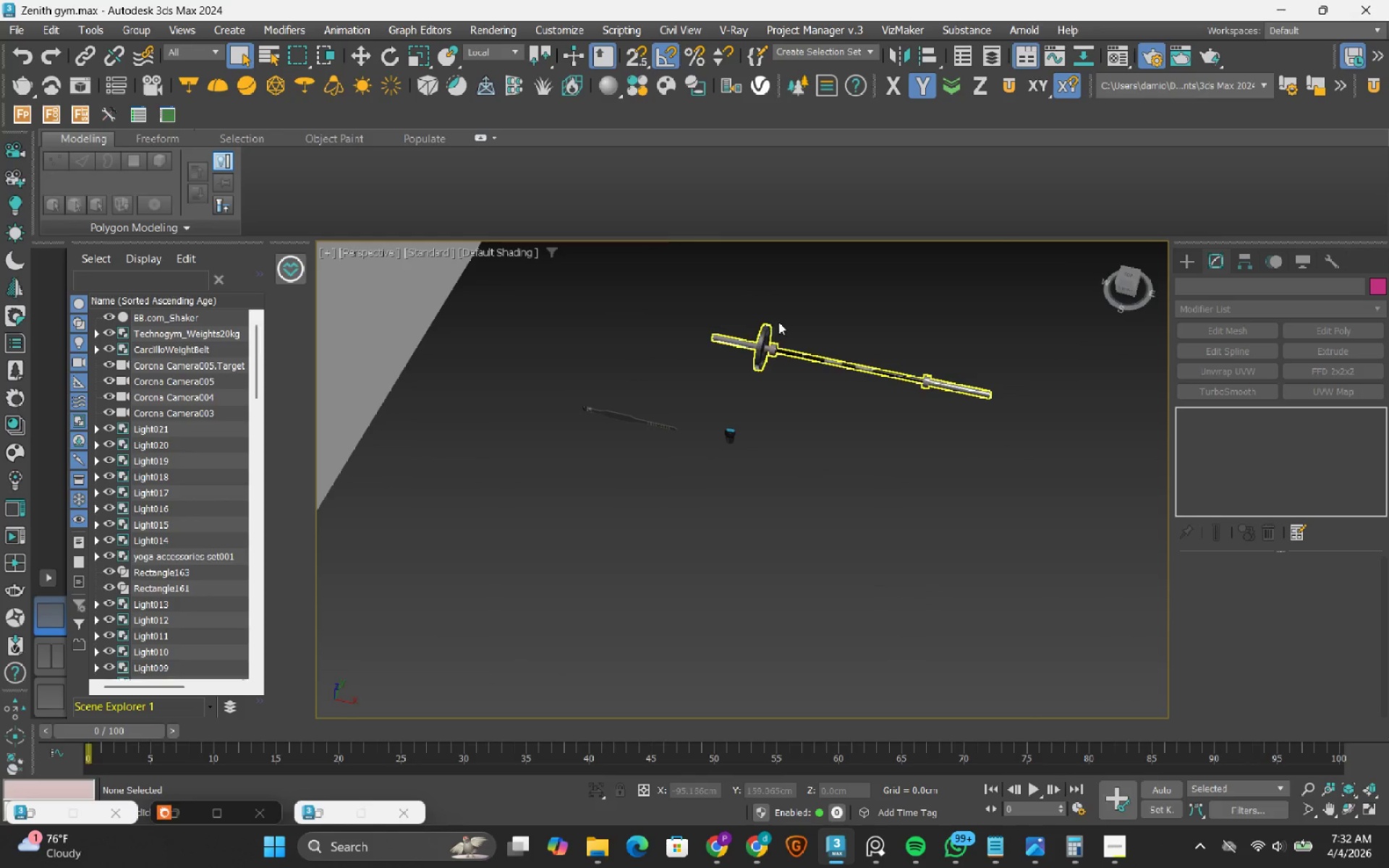 
left_click_drag(start_coordinate=[785, 316], to_coordinate=[759, 364])
 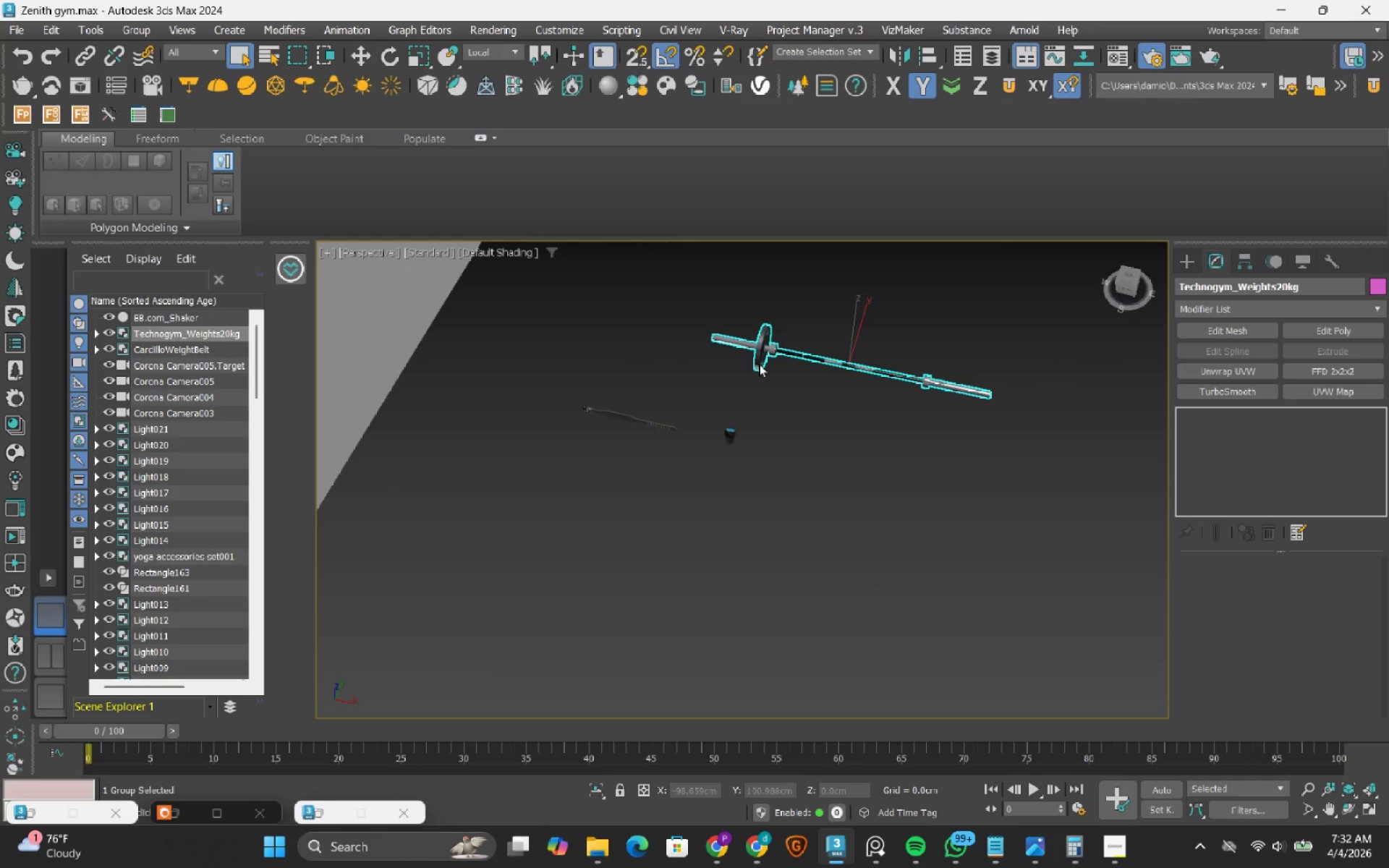 
key(Delete)
 